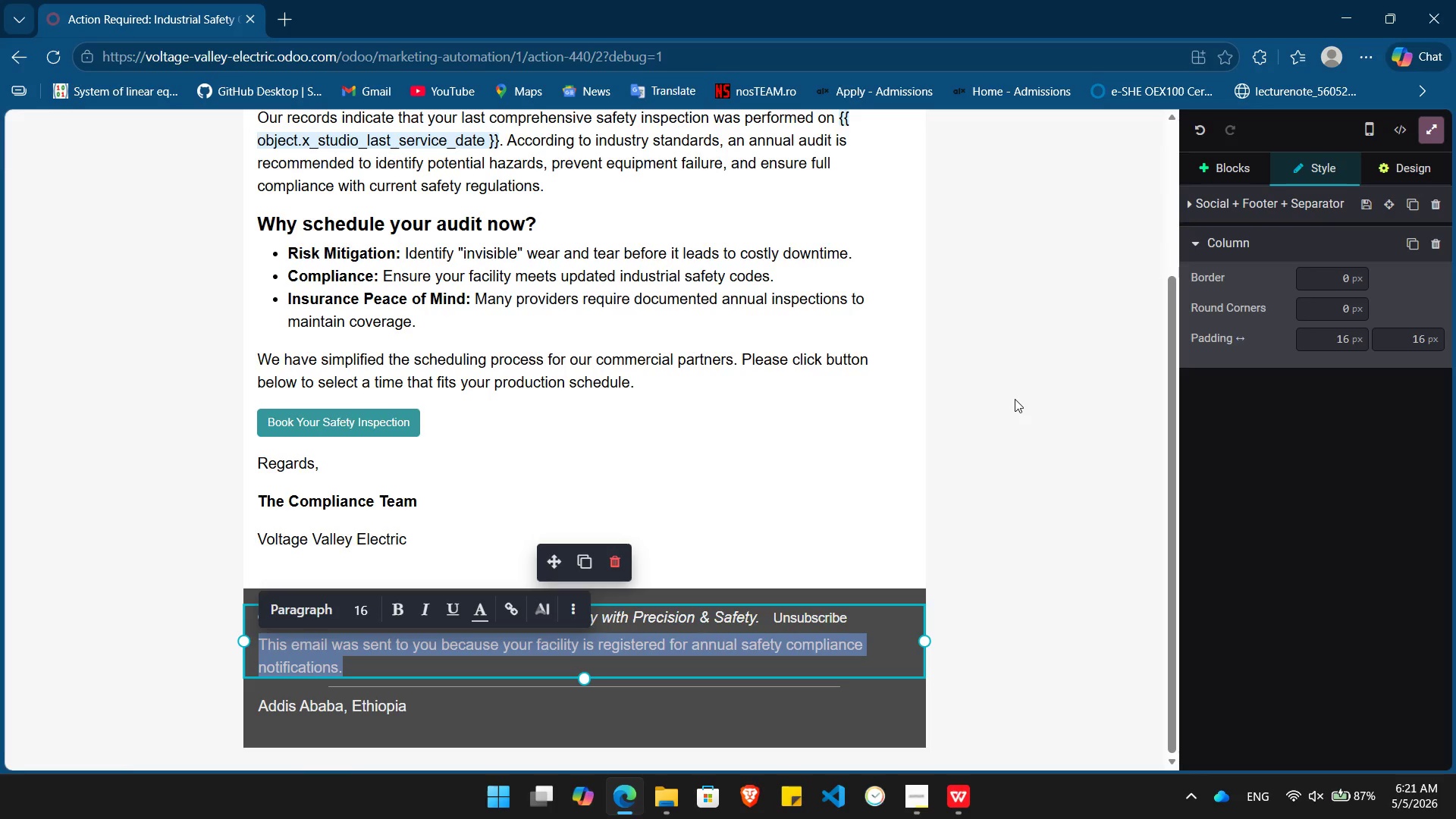 
left_click([1015, 399])
 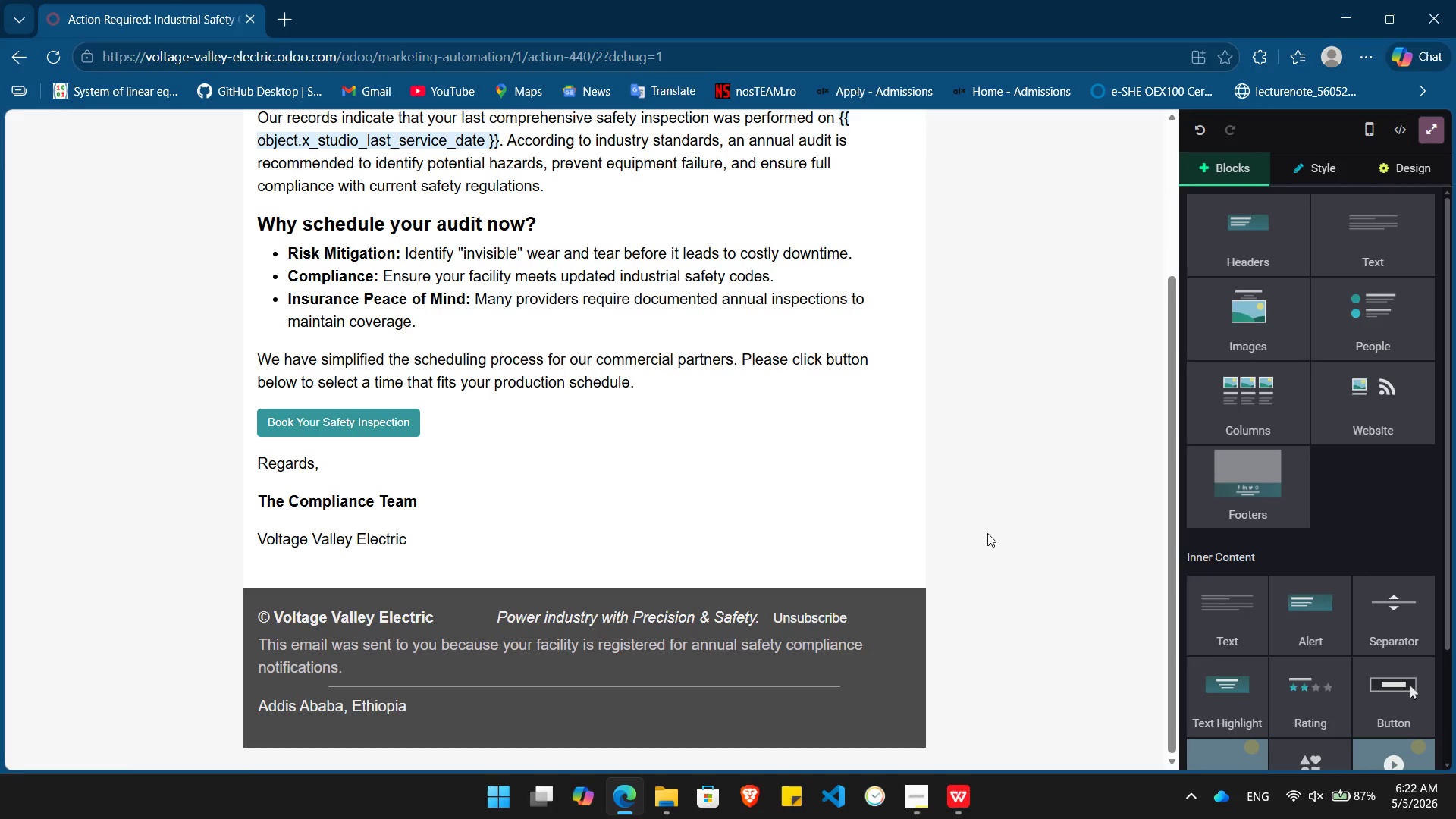 
wait(9.83)
 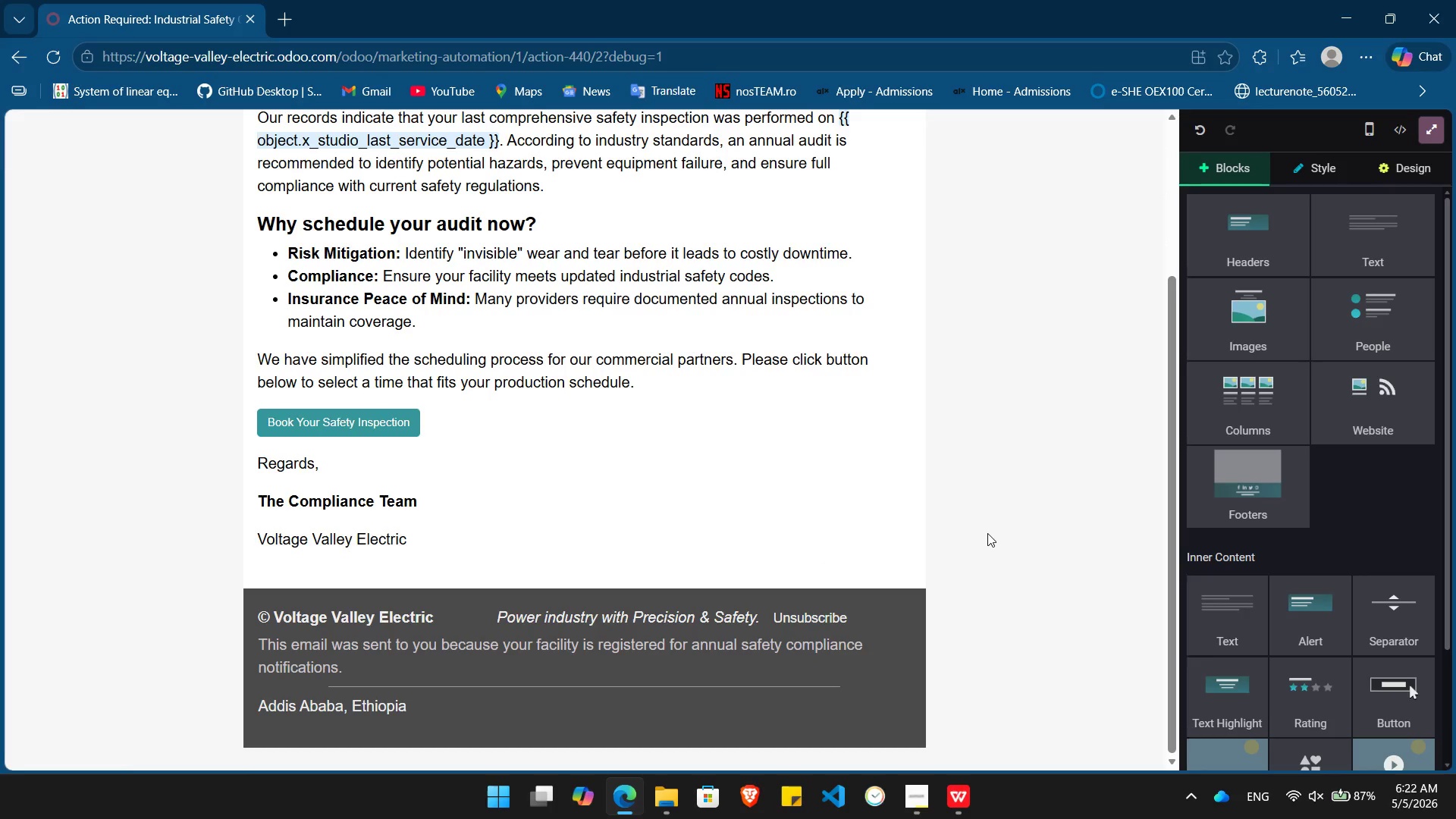 
left_click([1395, 163])
 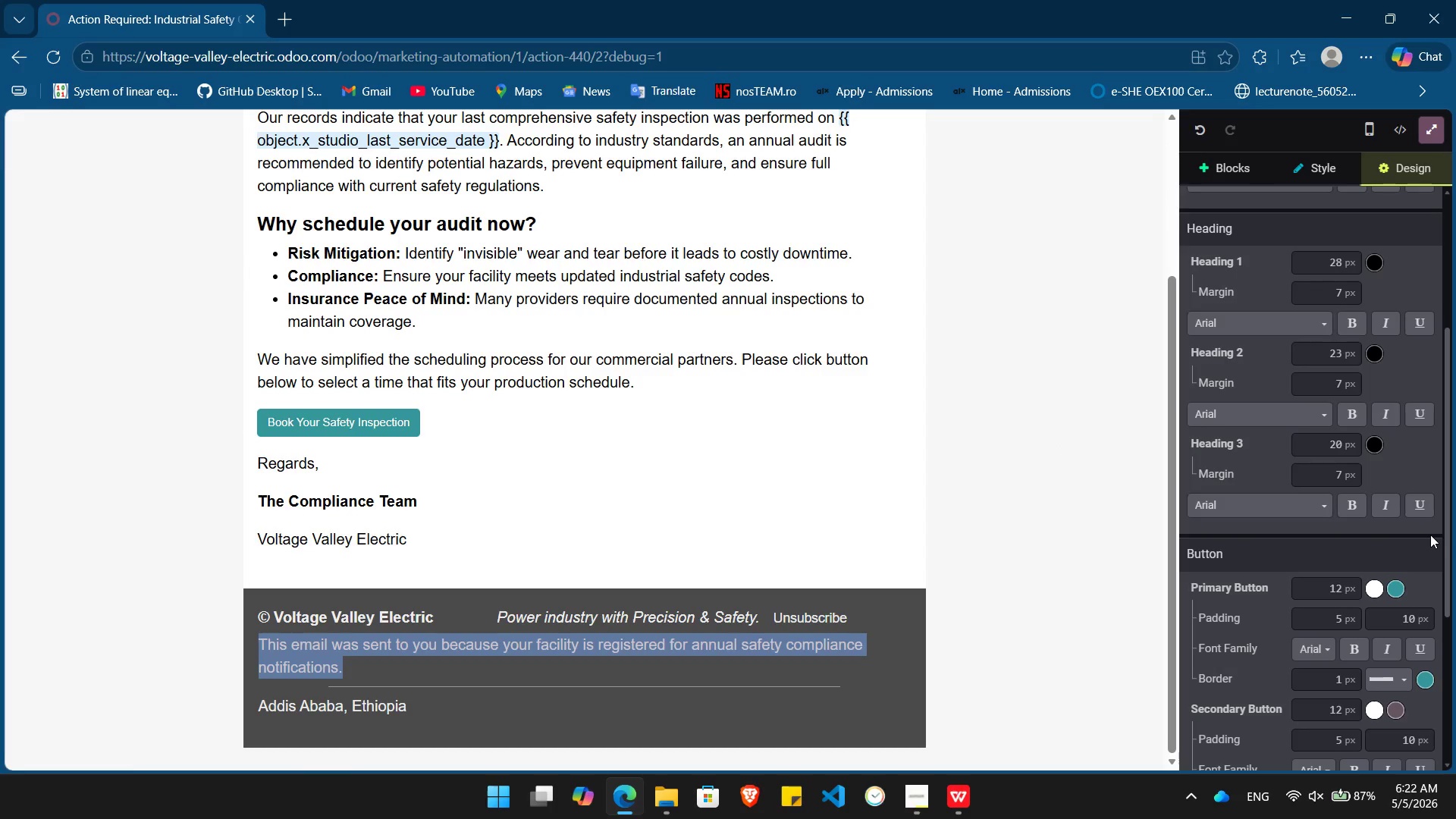 
left_click([1391, 586])
 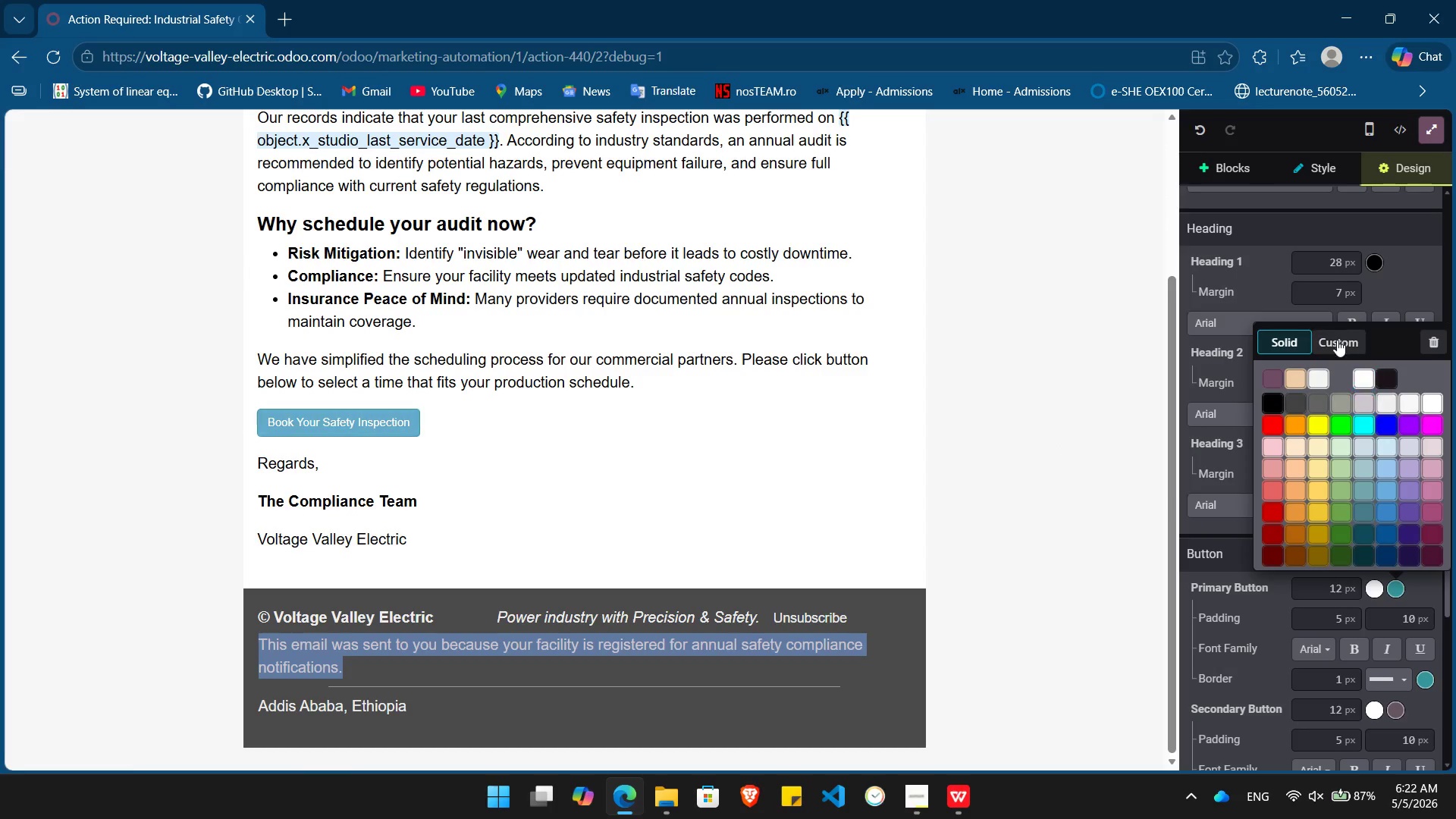 
left_click([1332, 334])
 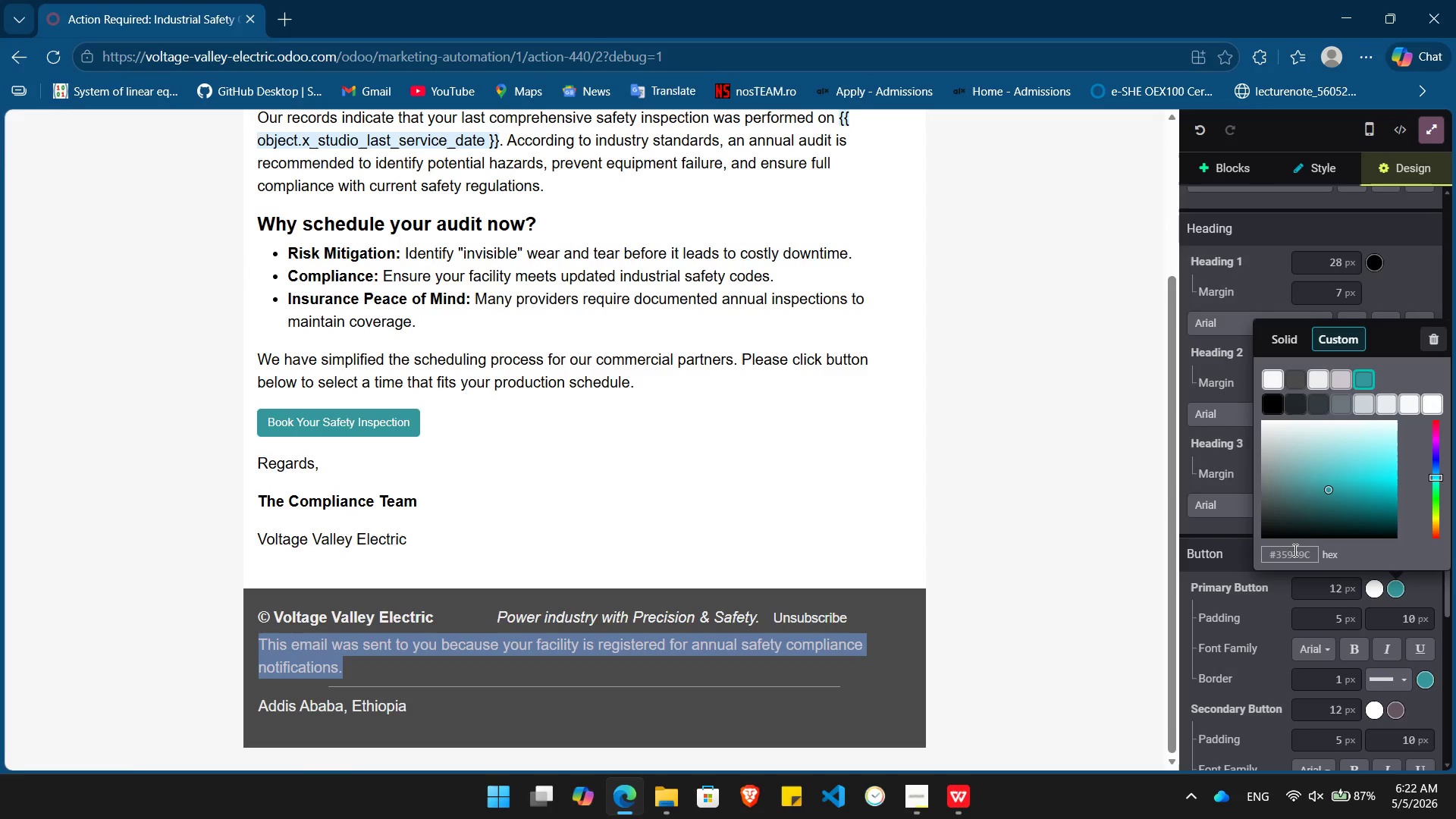 
left_click([1292, 547])
 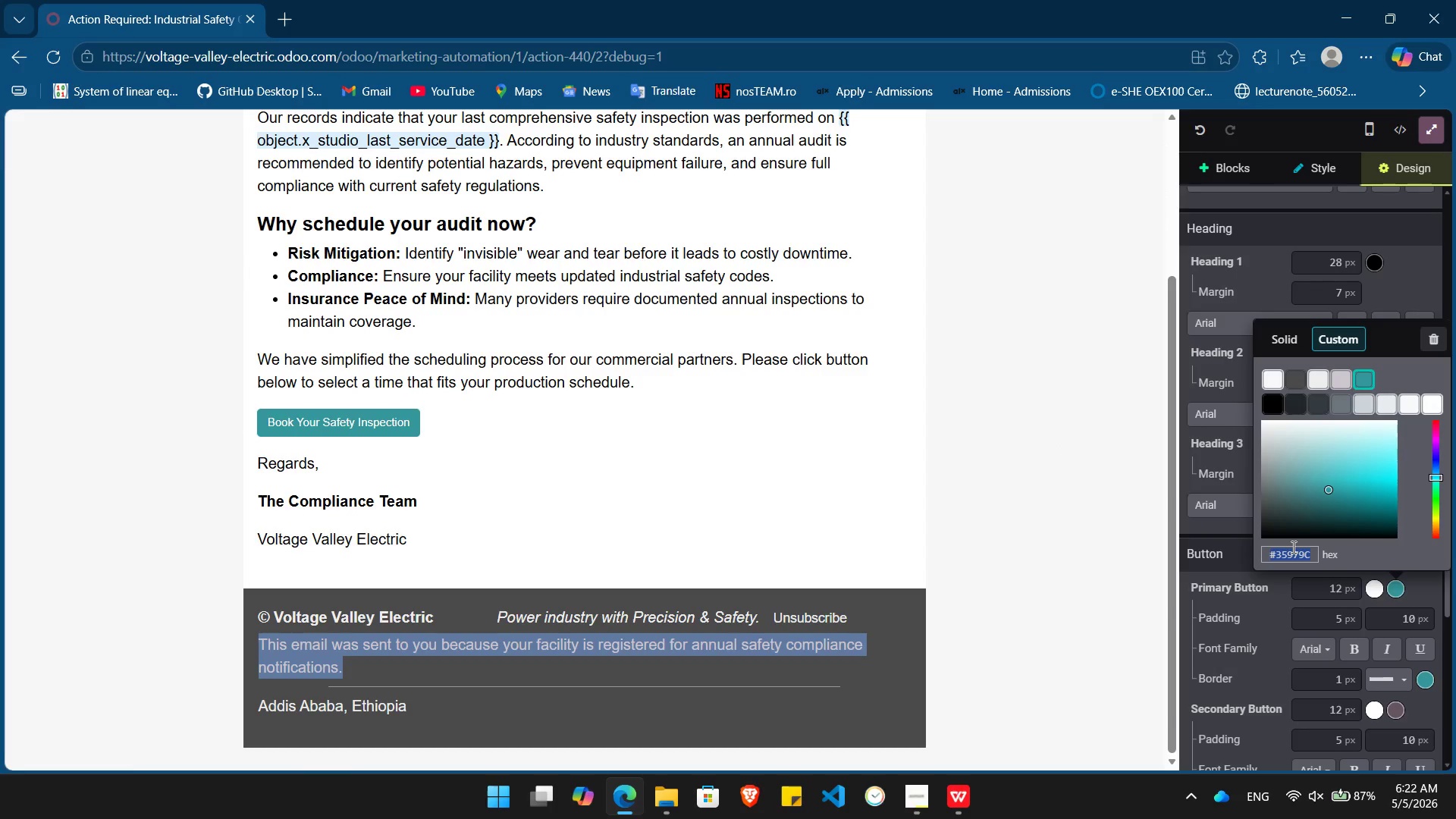 
type(#4a4a4a)
 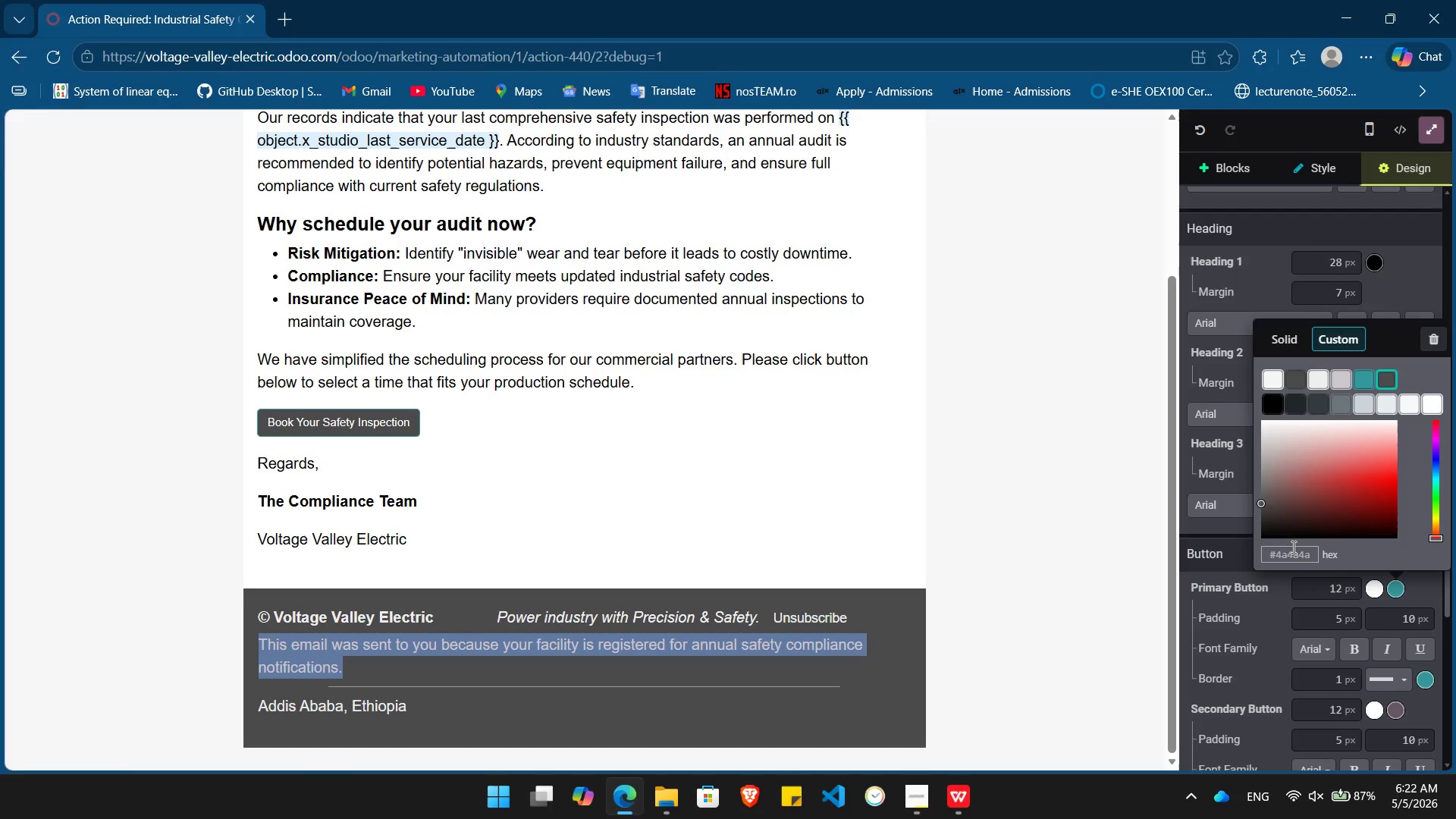 
key(Enter)
 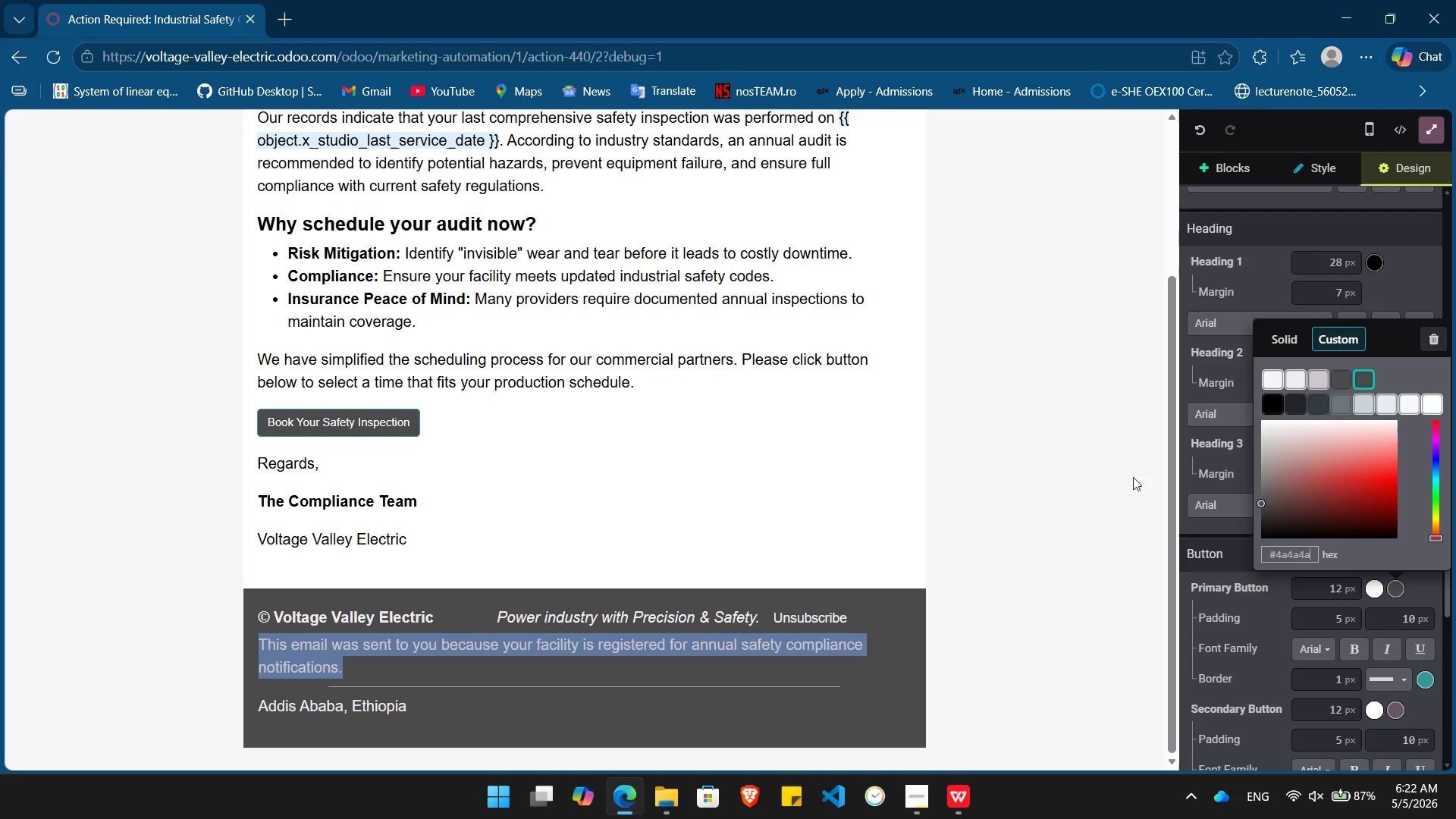 
left_click([1085, 457])
 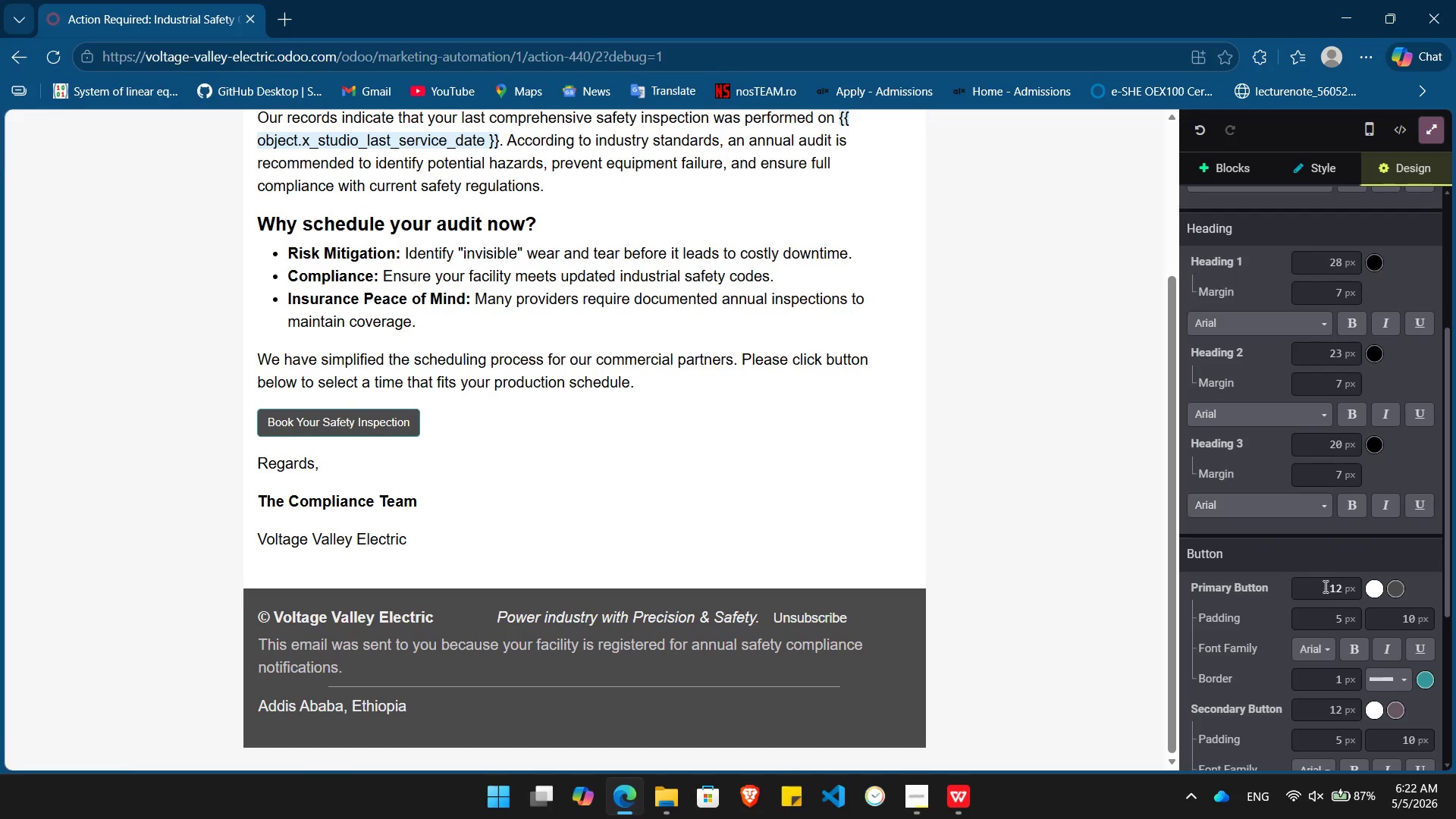 
left_click([1354, 650])
 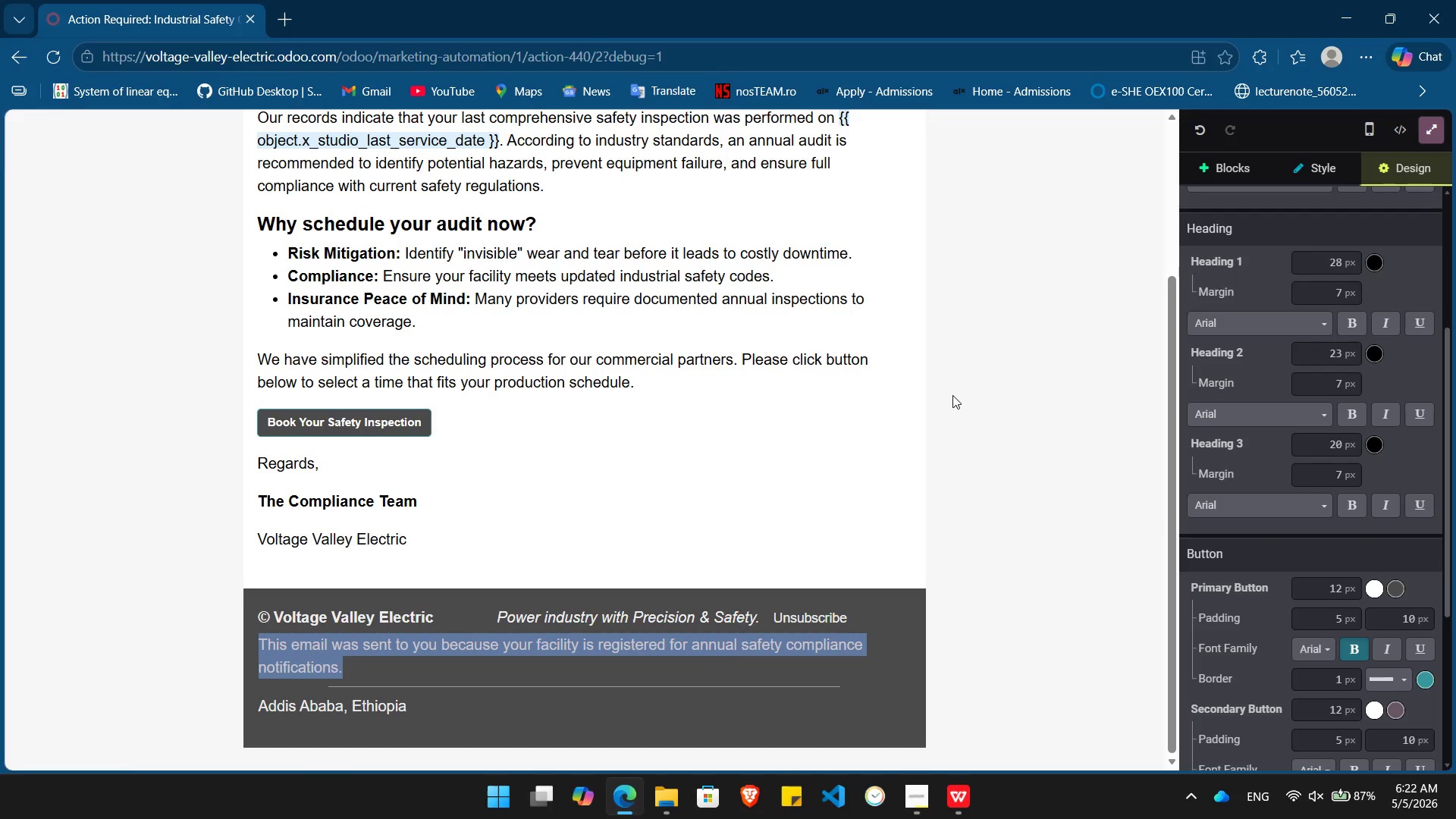 
left_click([952, 395])
 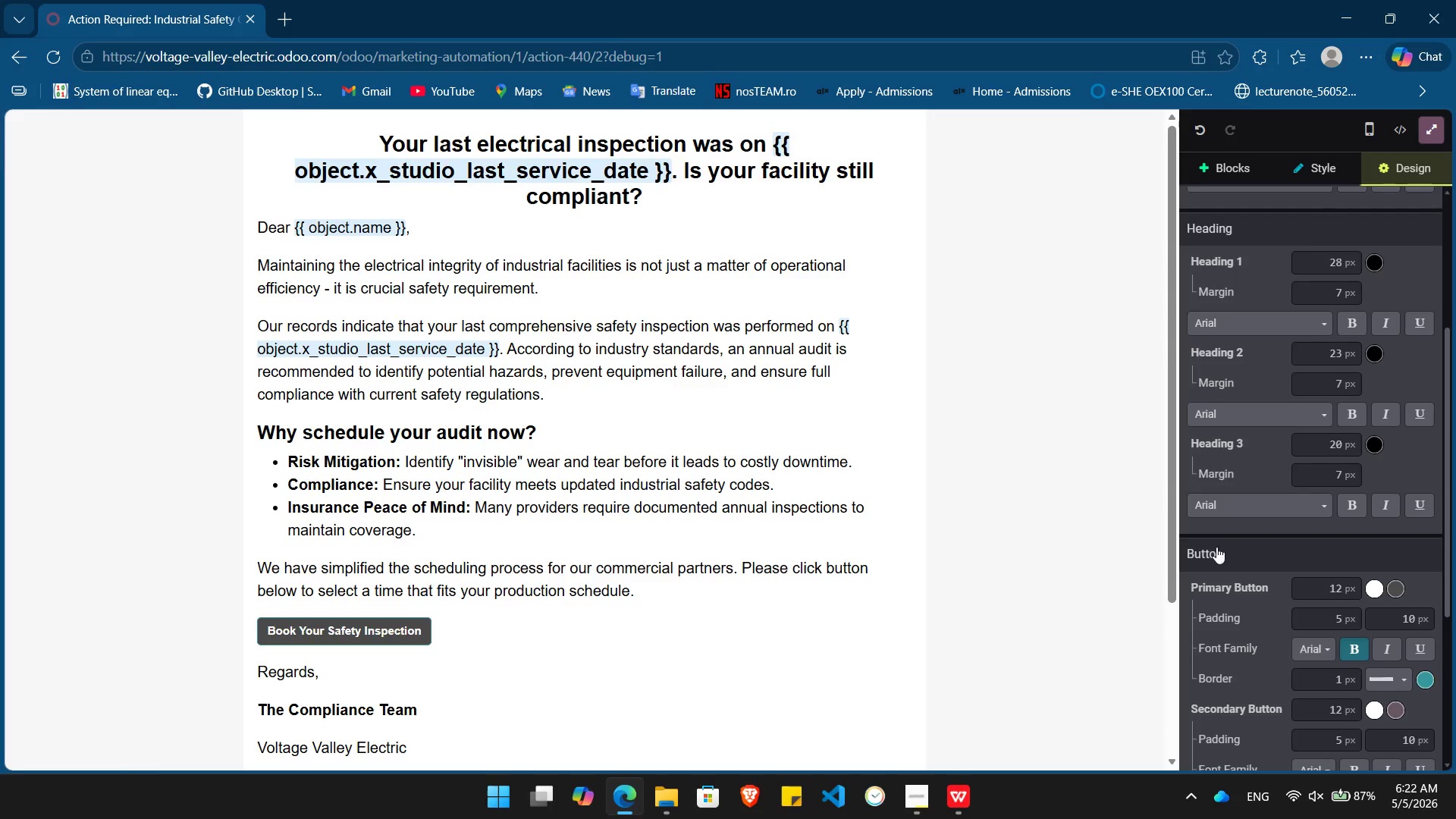 
wait(6.01)
 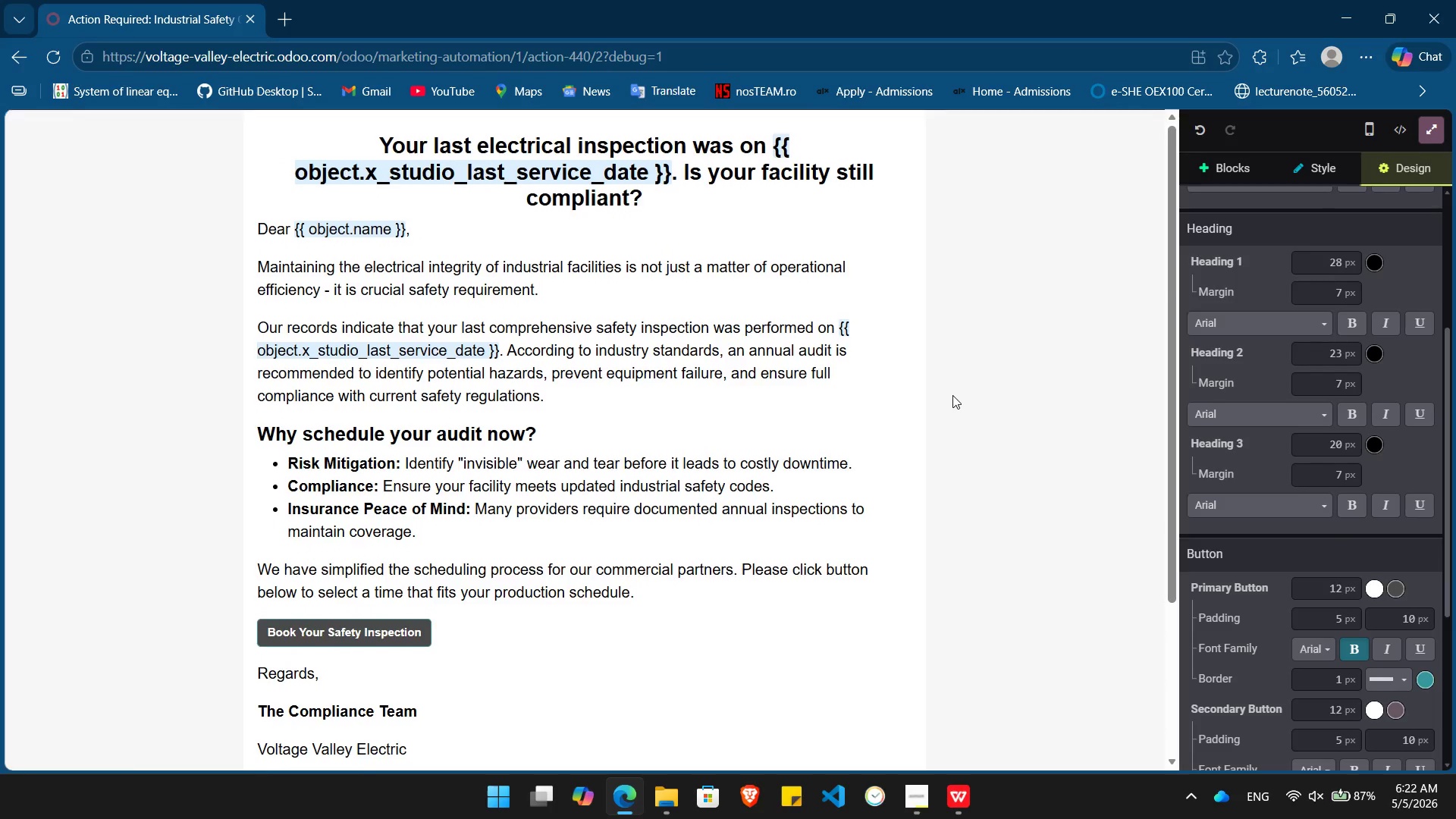 
left_click([1213, 168])
 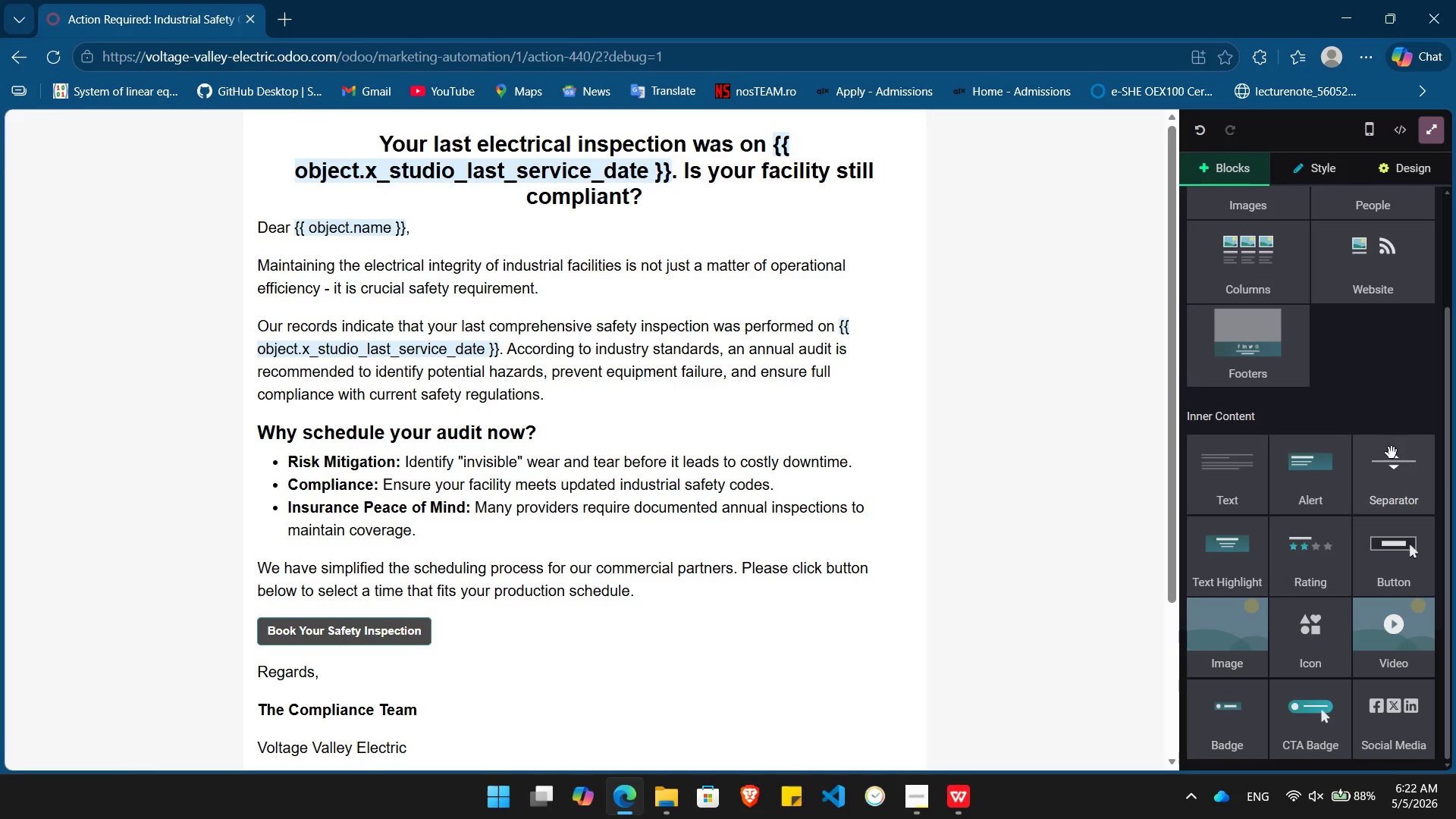 
left_click([1392, 453])
 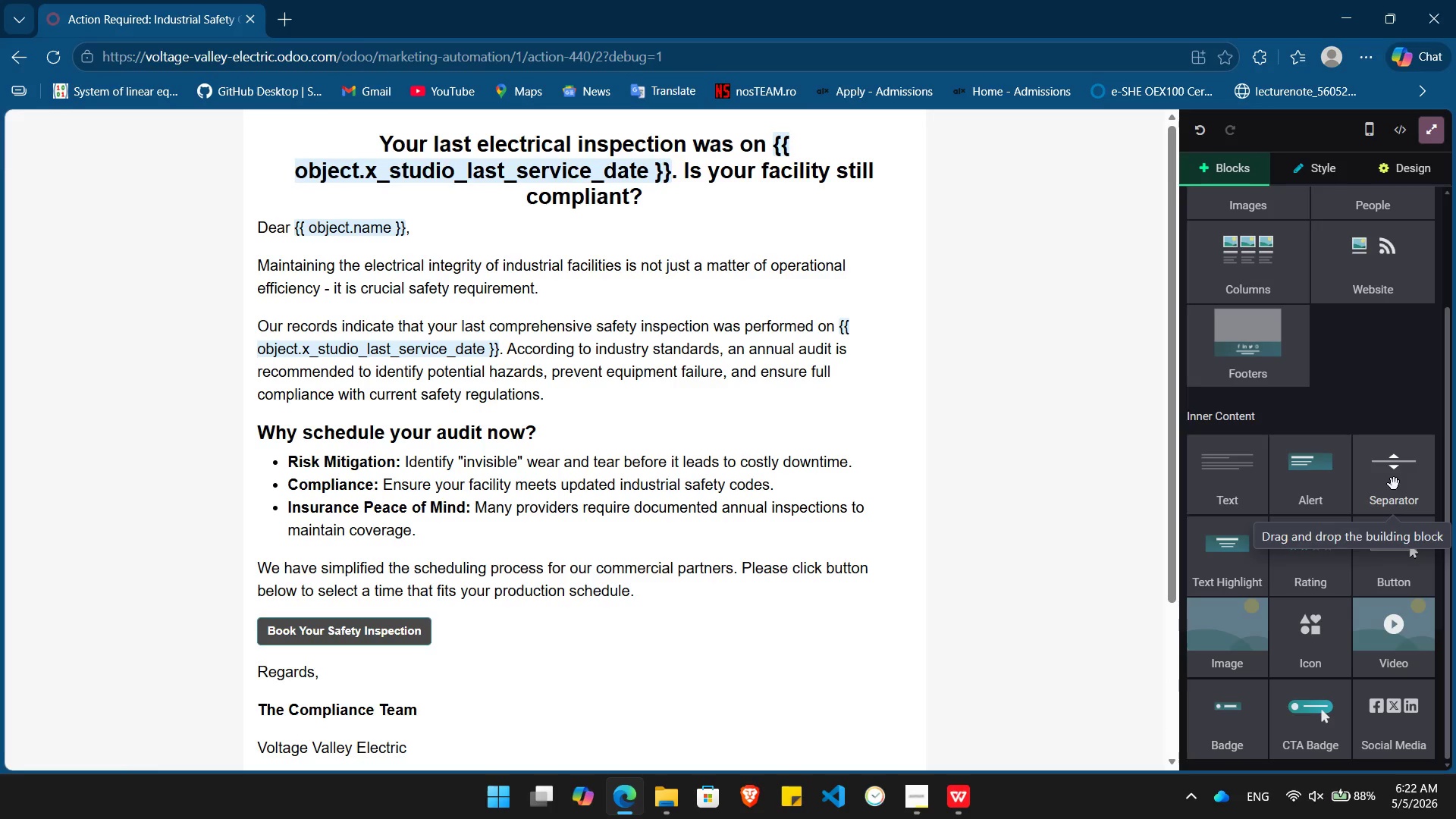 
left_click_drag(start_coordinate=[1394, 484], to_coordinate=[574, 230])
 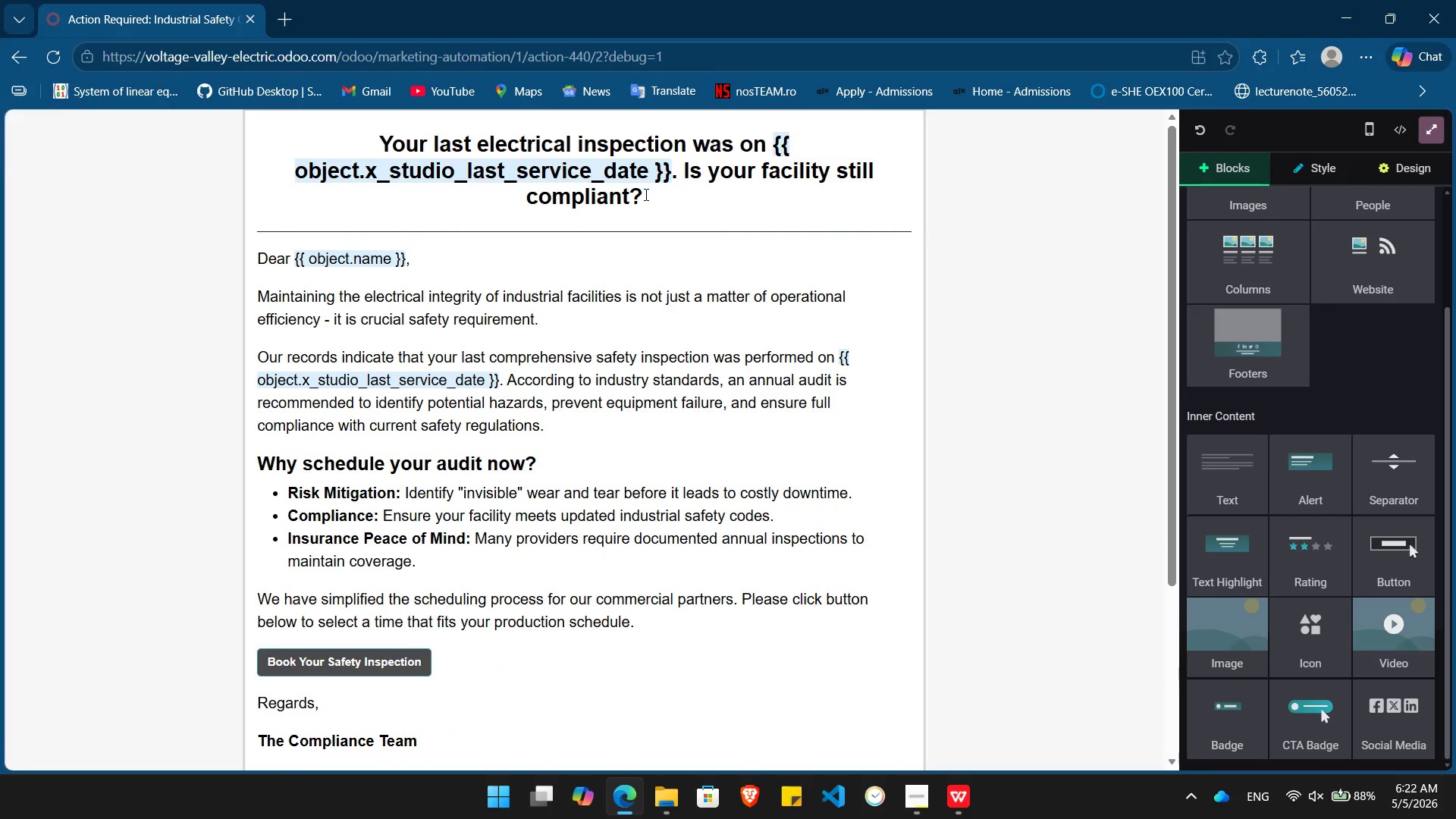 
left_click_drag(start_coordinate=[650, 196], to_coordinate=[382, 127])
 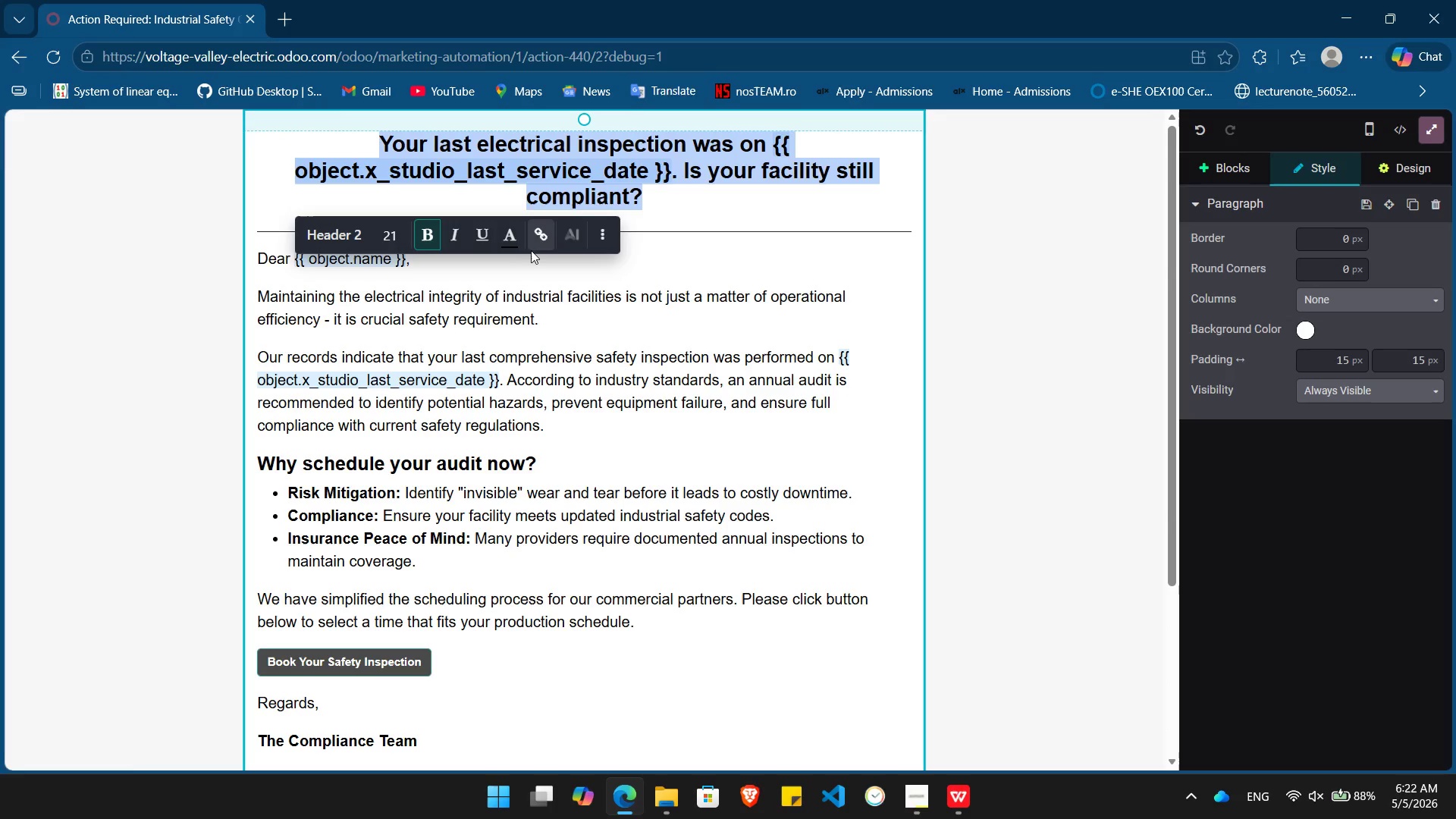 
left_click([505, 233])
 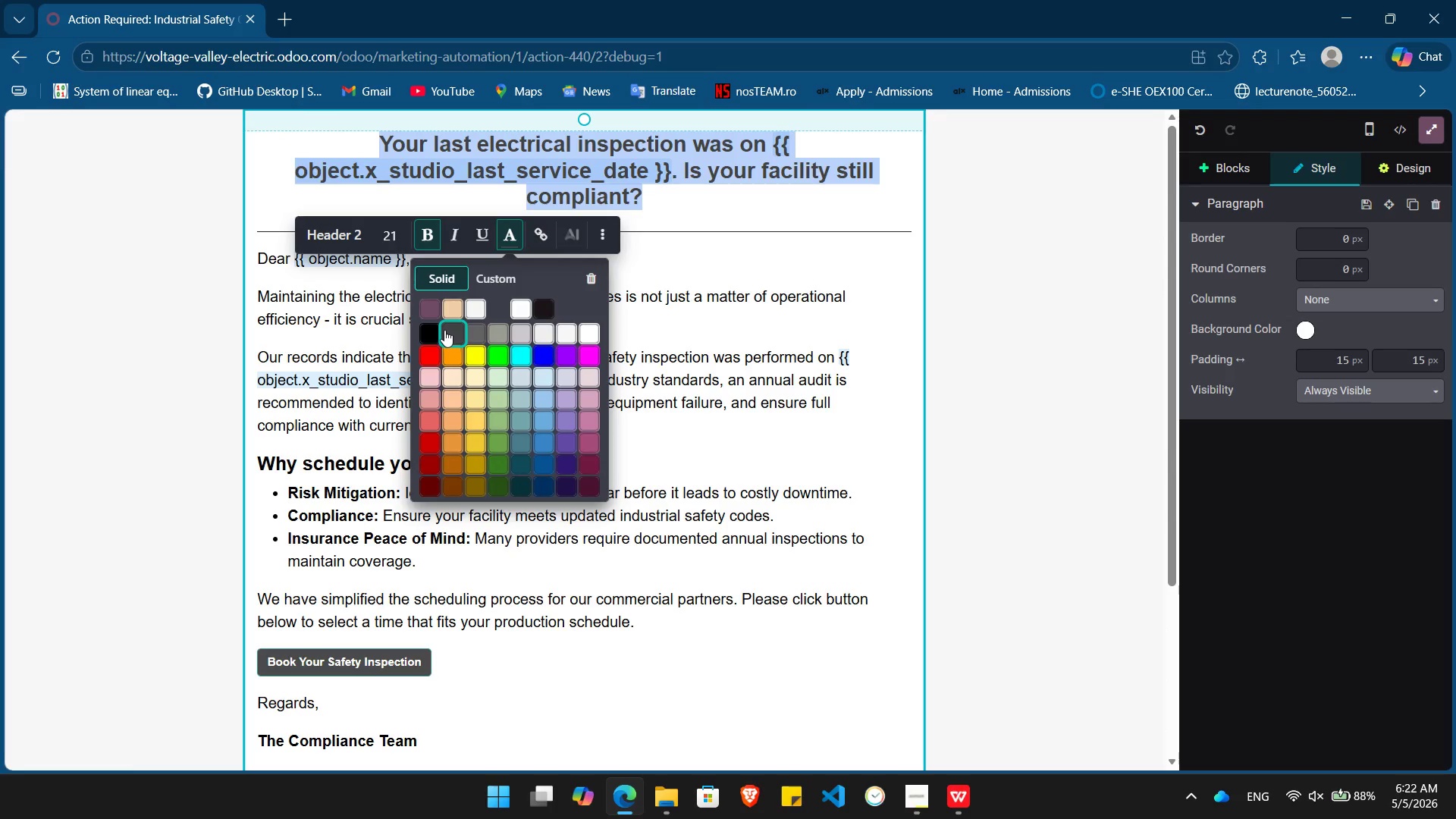 
left_click([984, 295])
 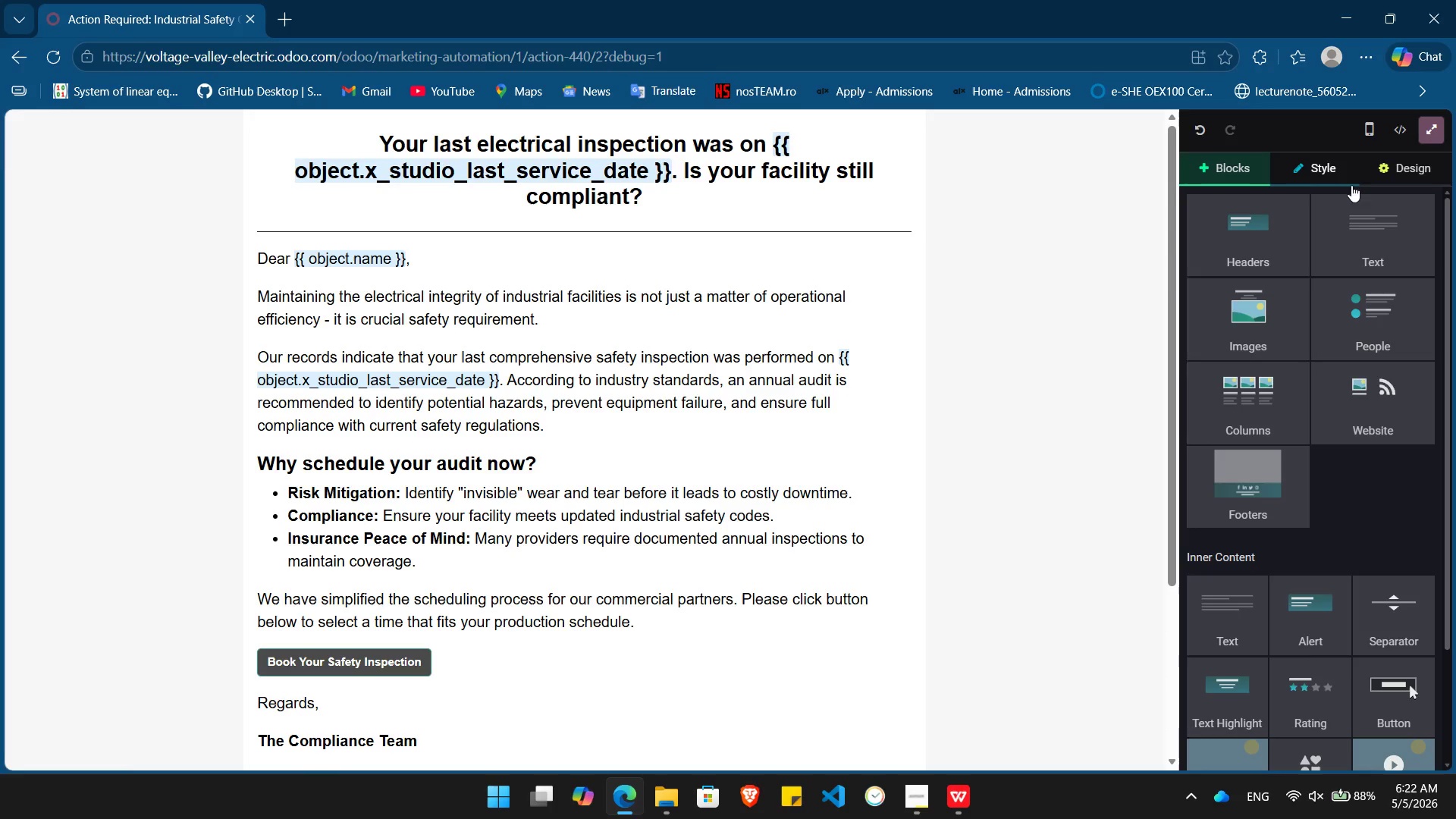 
left_click([1389, 168])
 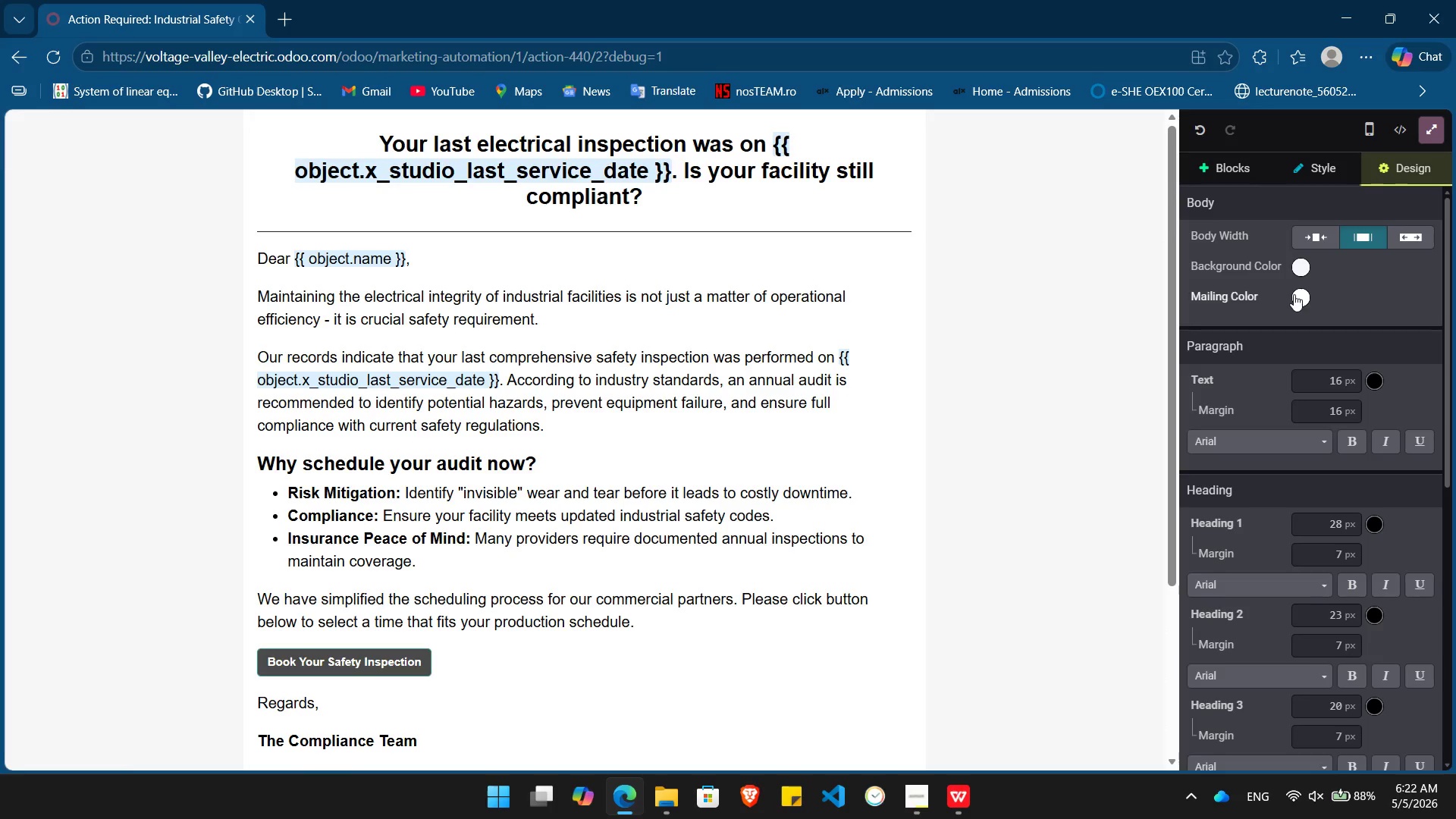 
left_click([1297, 298])
 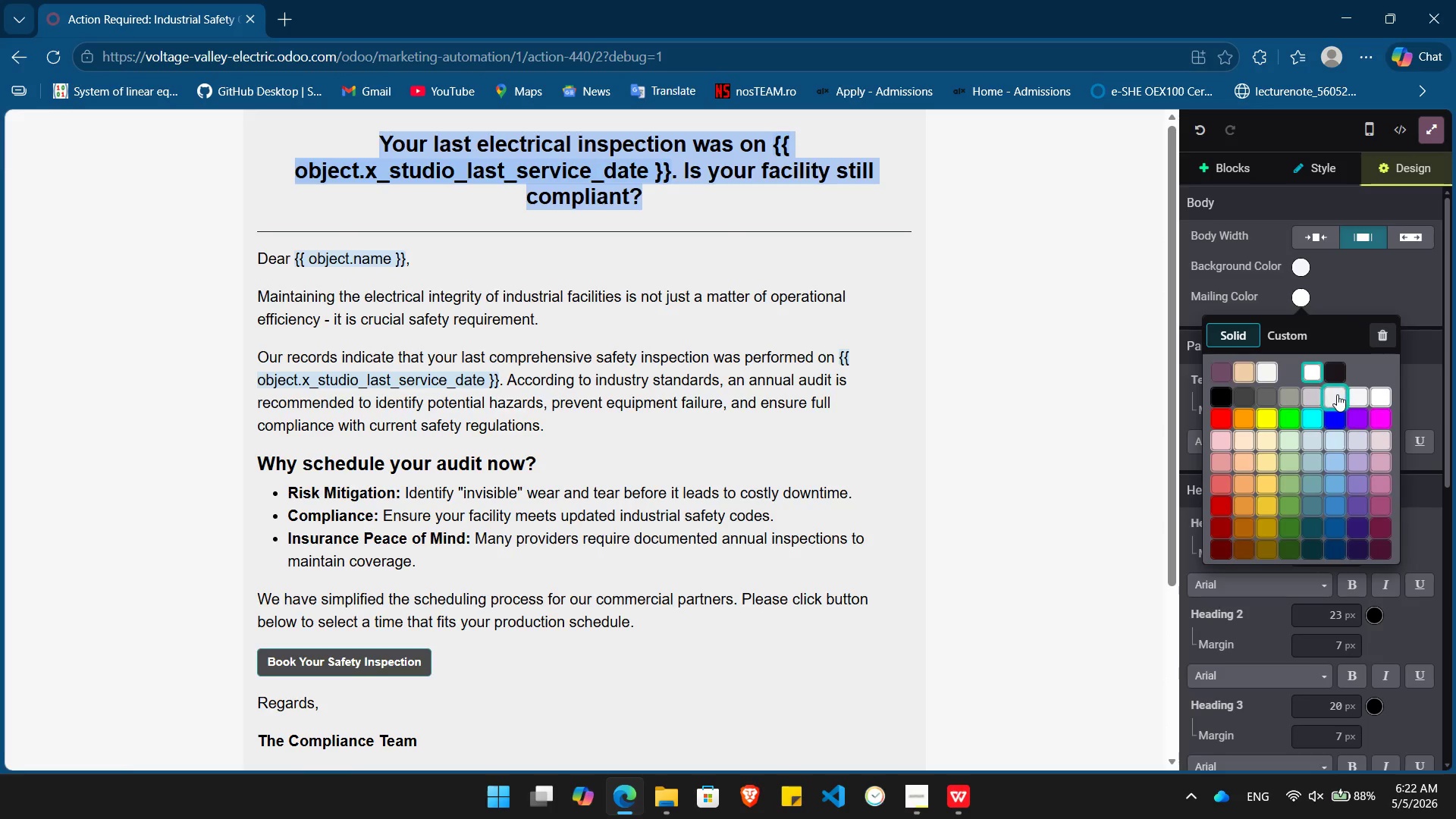 
left_click([1331, 394])
 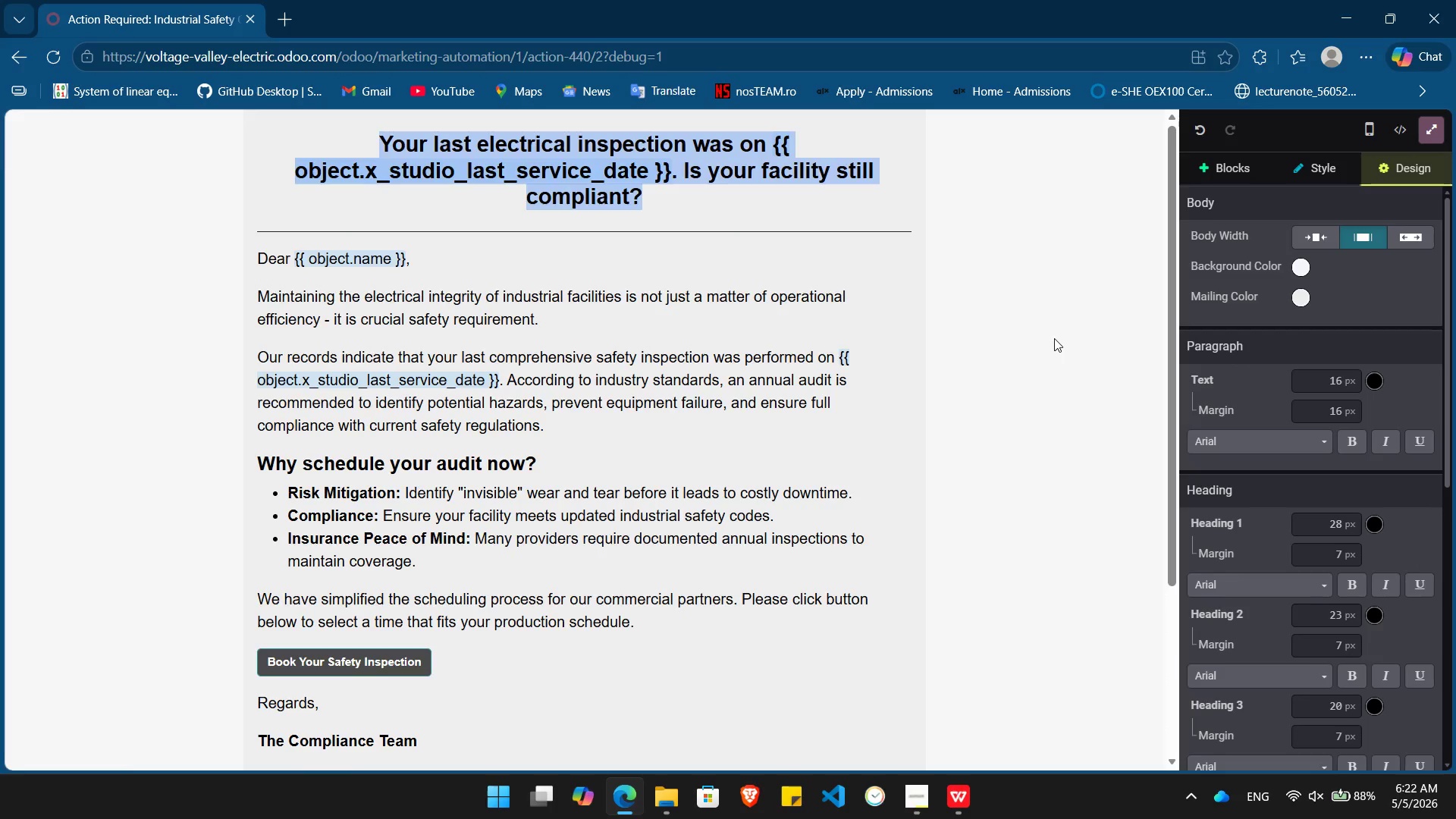 
left_click([1054, 338])
 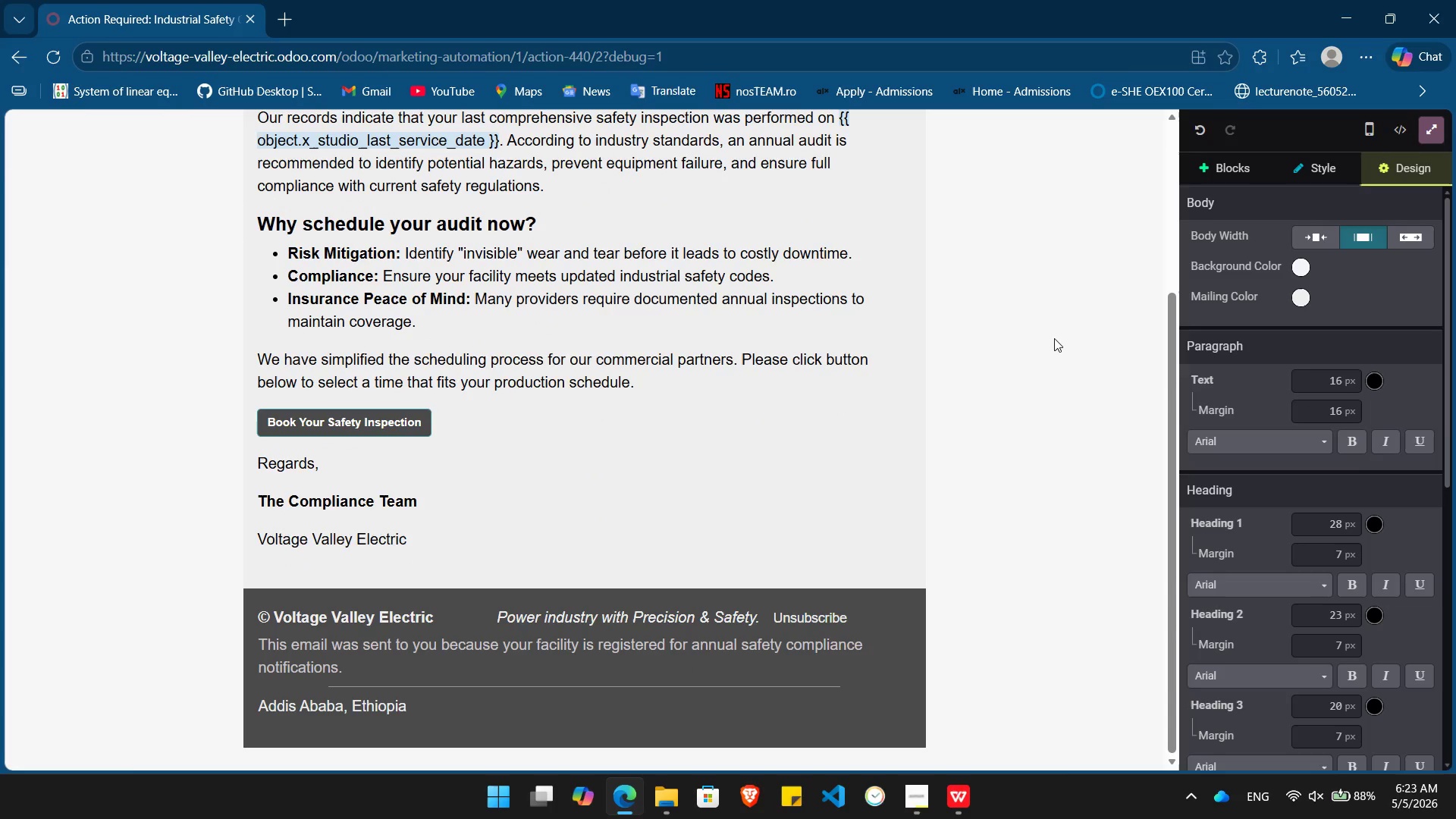 
wait(10.69)
 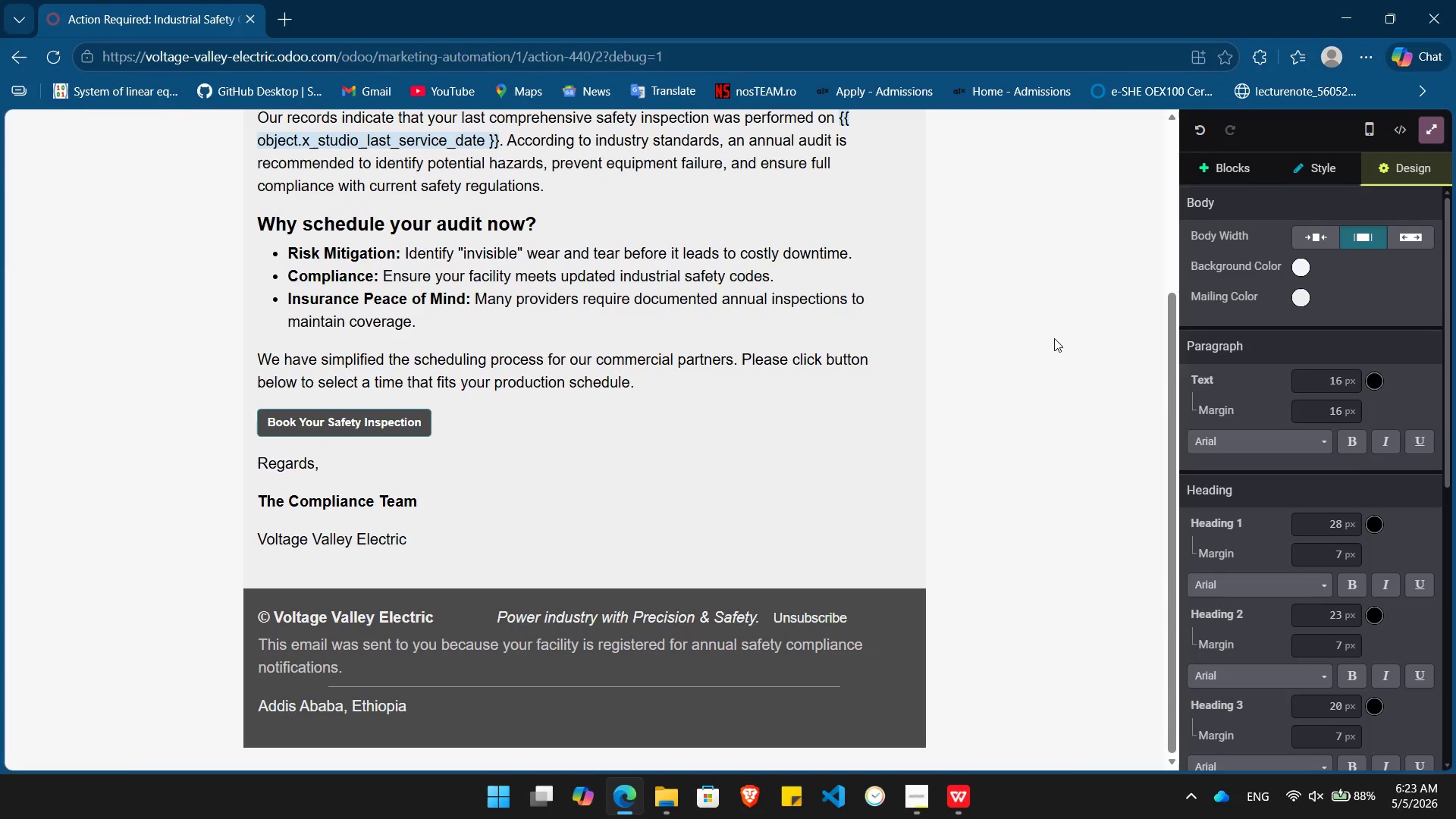 
mouse_move([1376, 151])
 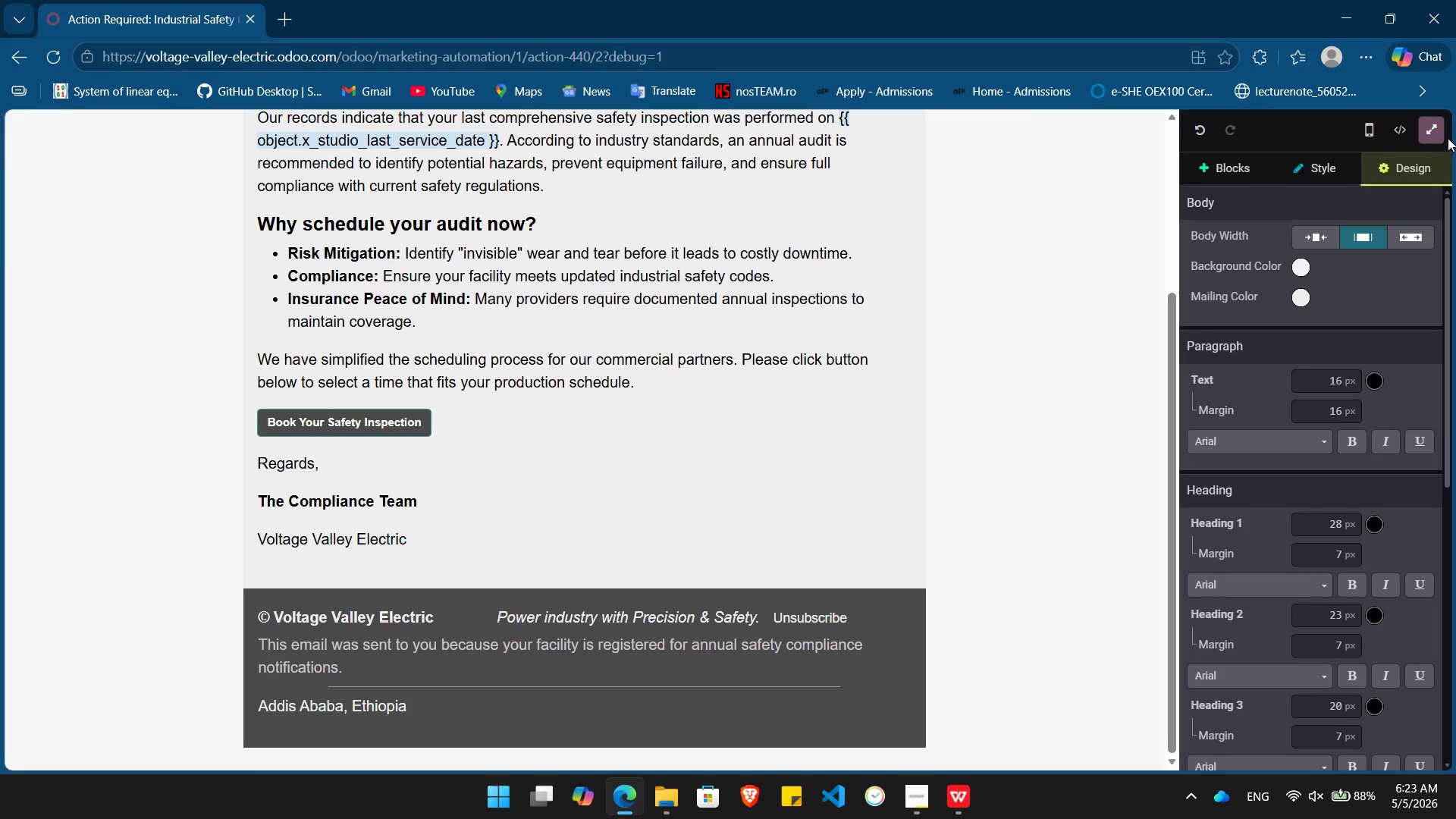 
left_click([1439, 129])
 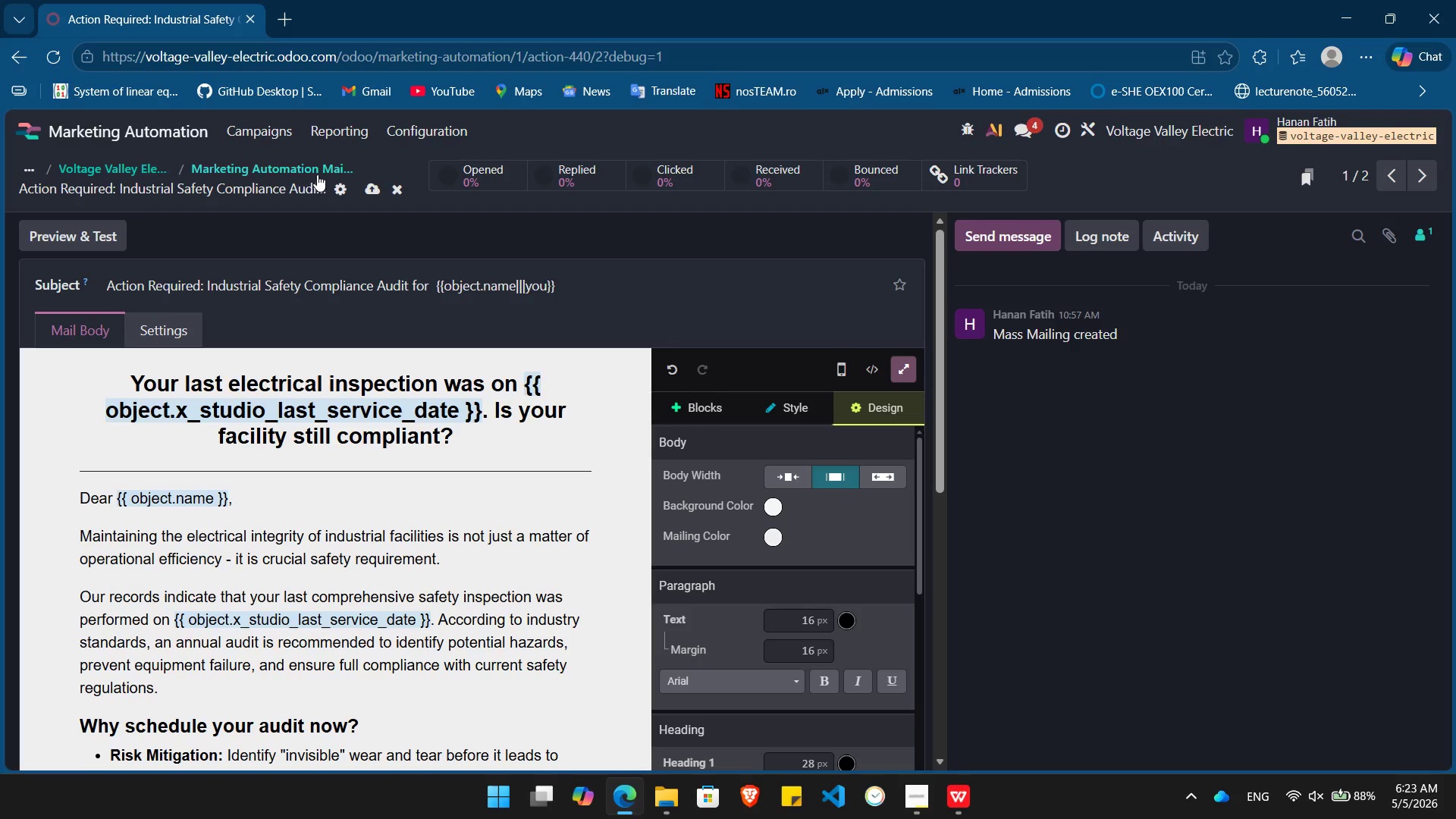 
left_click([296, 170])
 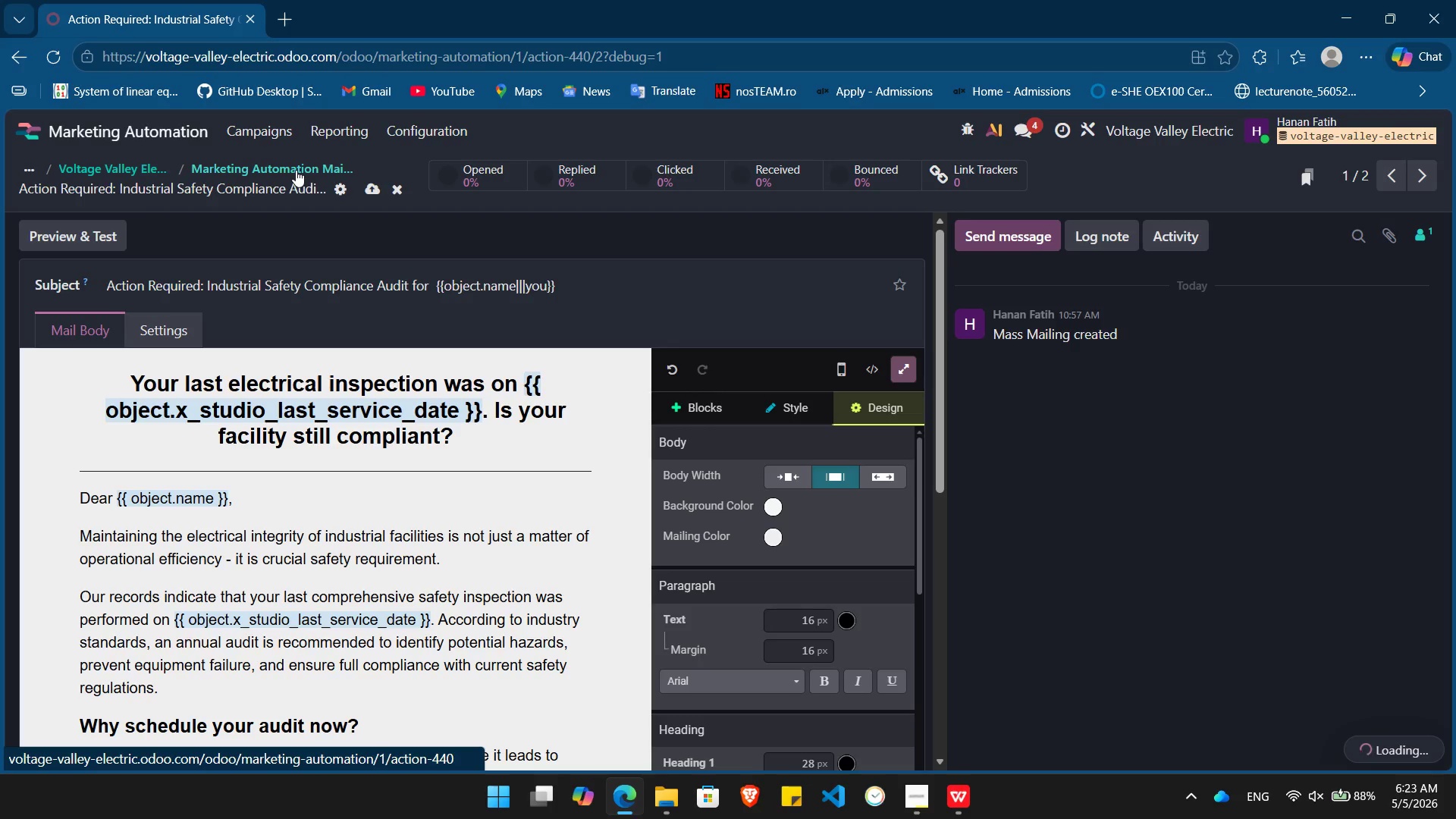 
mouse_move([349, 293])
 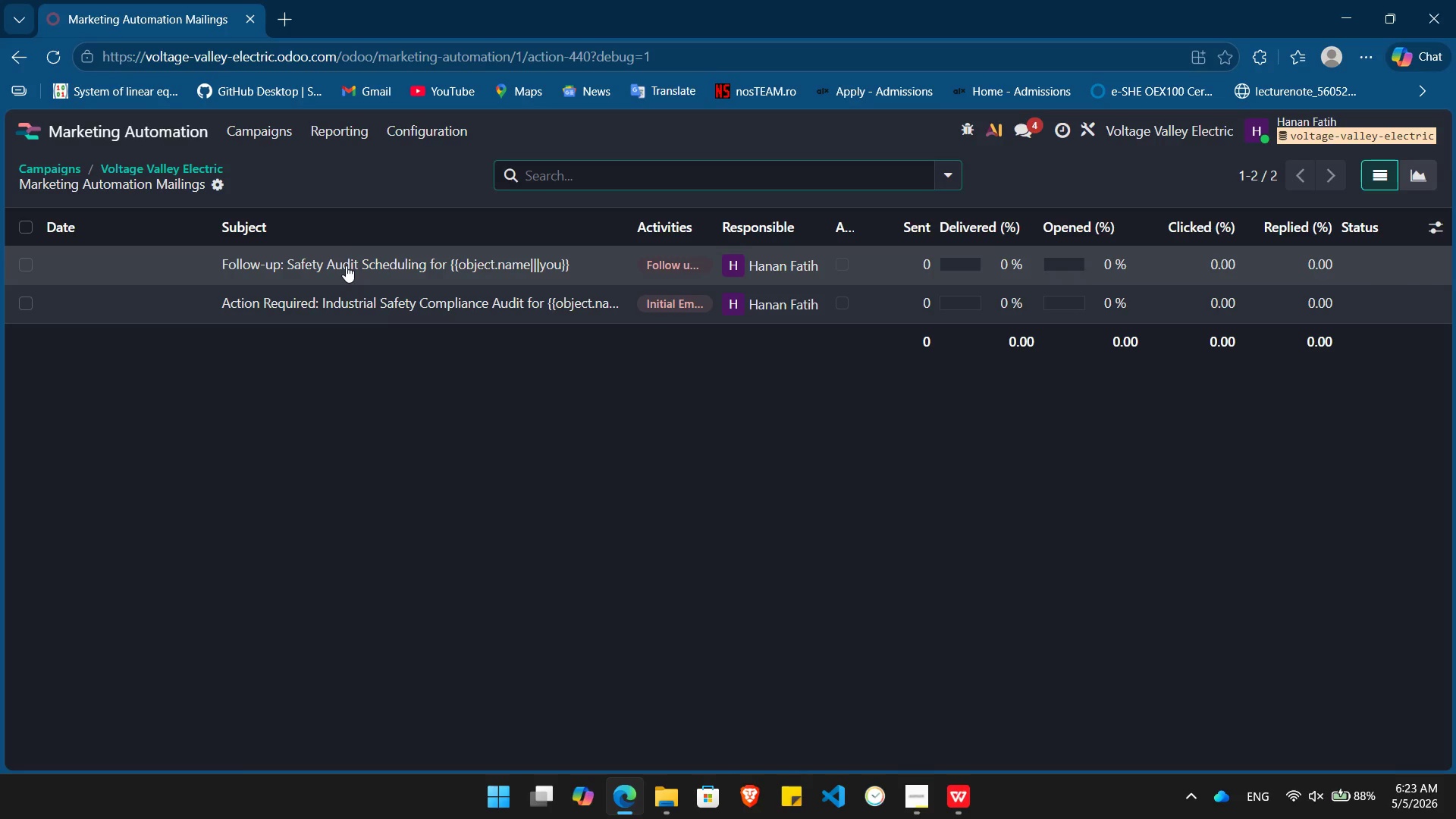 
left_click([346, 265])
 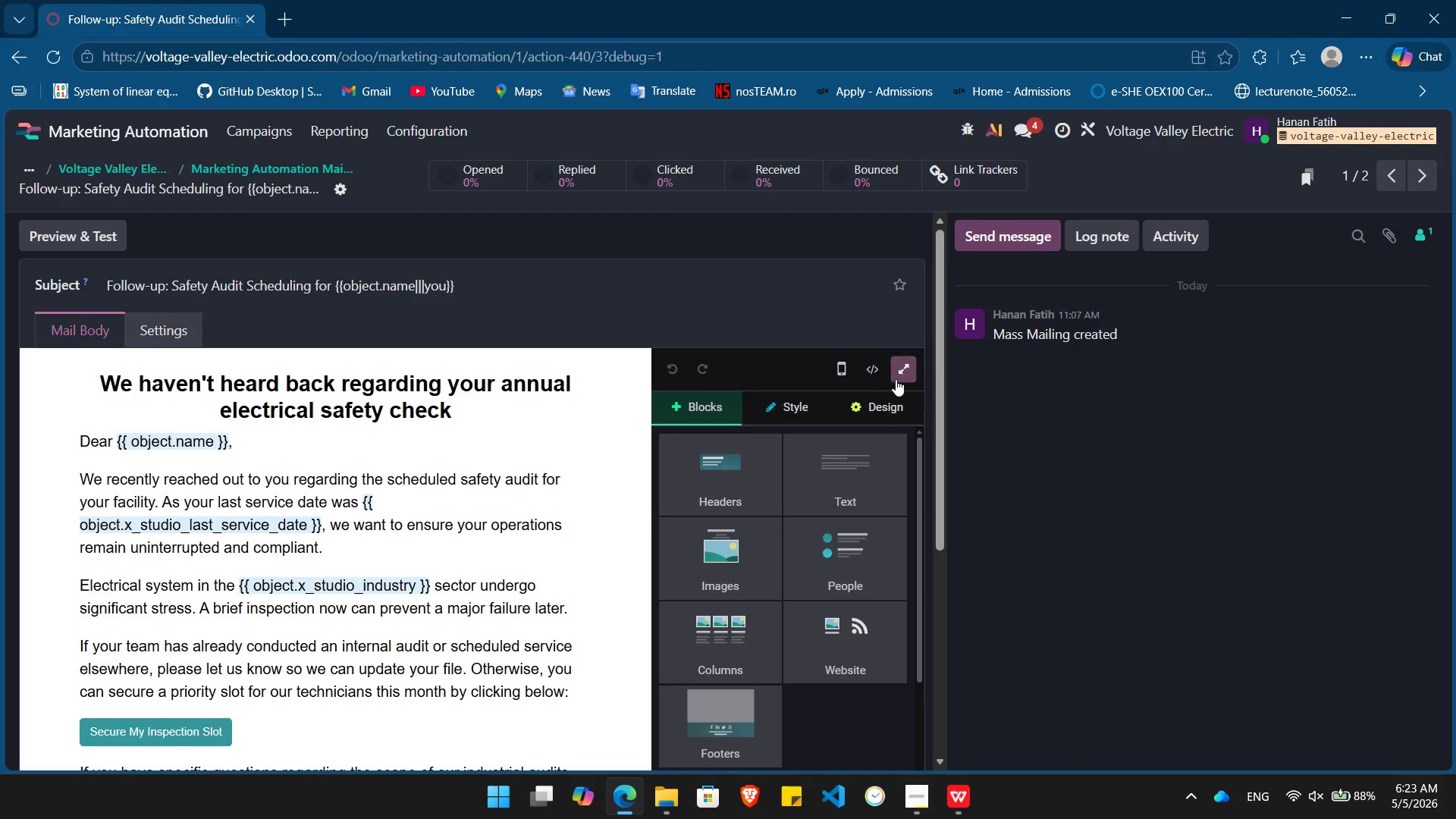 
left_click([895, 377])
 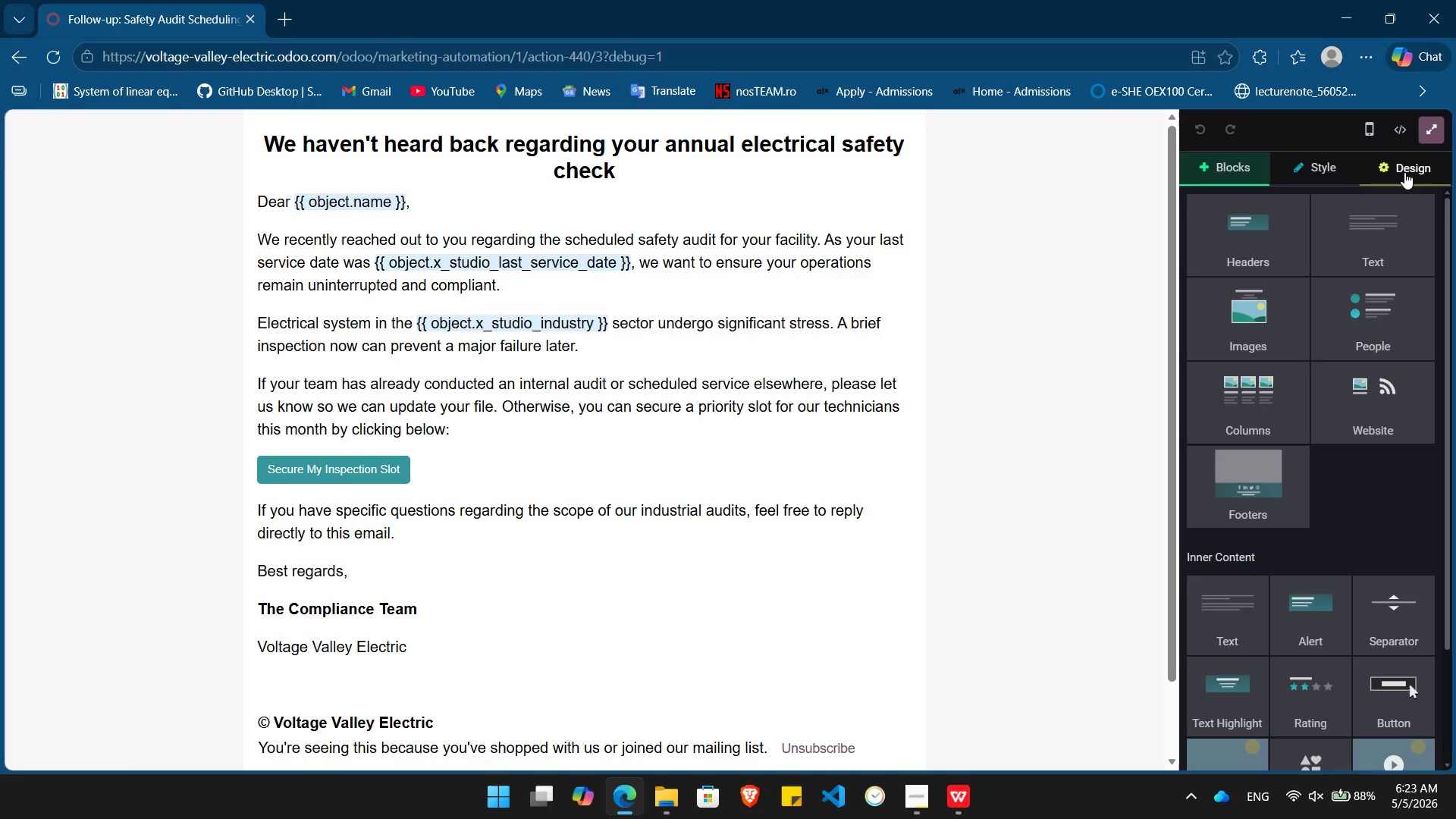 
left_click([1401, 171])
 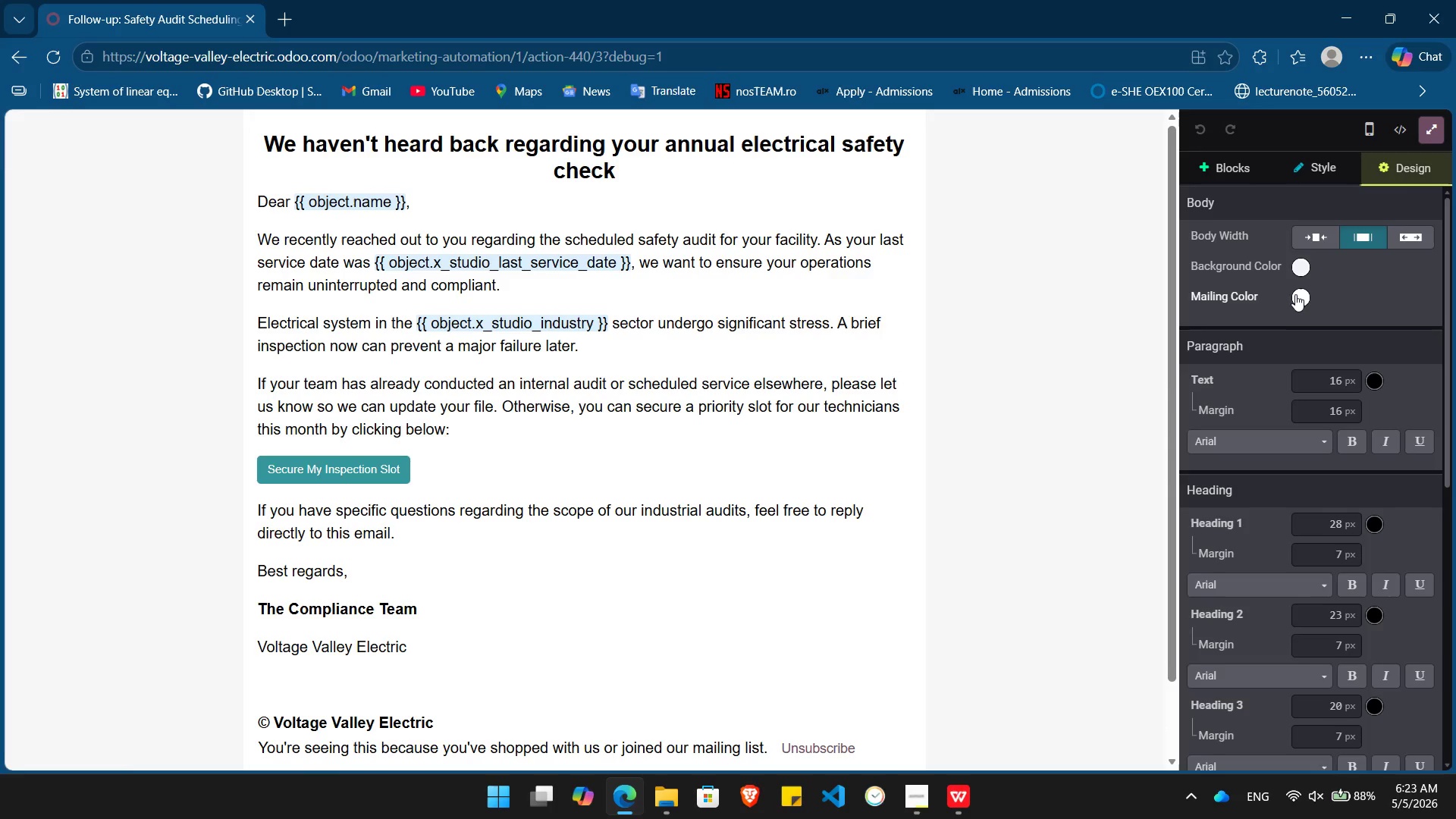 
left_click([1295, 291])
 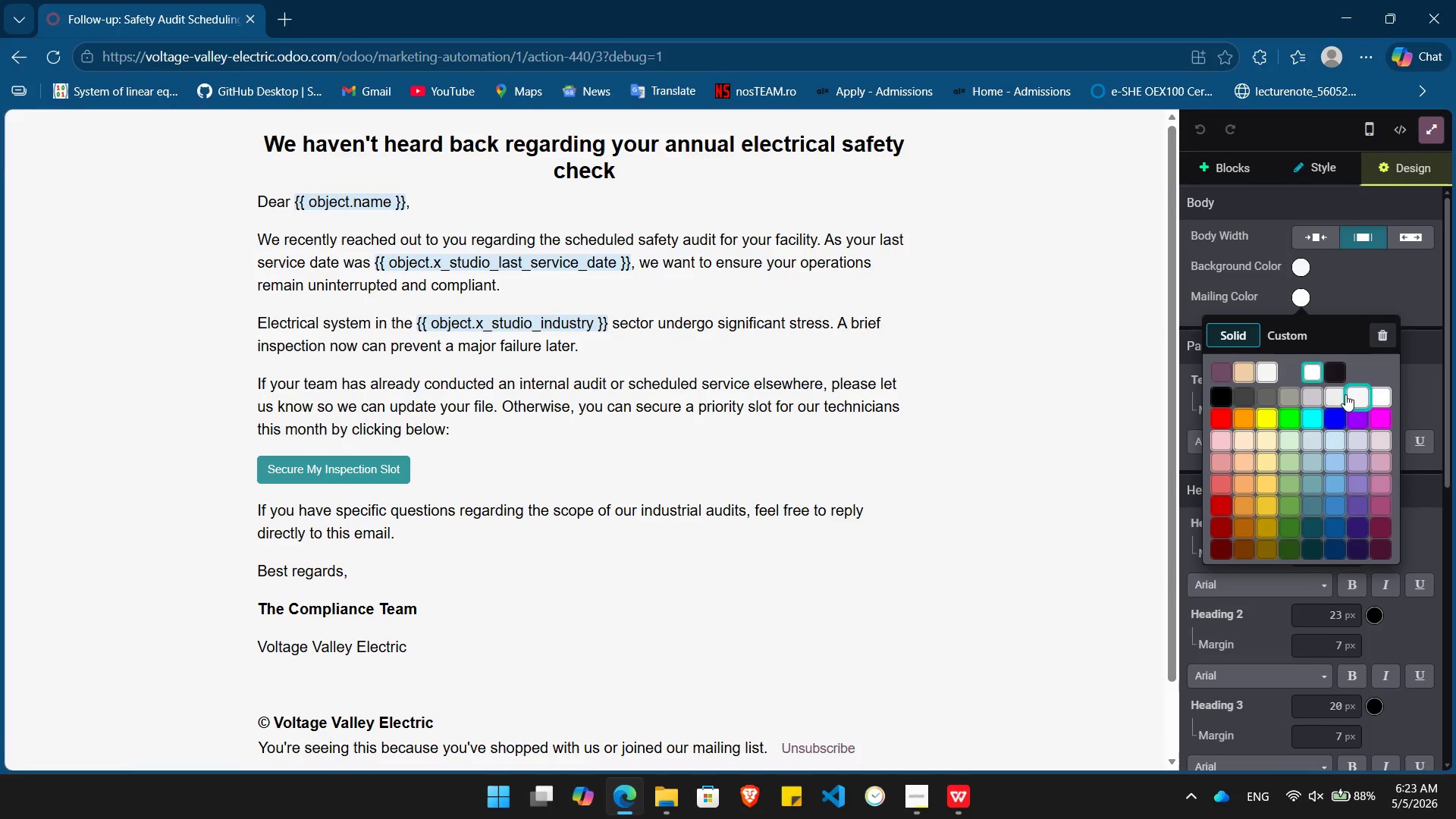 
left_click([1338, 394])
 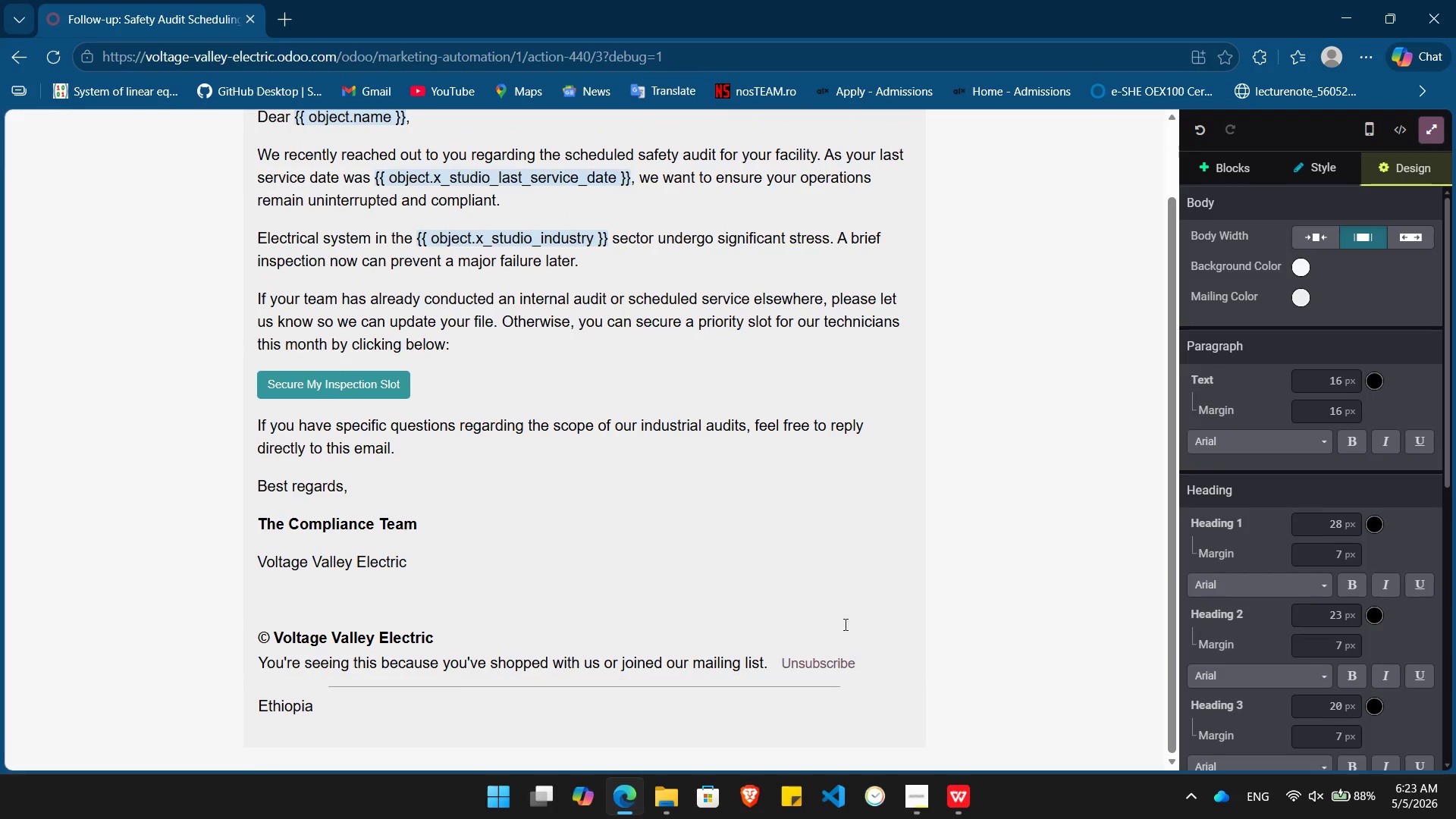 
left_click([893, 615])
 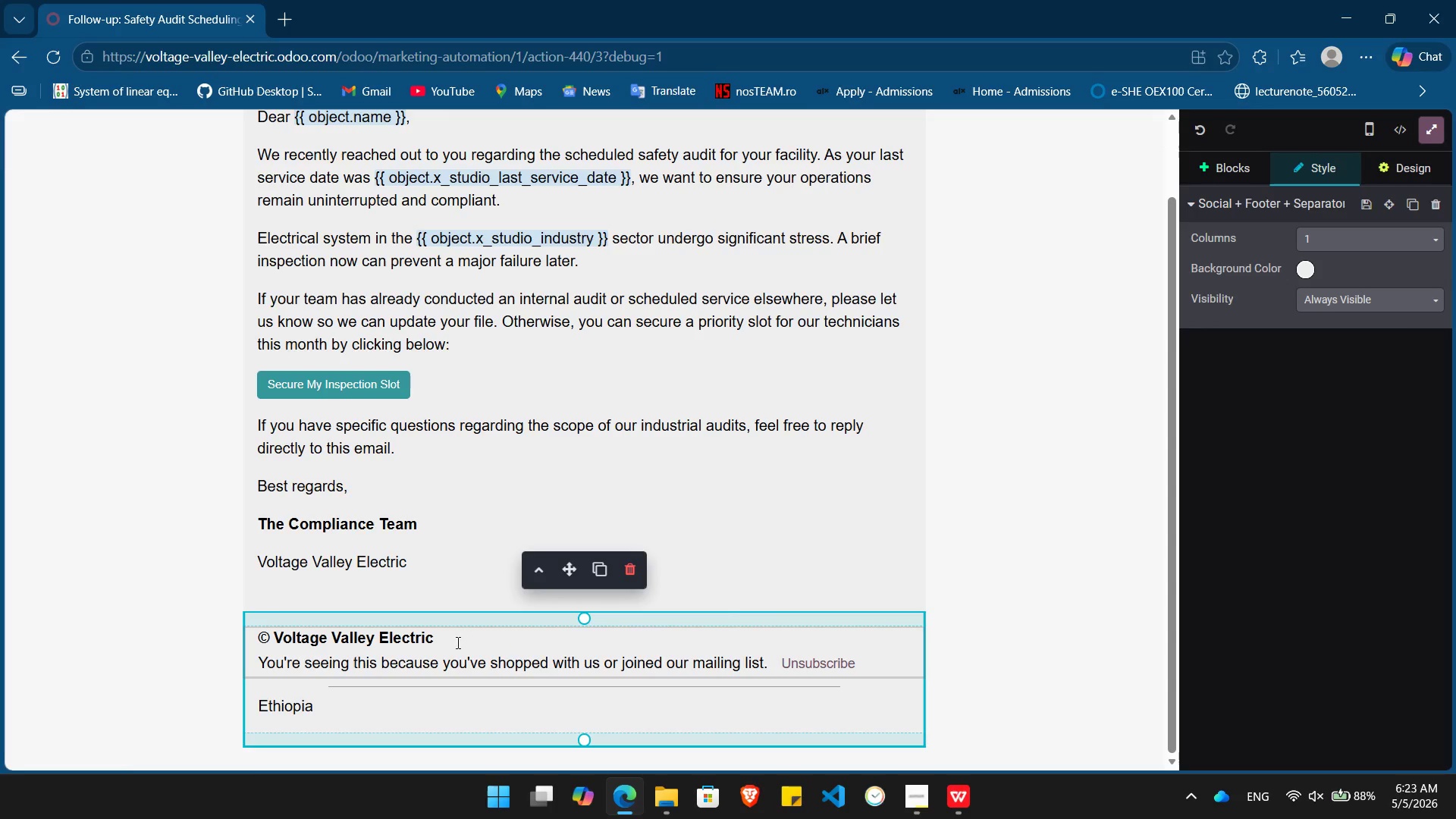 
left_click([454, 643])
 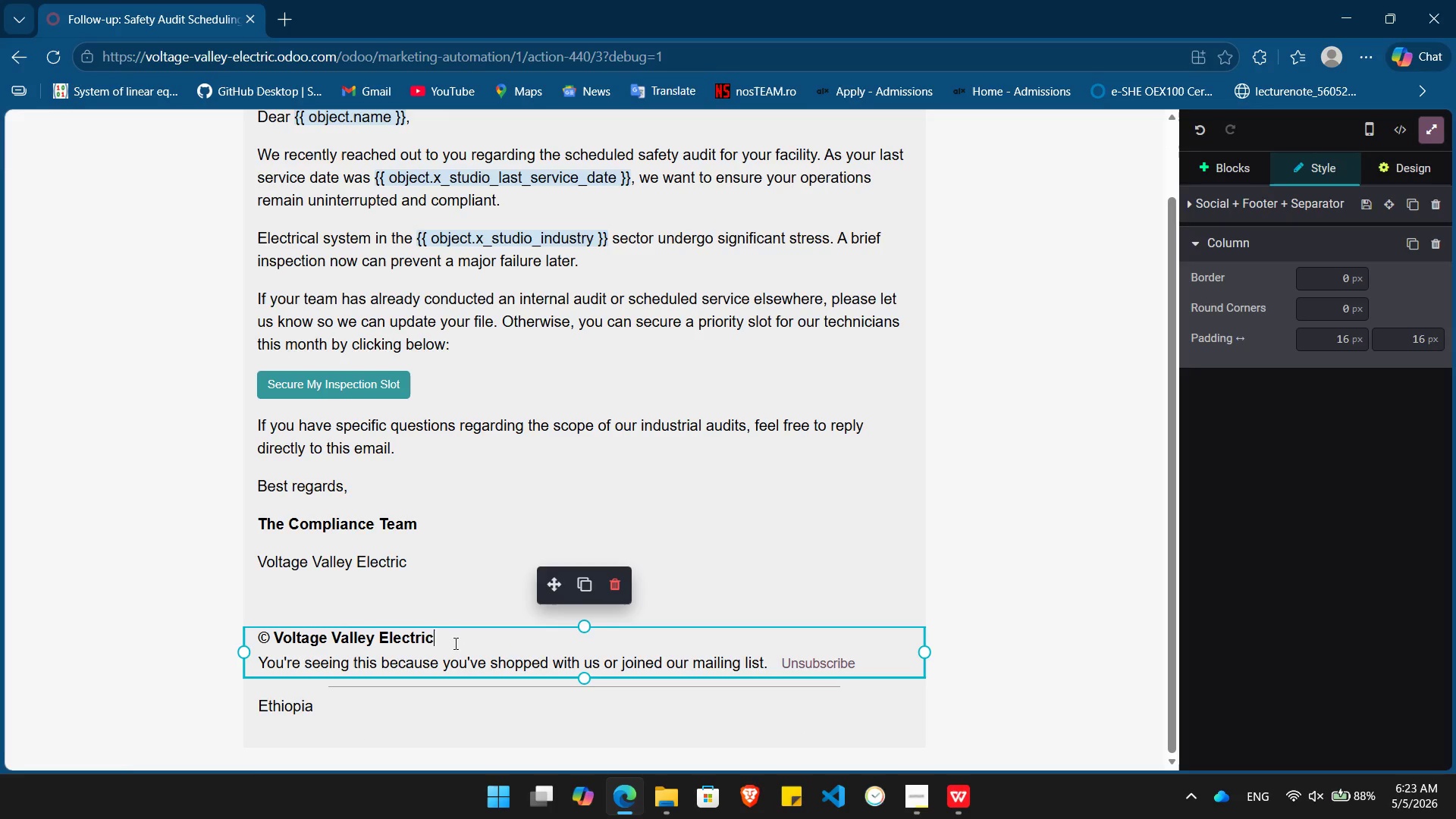 
key(Tab)
 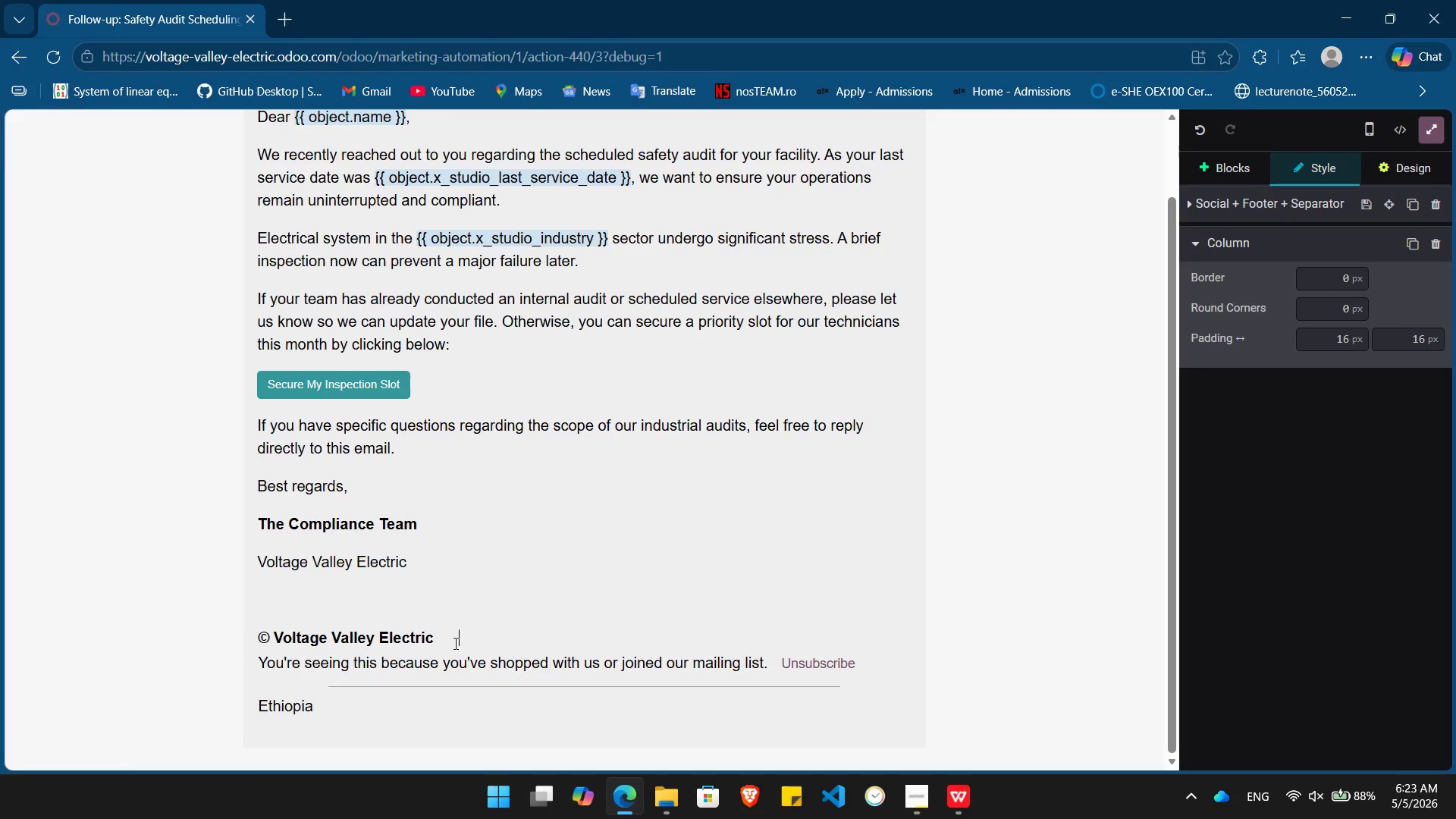 
key(Tab)
 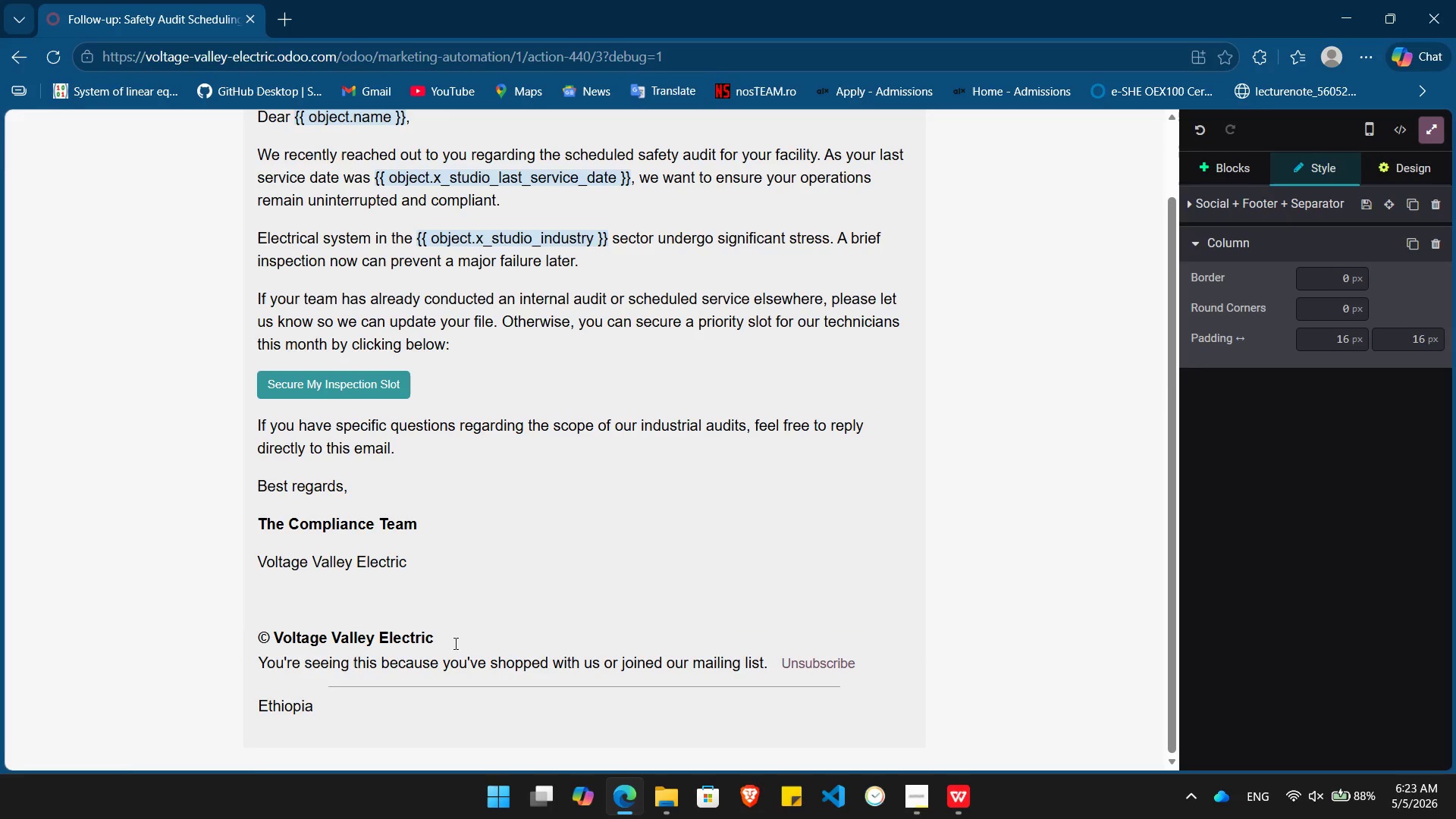 
key(Control+B)
 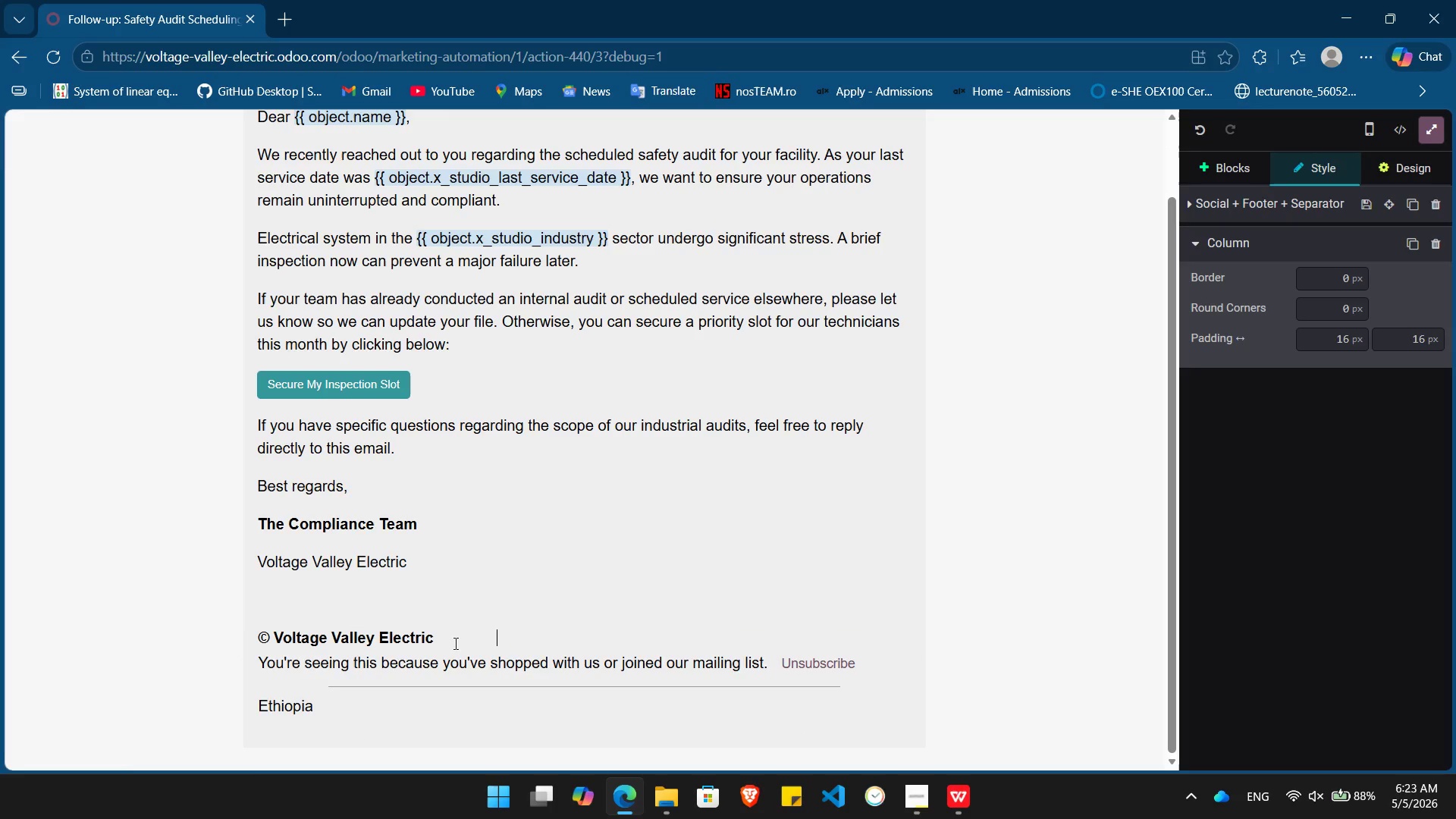 
key(Control+ControlLeft)
 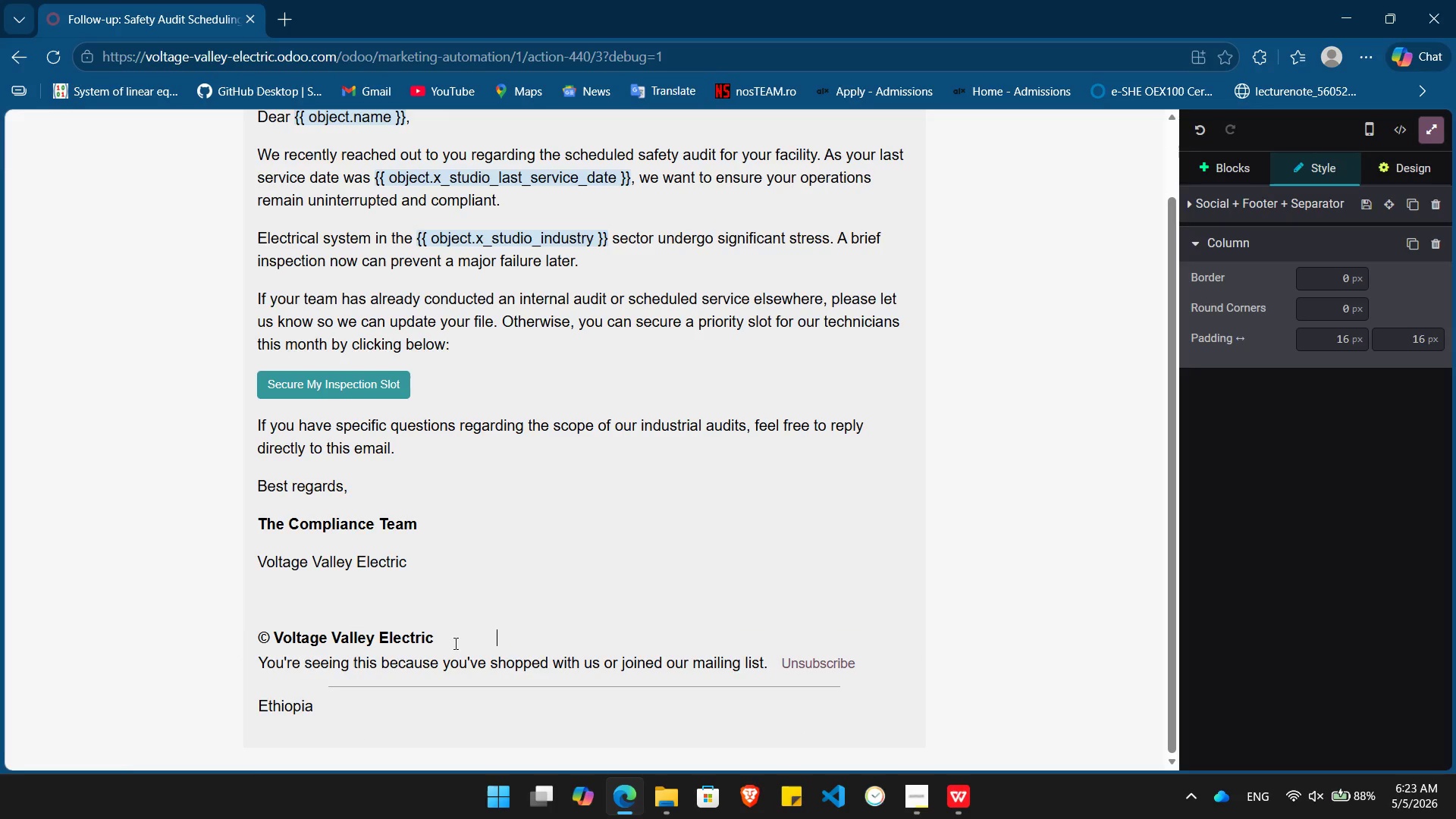 
key(Control+I)
 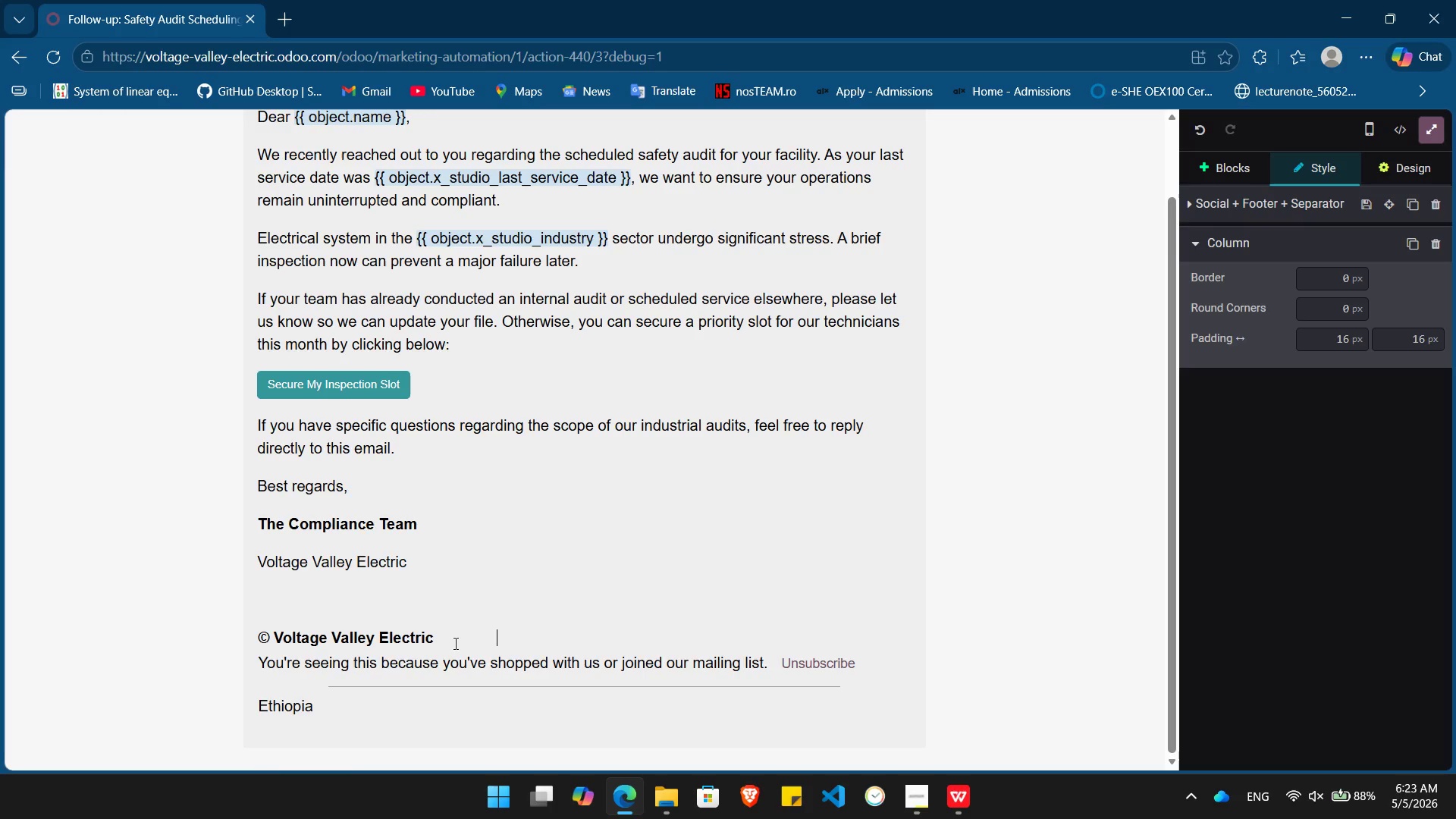 
wait(5.55)
 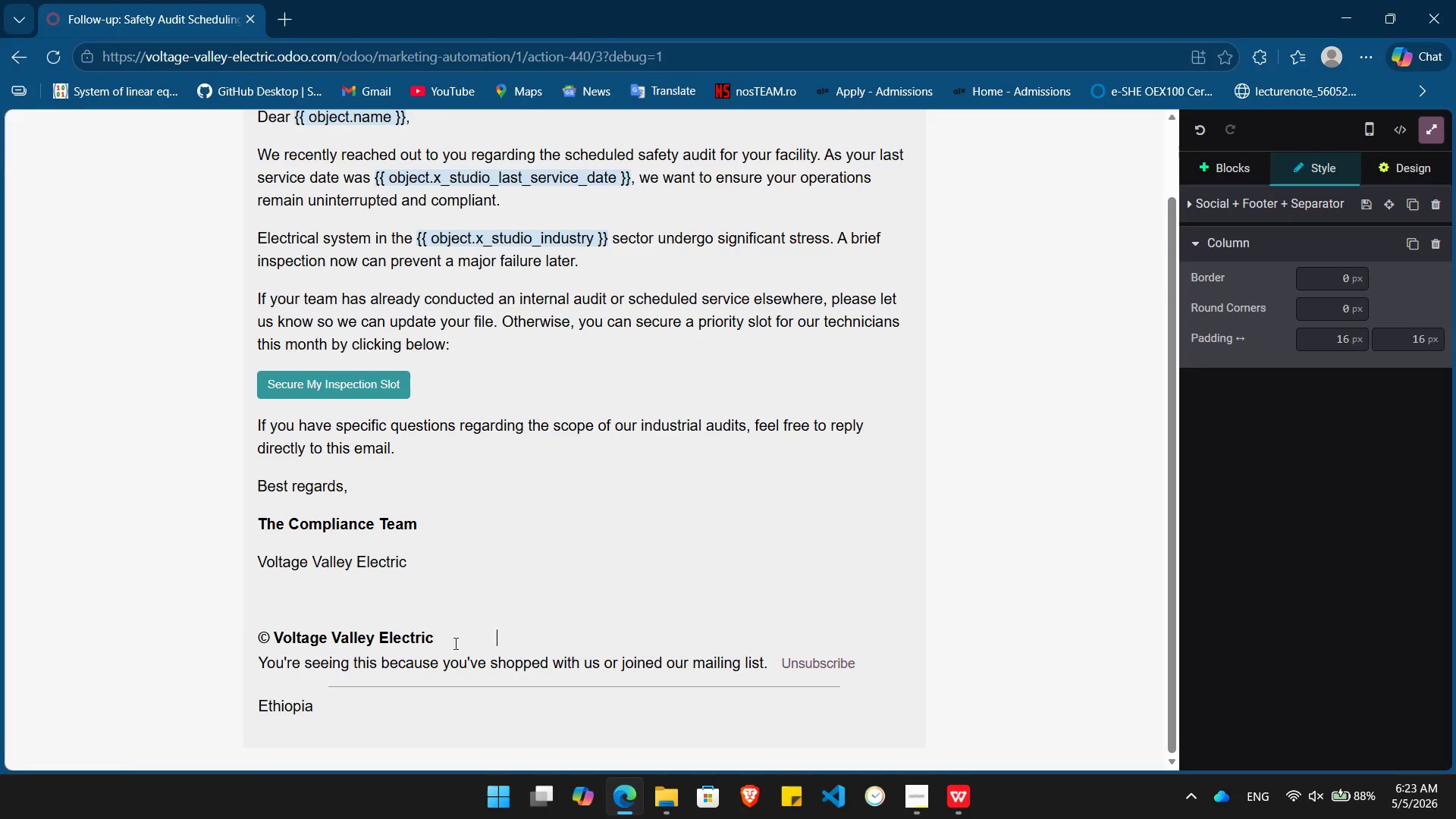 
type(Pe)
key(Backspace)
type(owering Industry with Precision & Safety)
 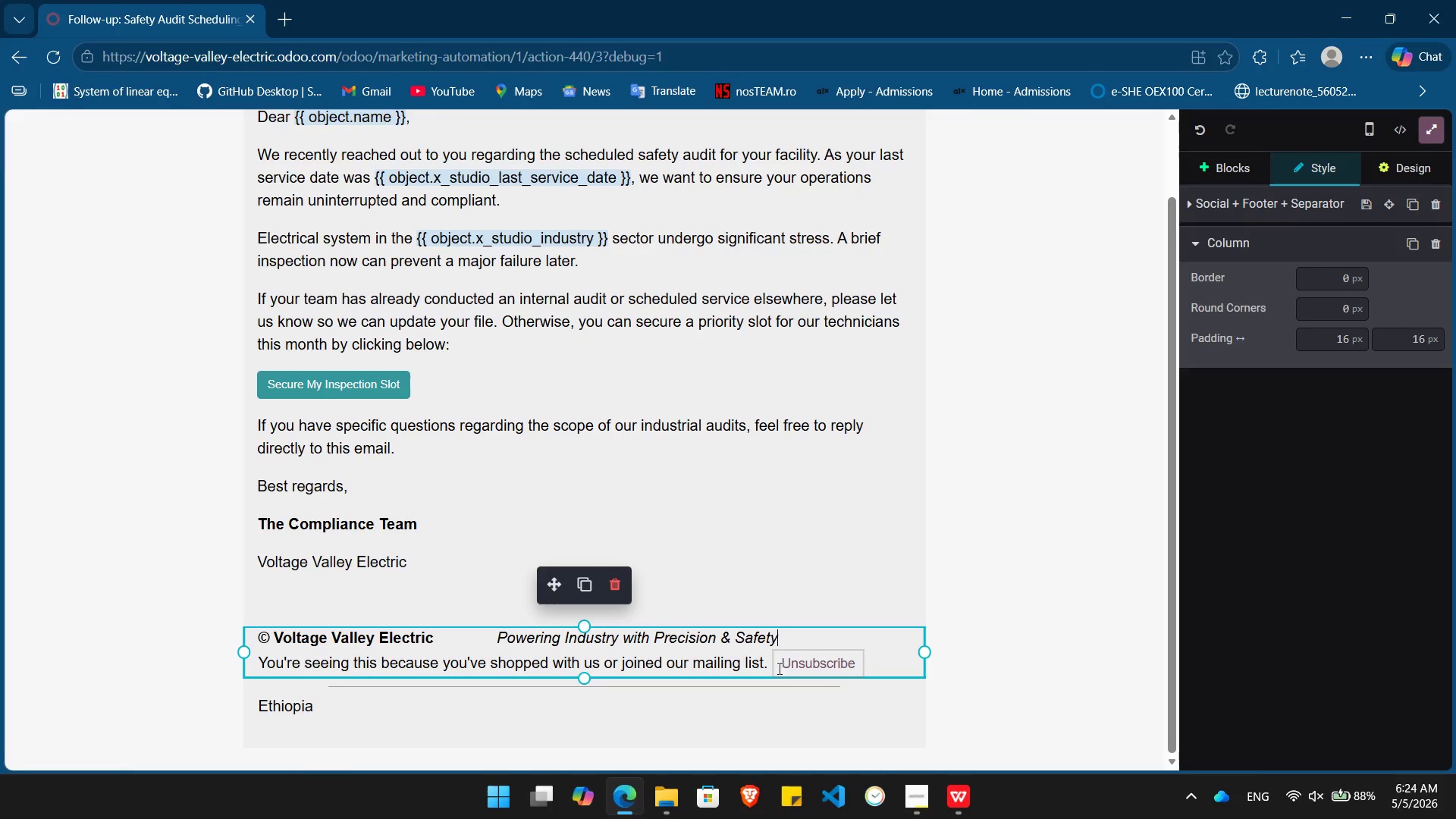 
left_click([765, 668])
 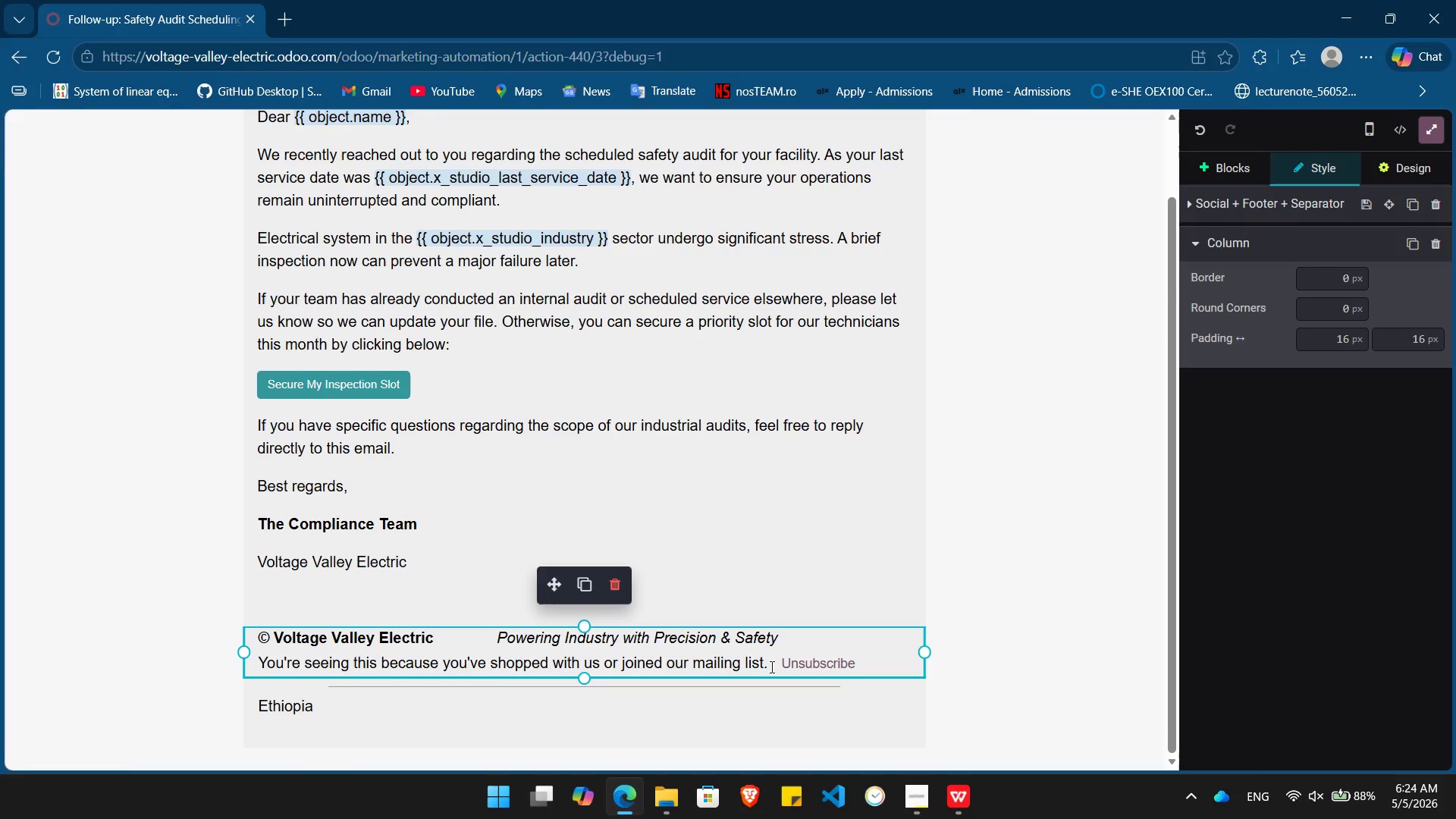 
left_click_drag(start_coordinate=[770, 667], to_coordinate=[248, 669])
 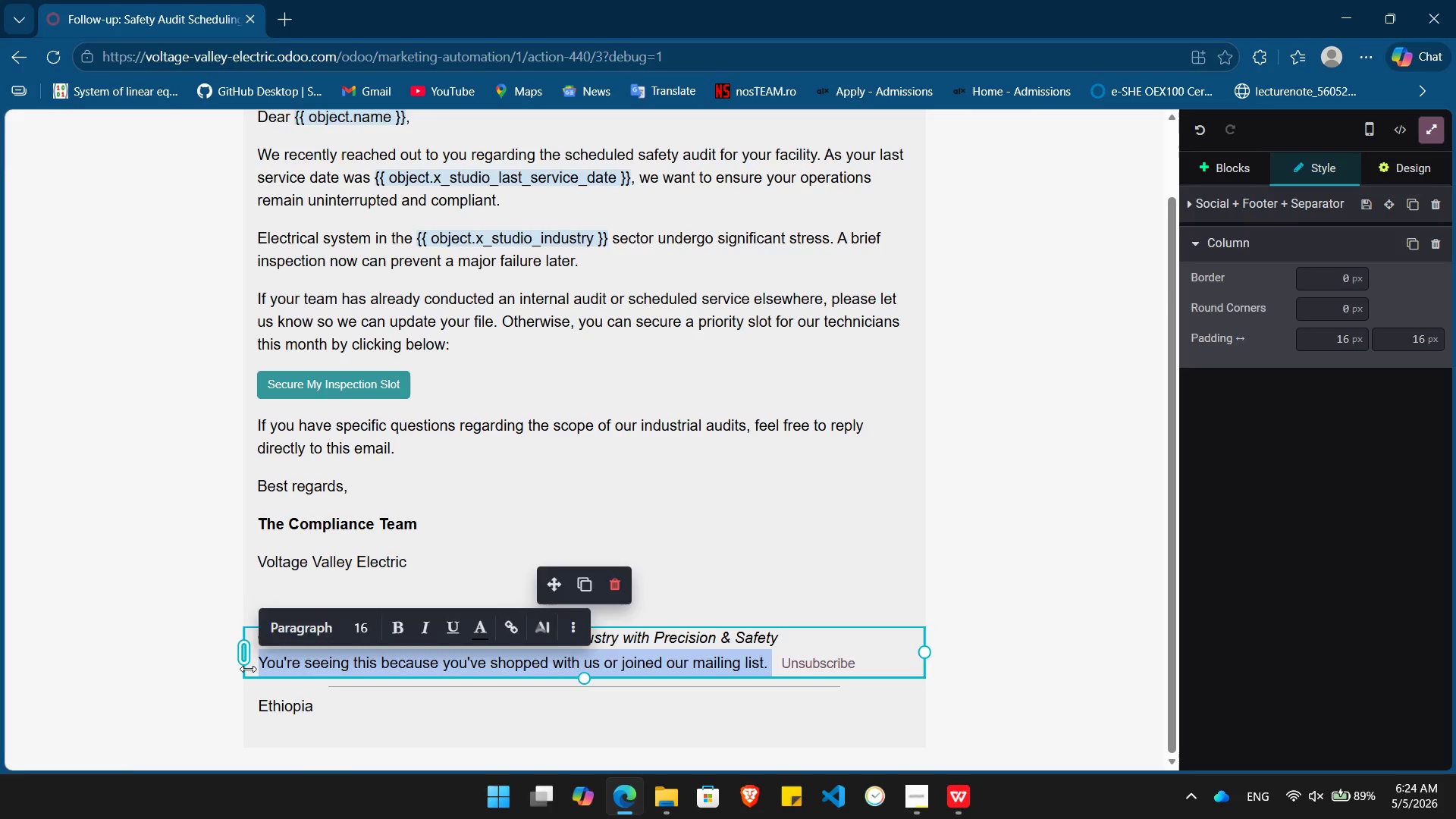 
key(Backspace)
 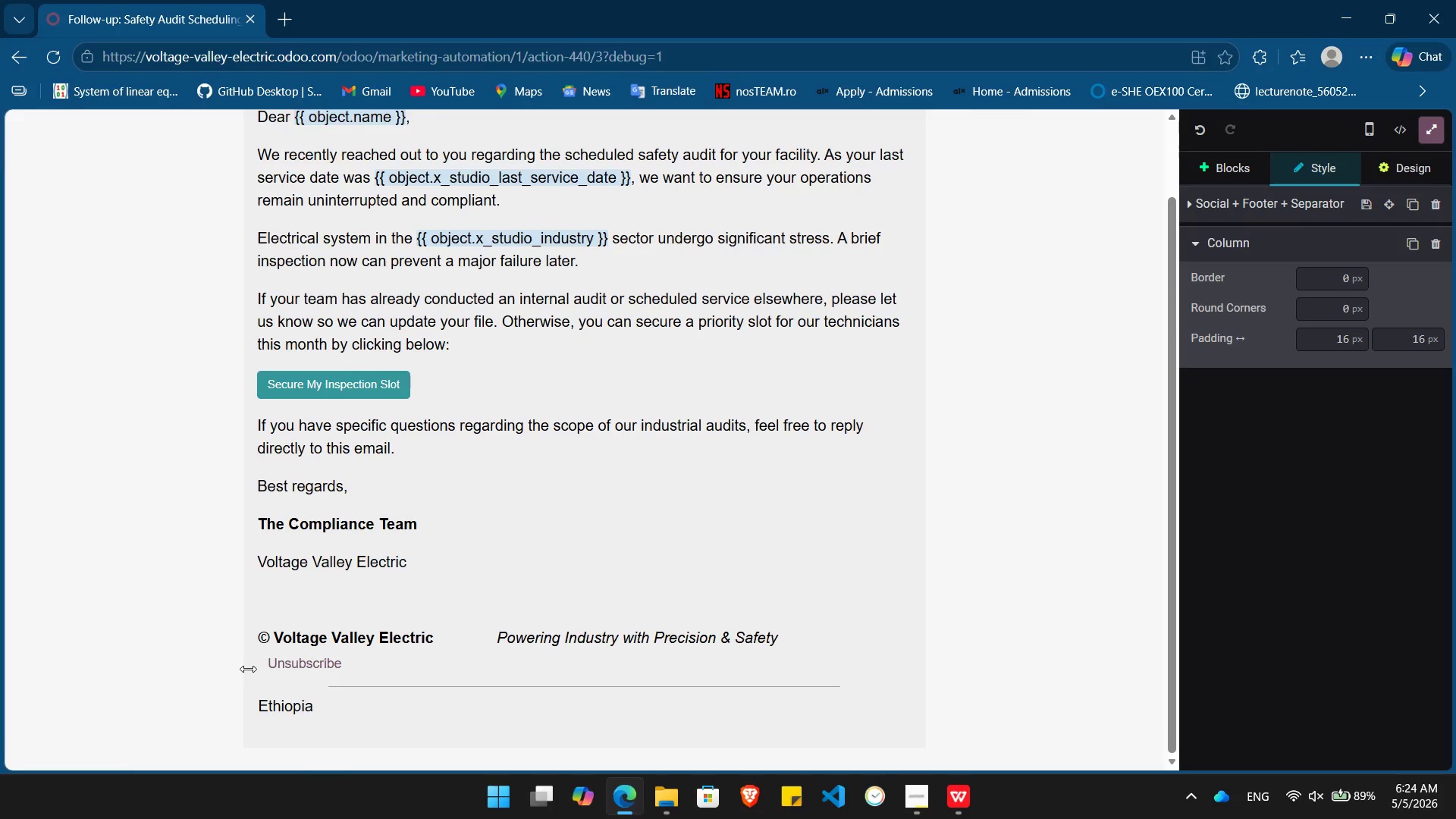 
key(Backspace)
 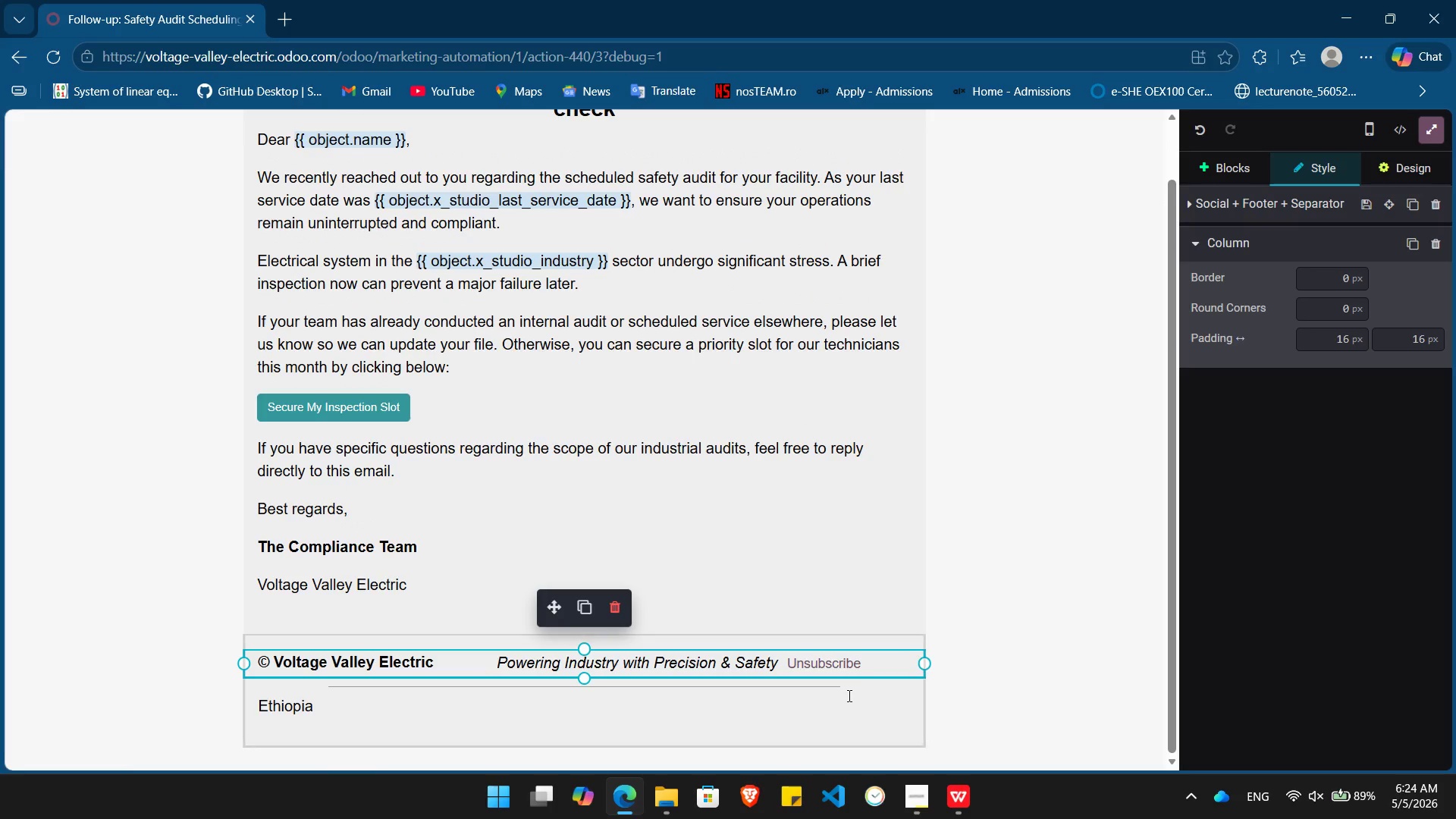 
key(End)
 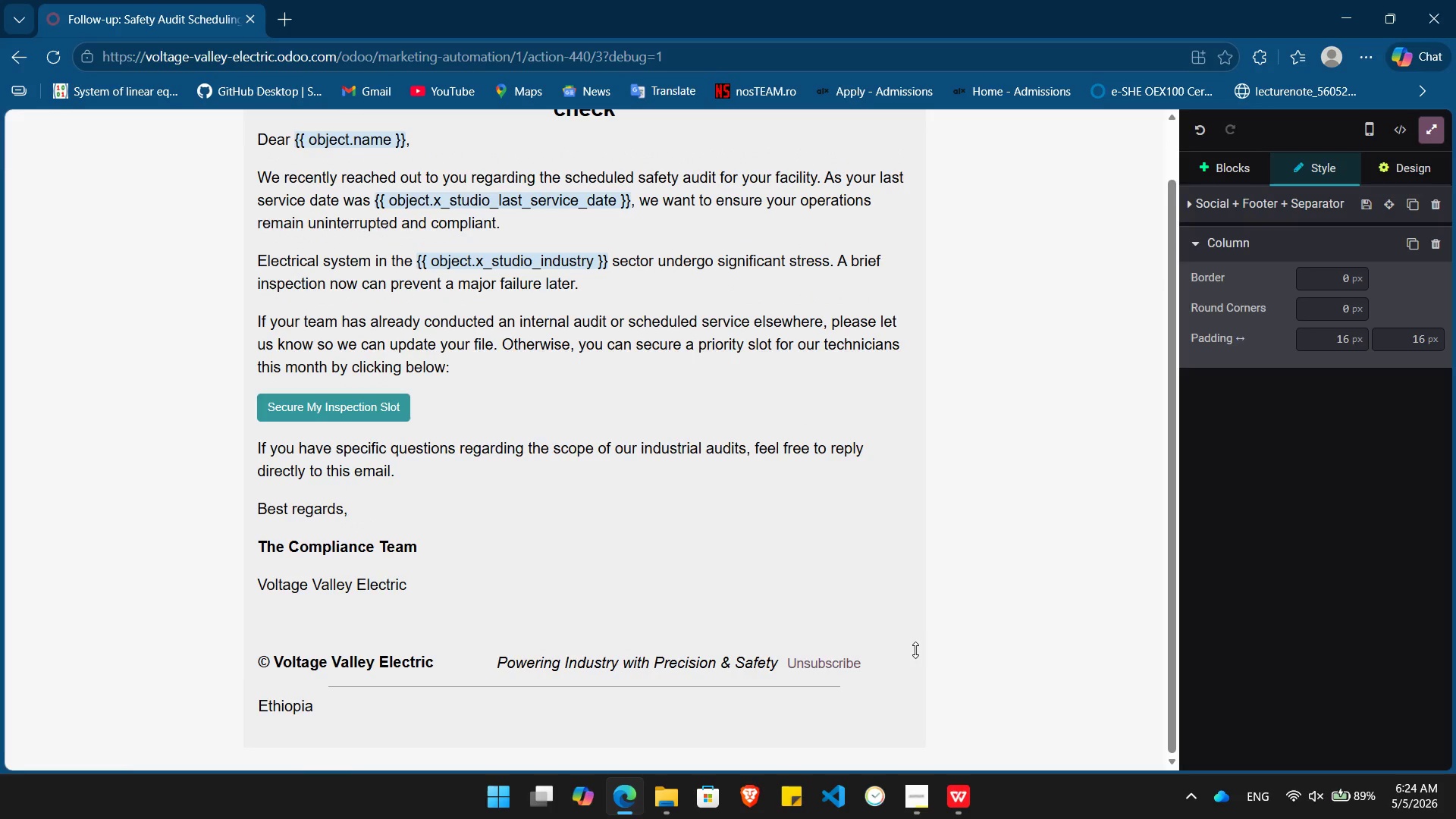 
key(Enter)
 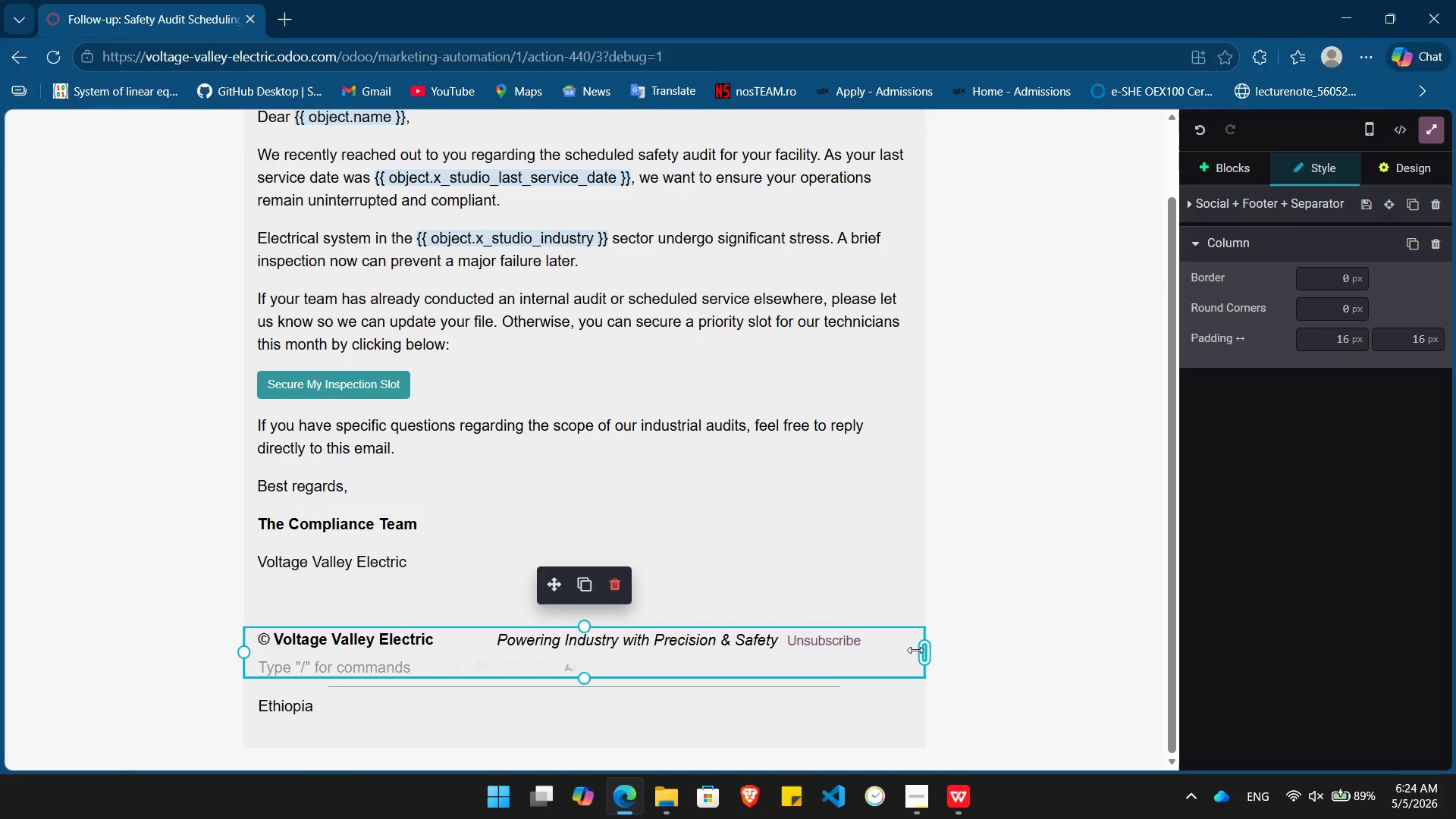 
key(Meta+MetaLeft)
 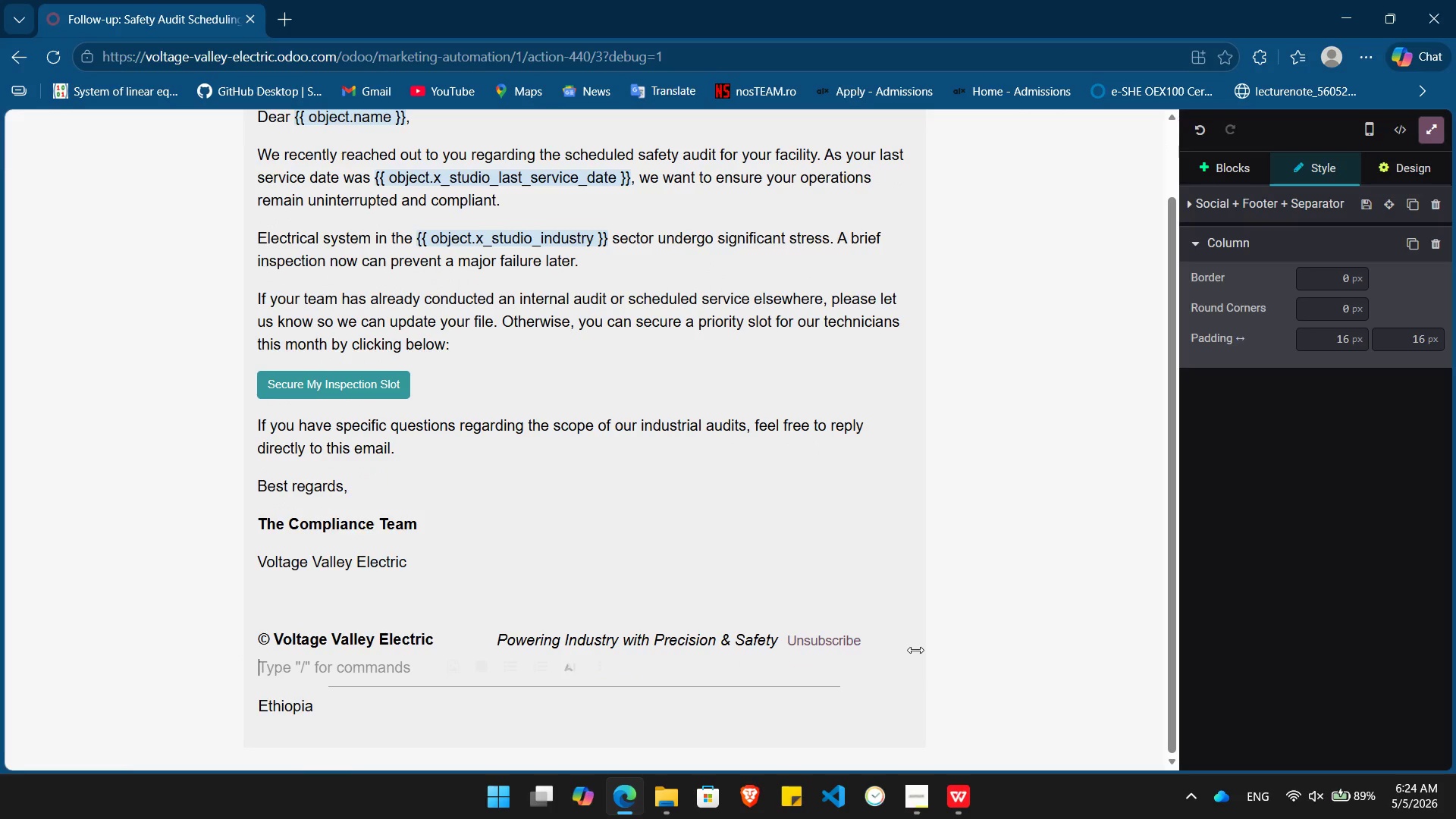 
key(Meta+V)
 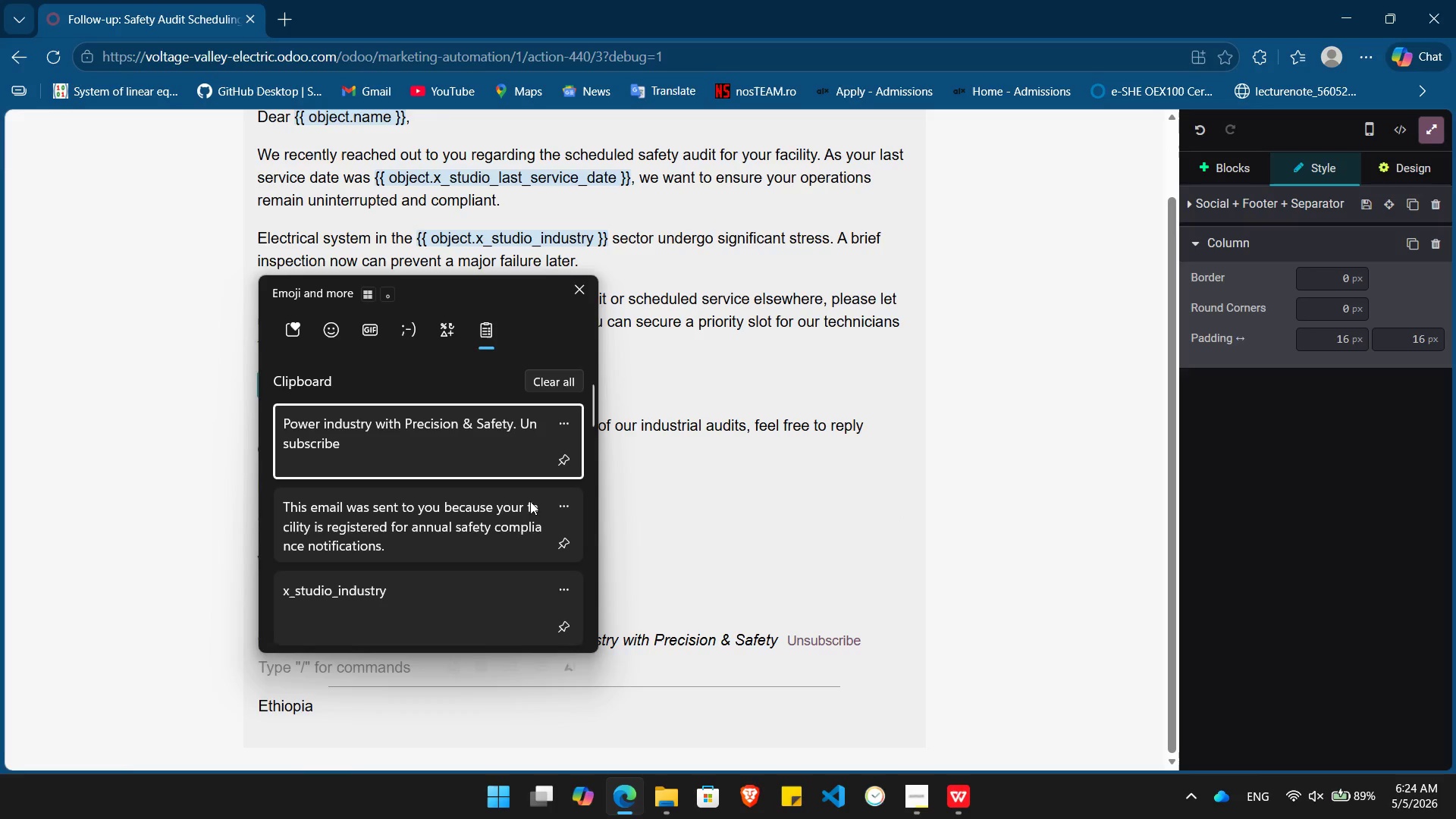 
left_click([444, 525])
 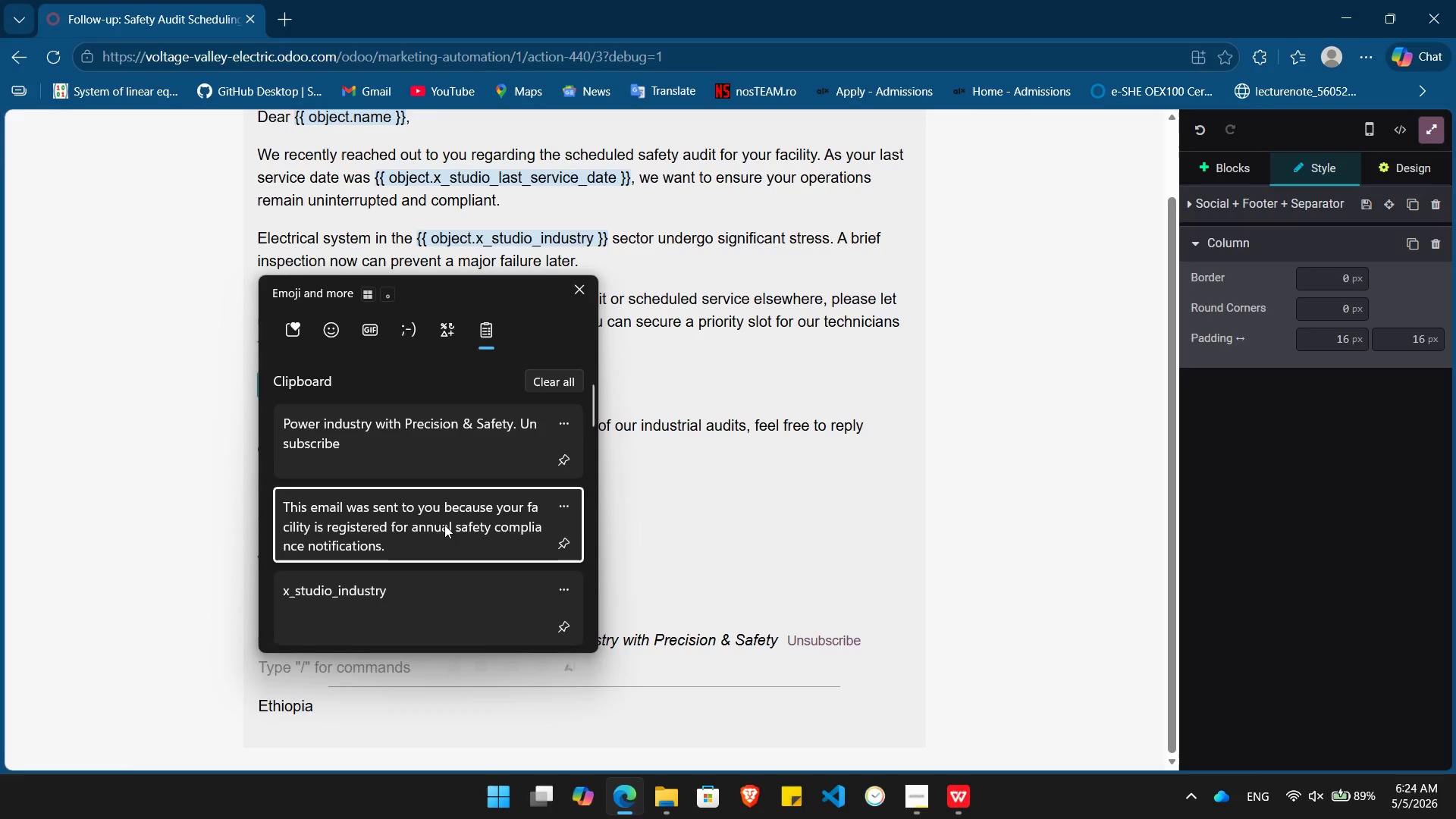 
key(Control+ControlLeft)
 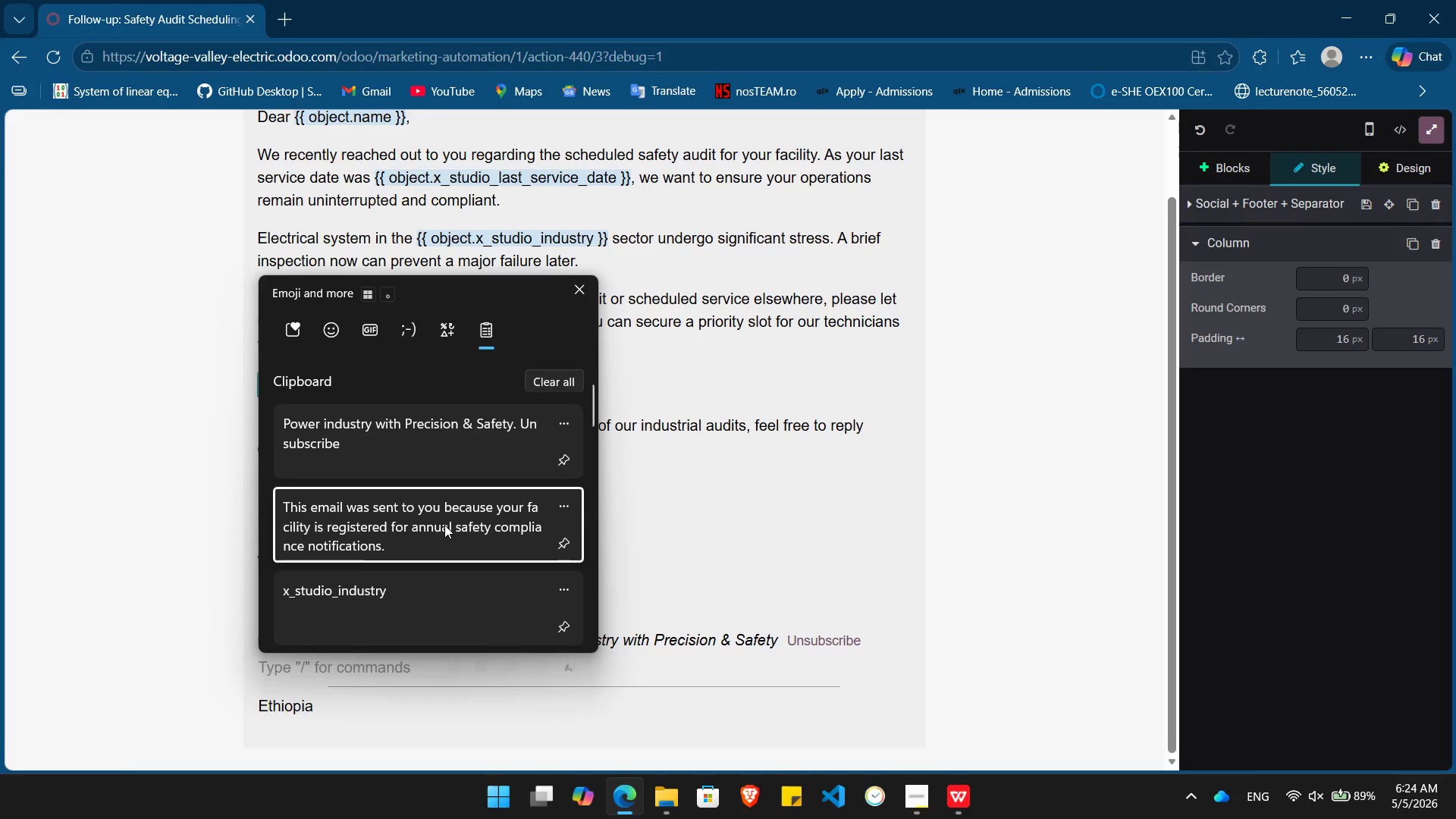 
key(Control+V)
 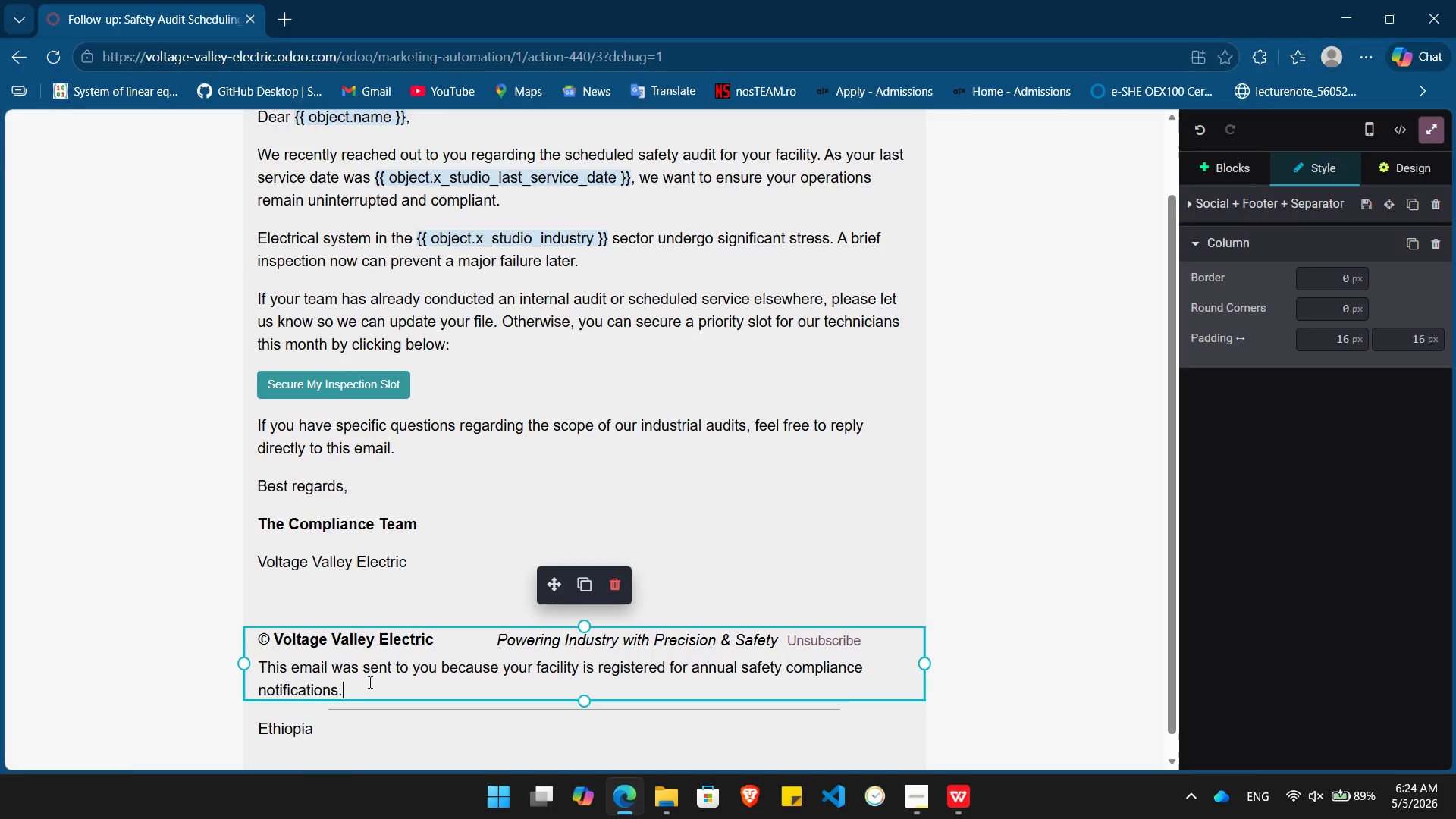 
left_click_drag(start_coordinate=[354, 687], to_coordinate=[331, 684])
 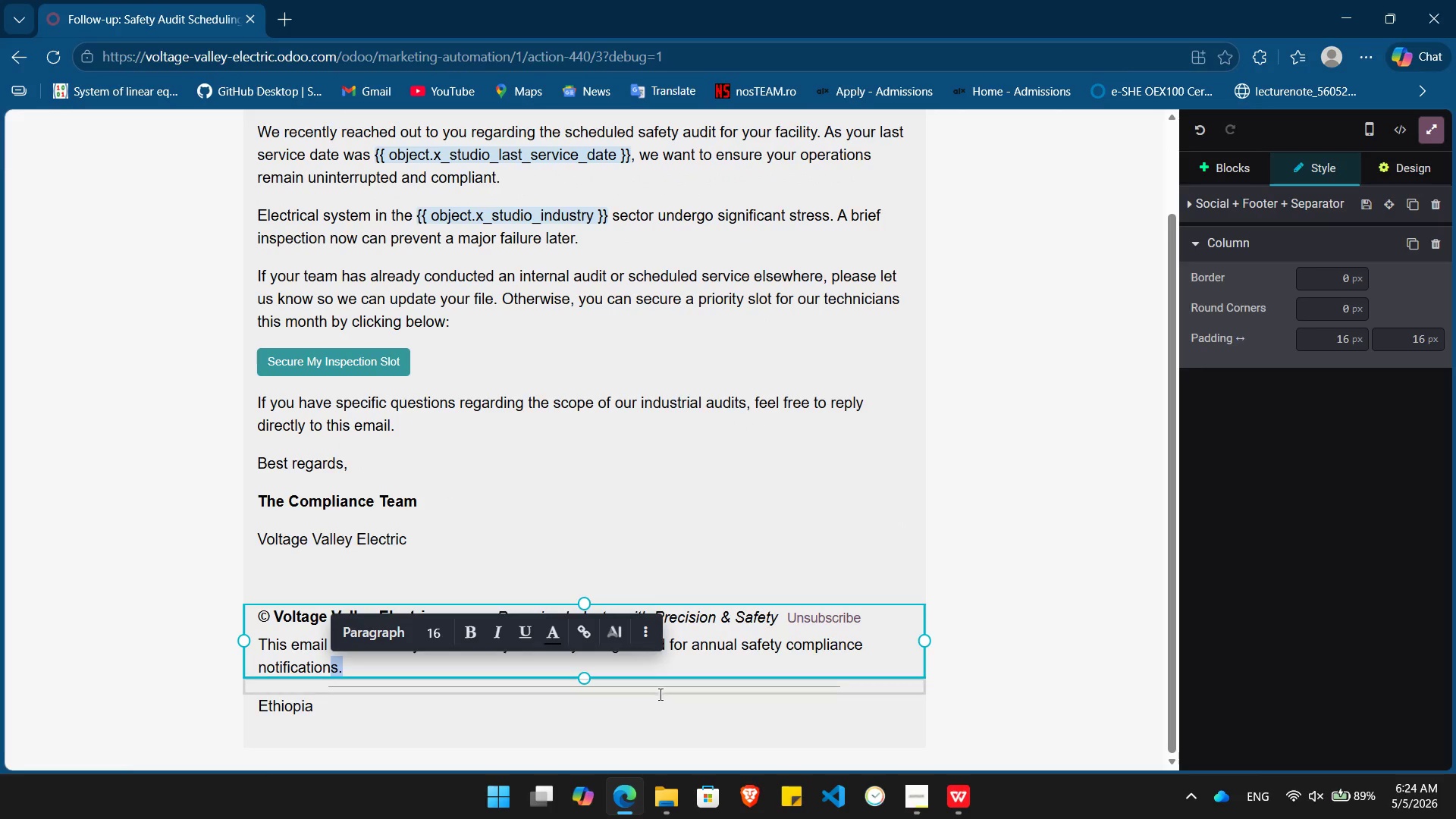 
left_click([347, 702])
 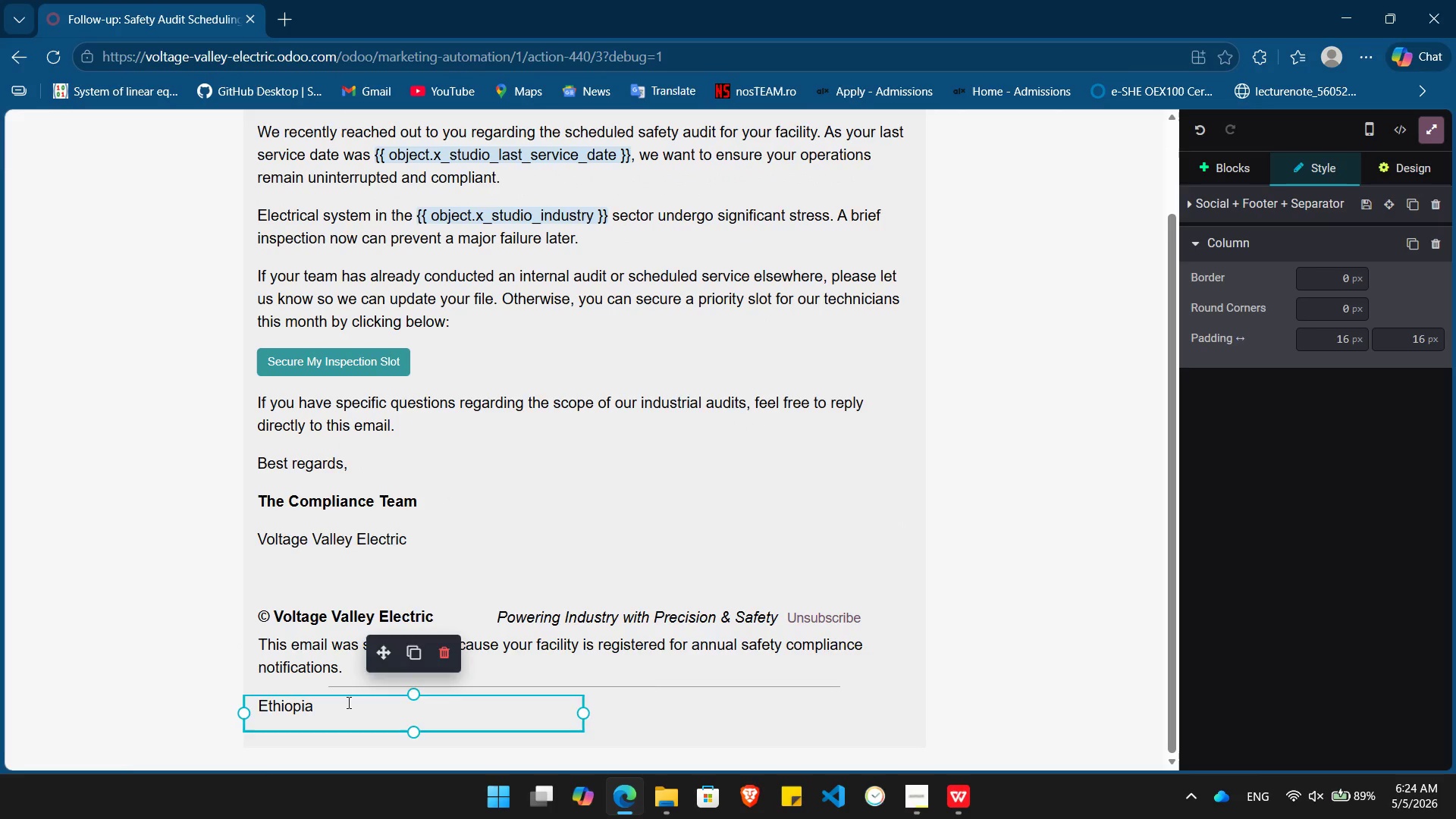 
type([Home]Addis Ababa, )
 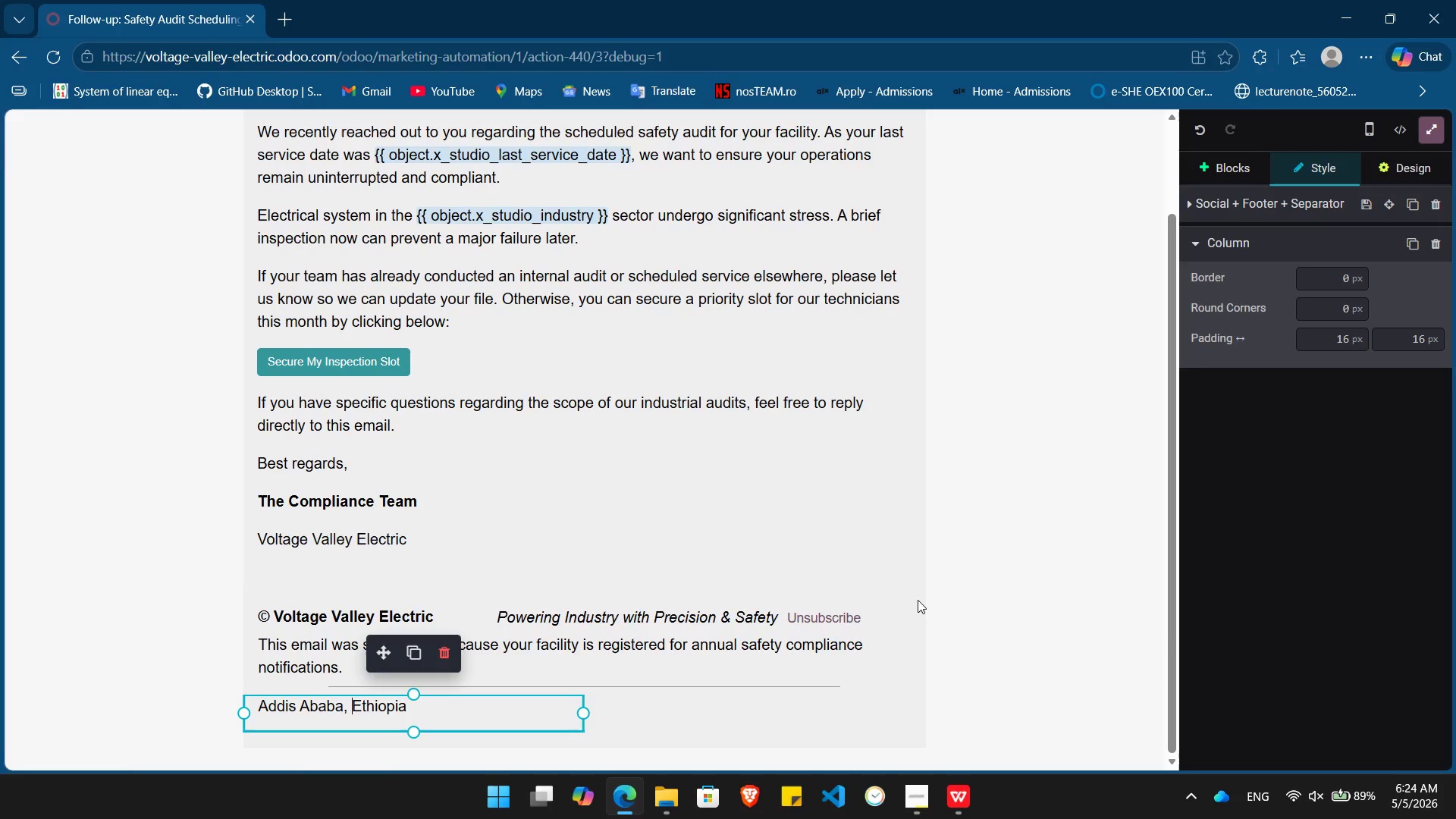 
left_click([918, 599])
 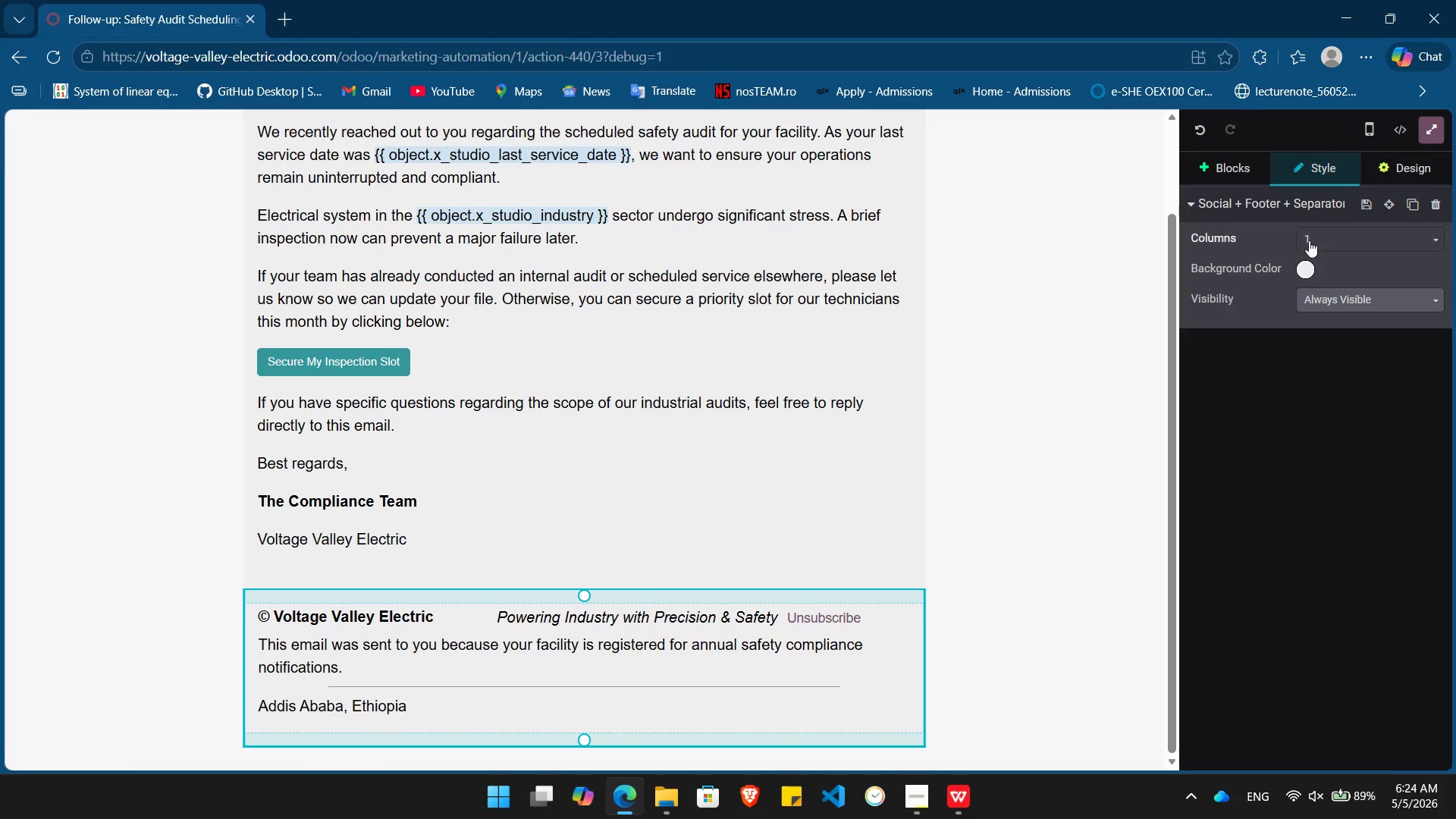 
left_click([1305, 262])
 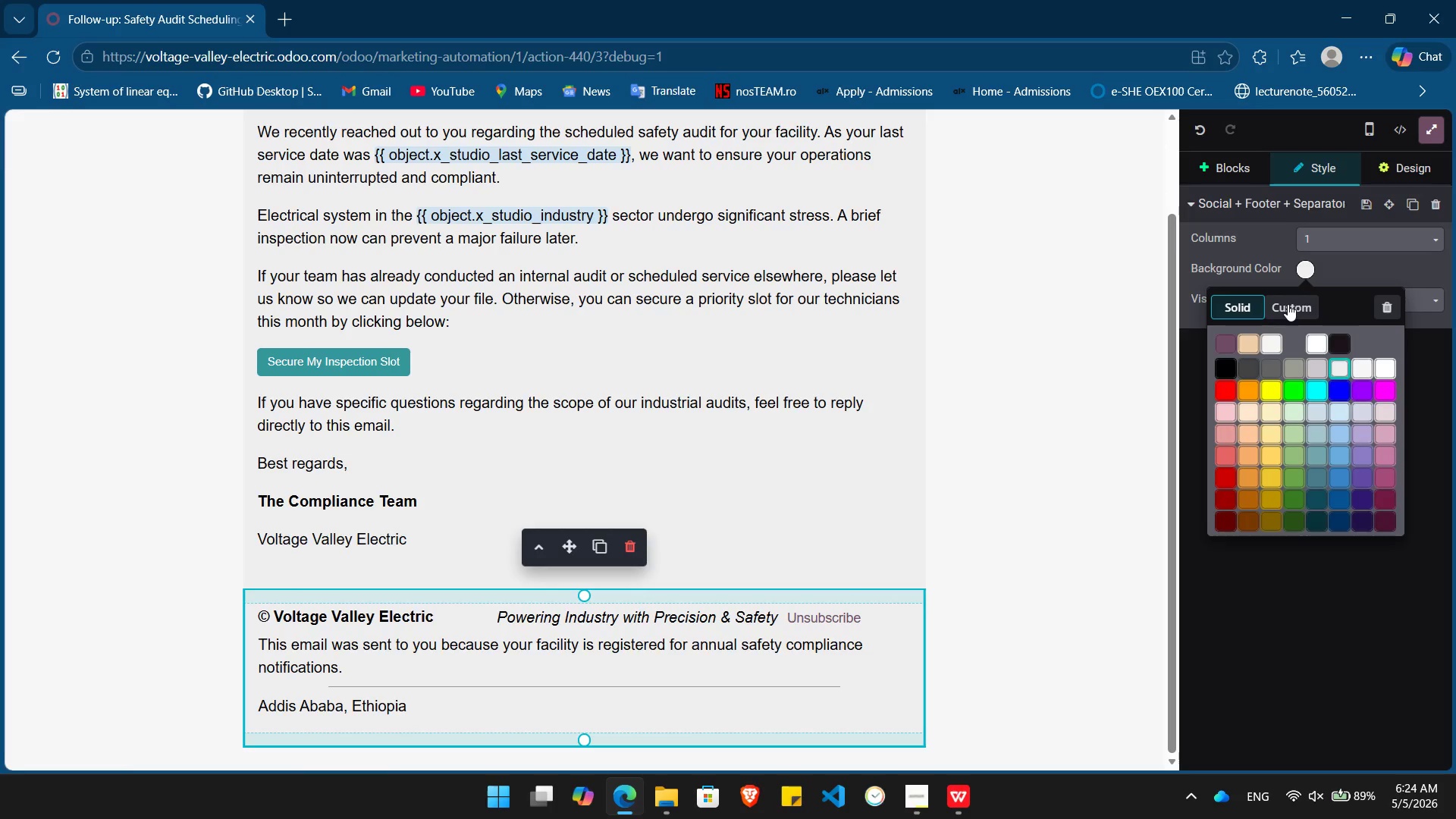 
left_click([1291, 303])
 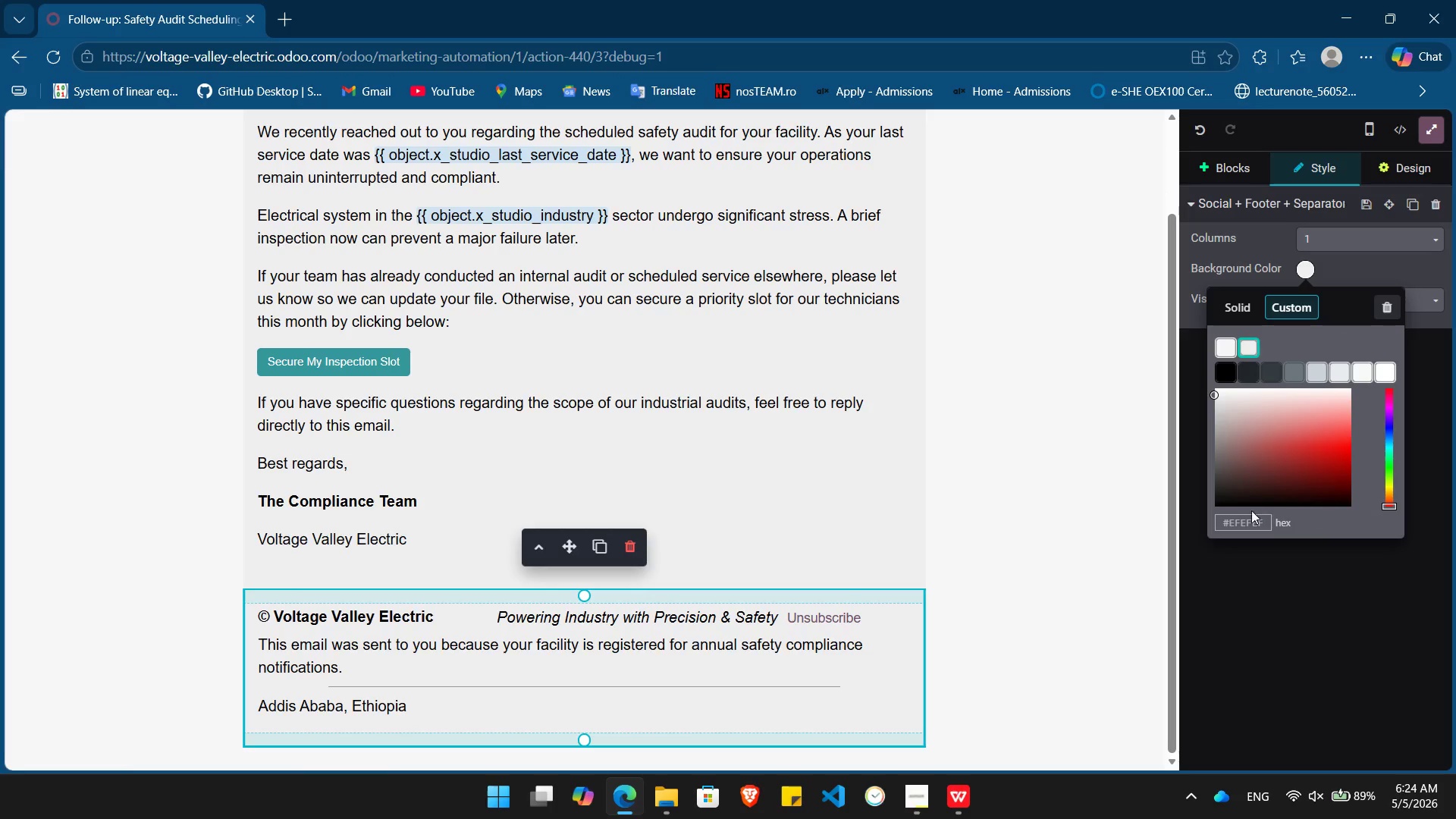 
left_click([1247, 520])
 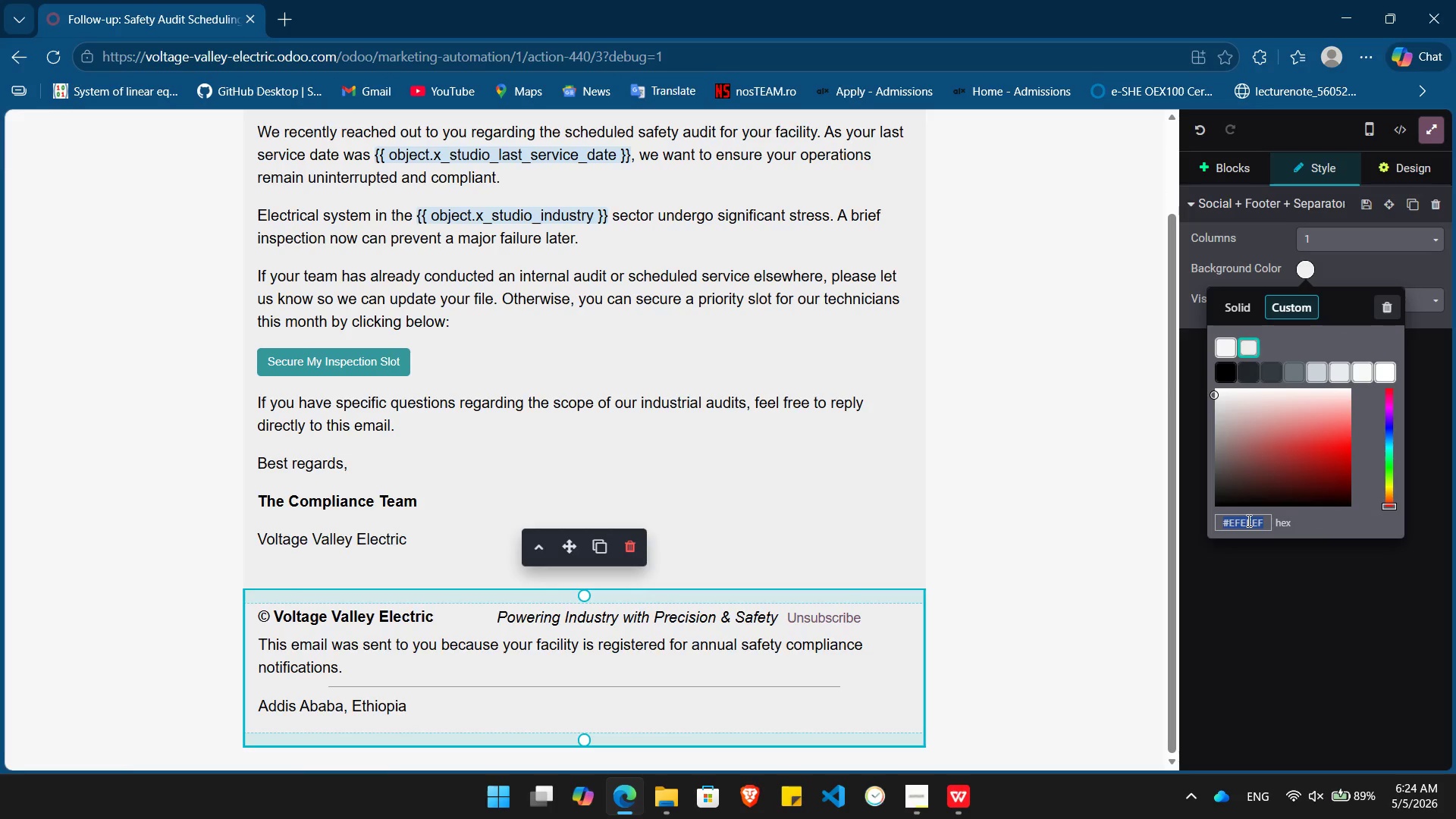 
type(#4a4a4a)
 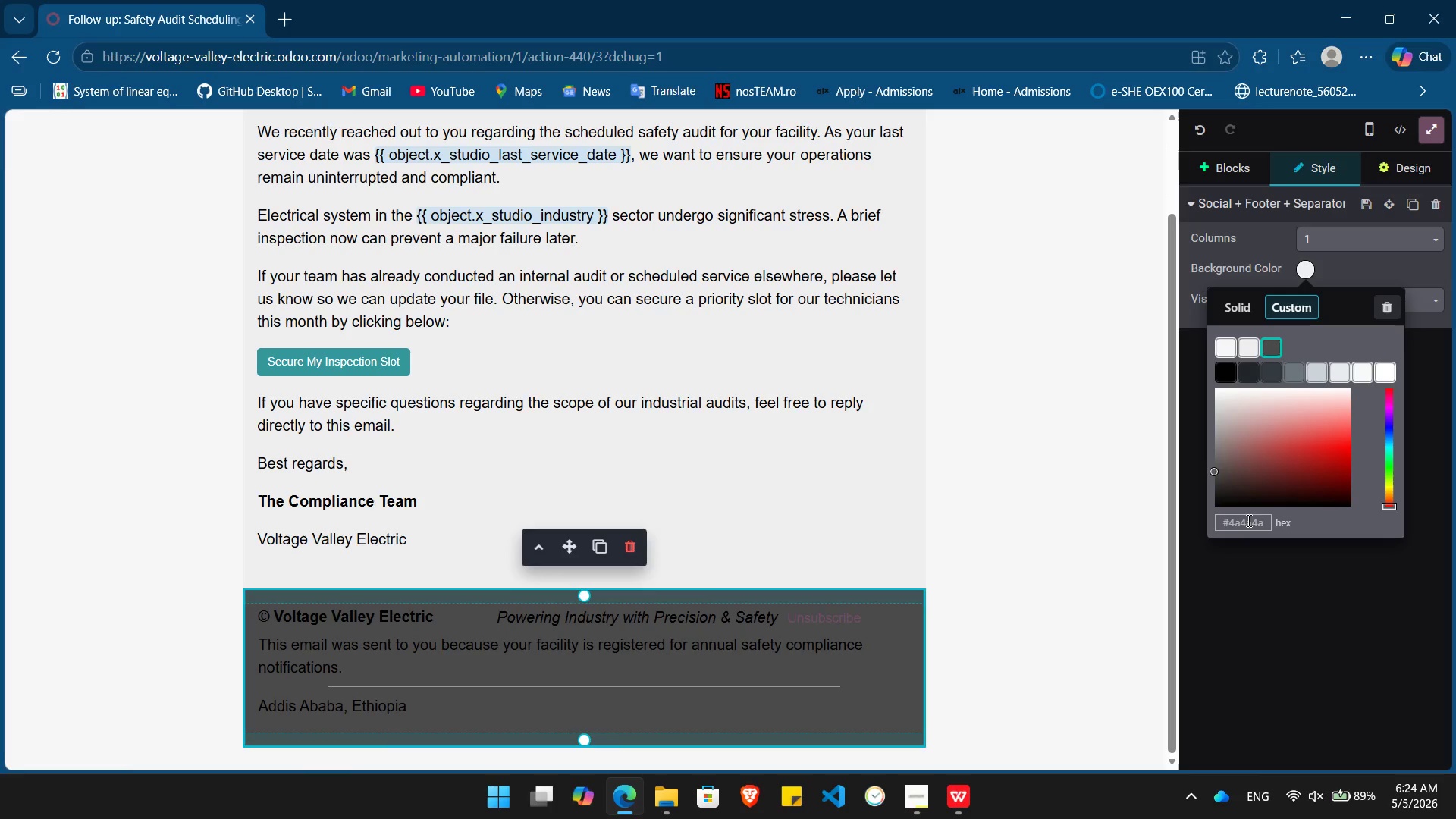 
key(Enter)
 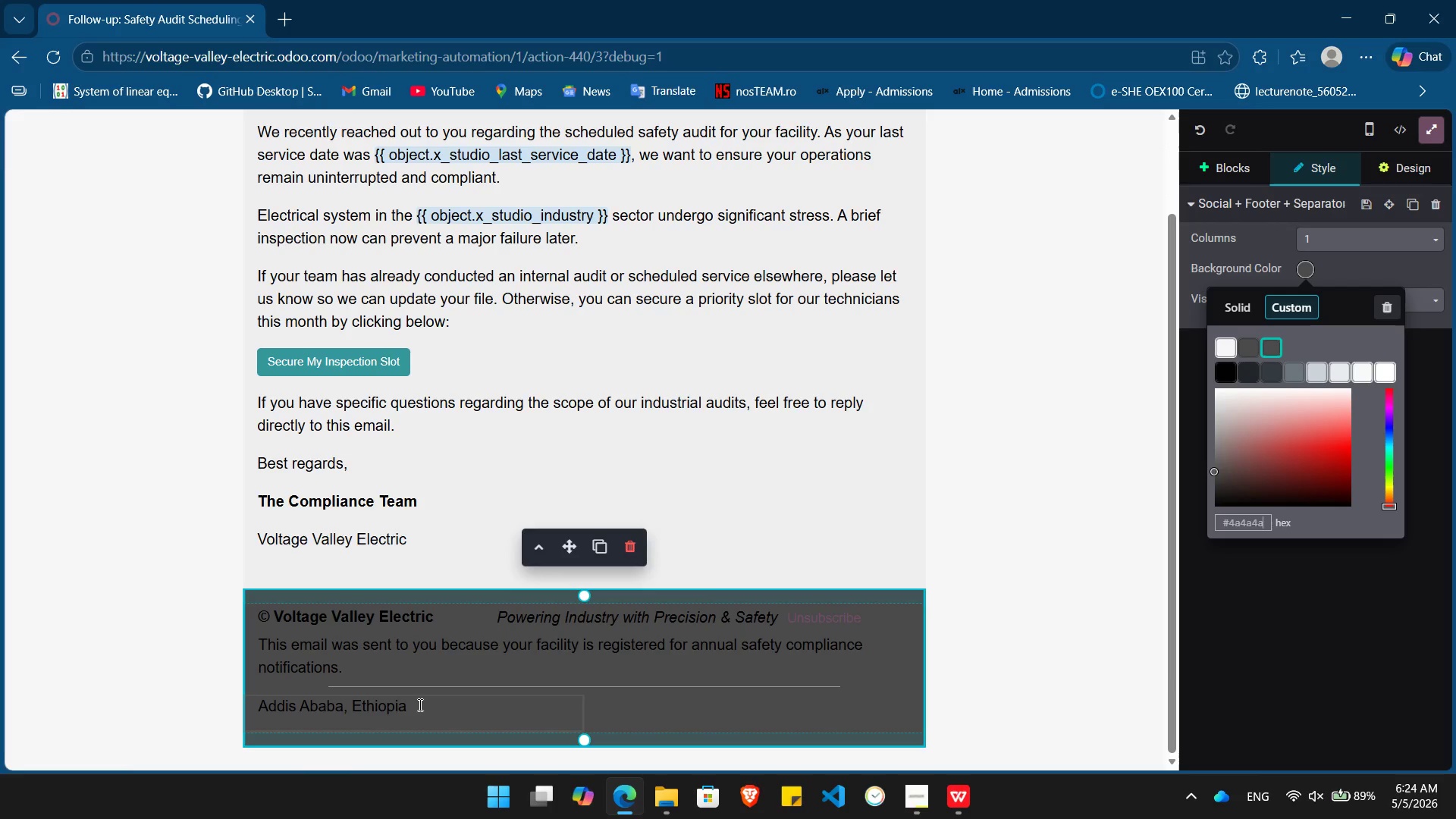 
left_click_drag(start_coordinate=[418, 704], to_coordinate=[259, 617])
 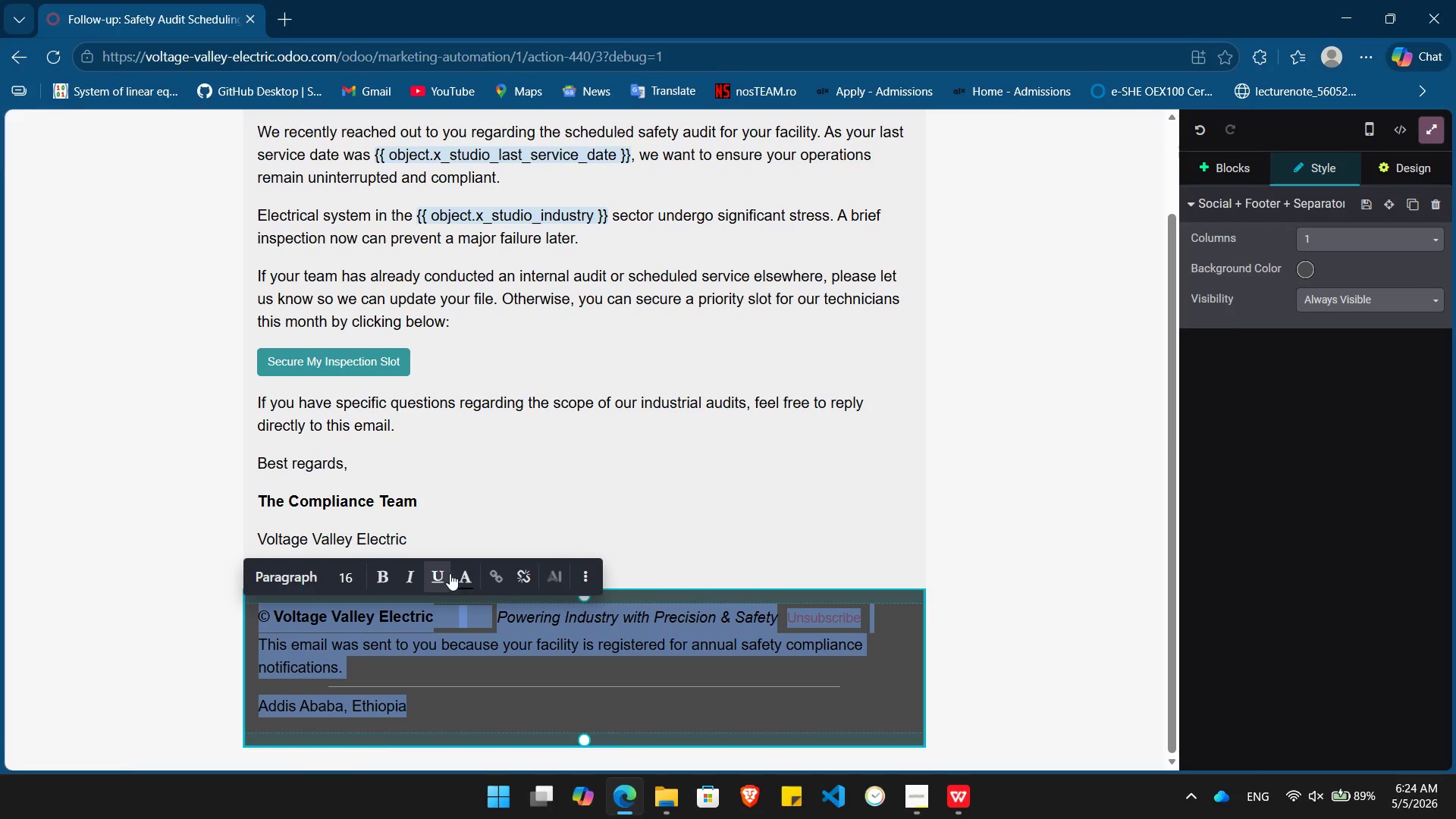 
left_click([461, 573])
 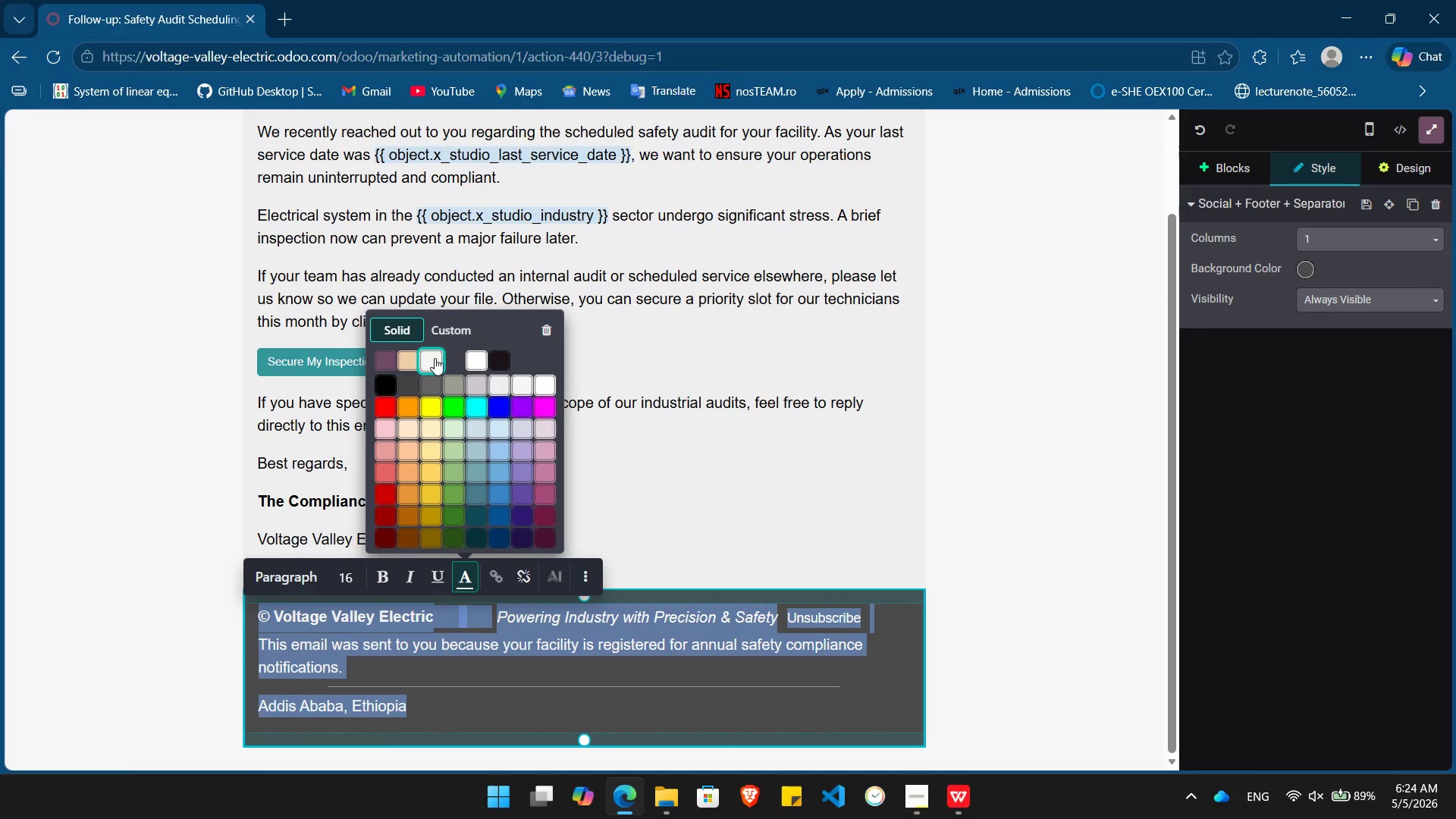 
left_click([435, 358])
 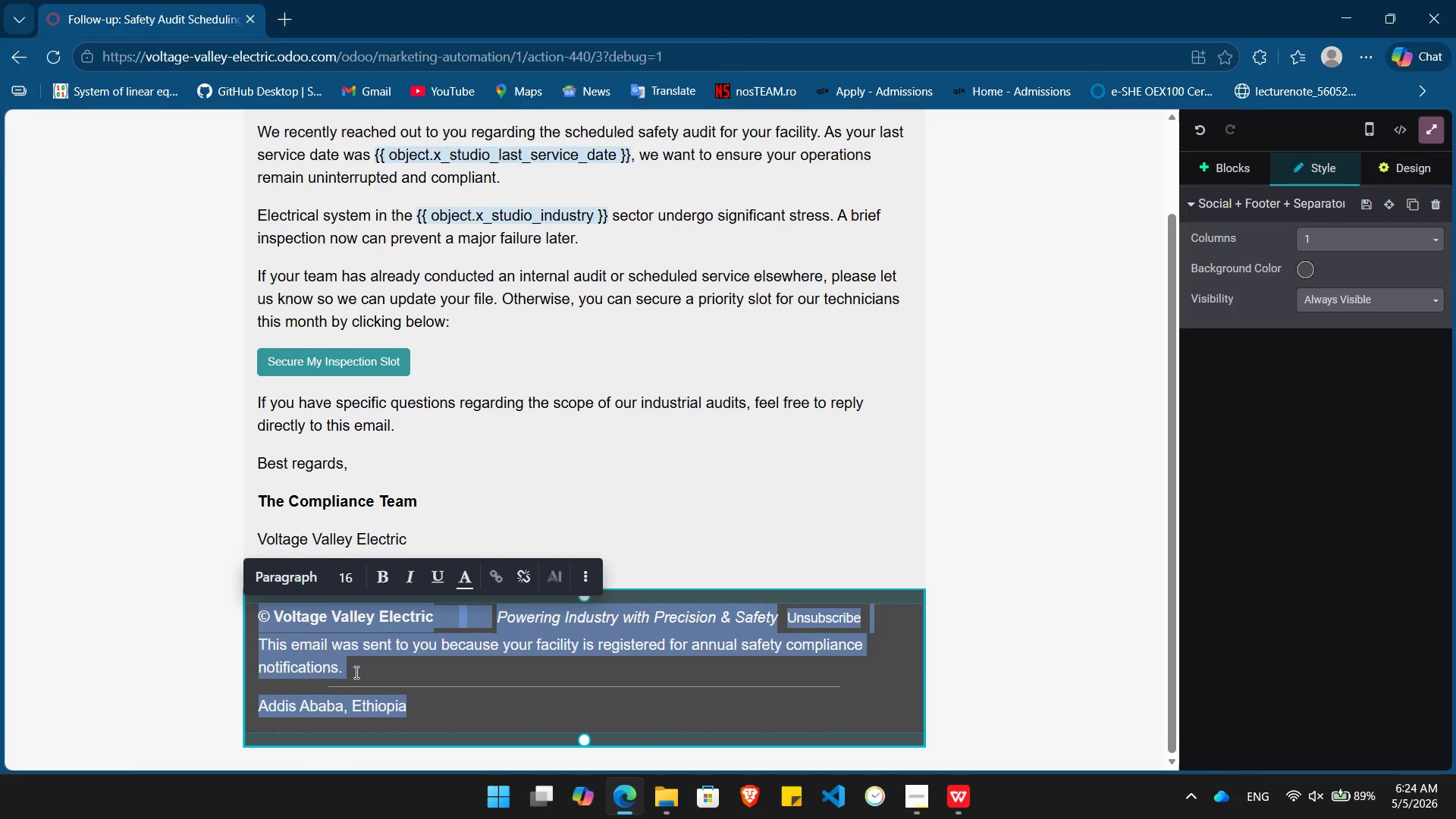 
left_click([354, 670])
 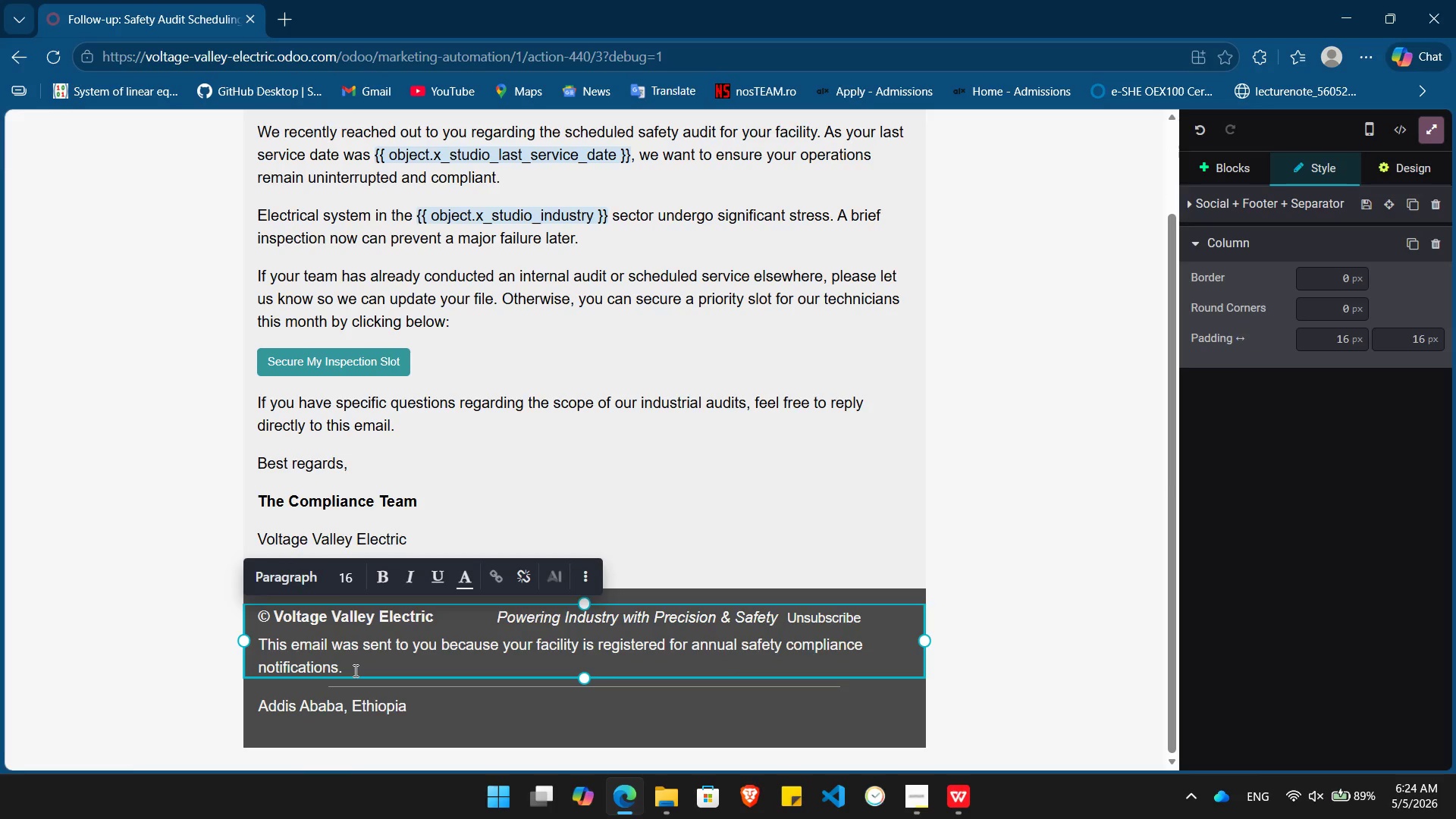 
left_click_drag(start_coordinate=[354, 670], to_coordinate=[260, 648])
 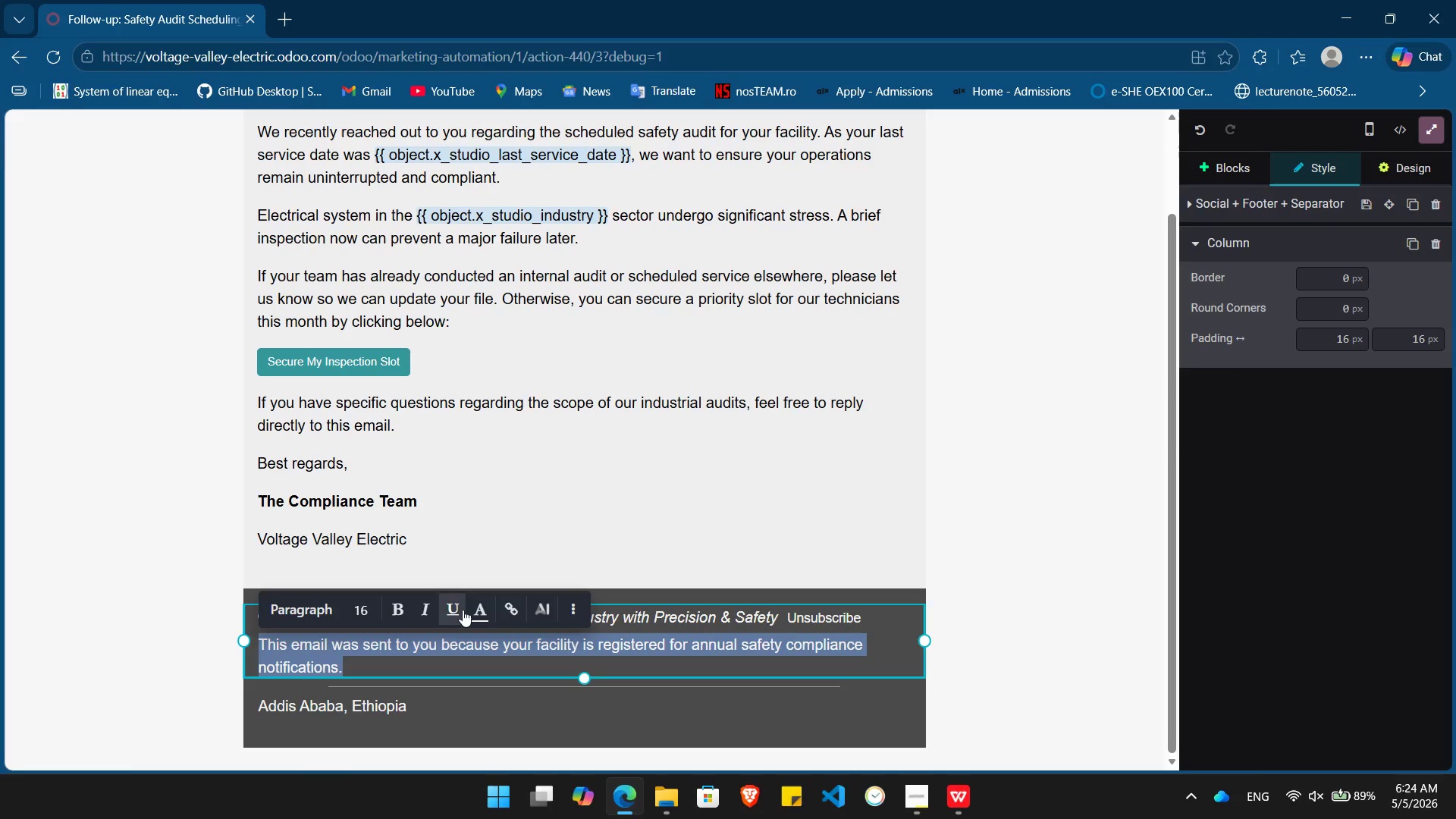 
left_click([482, 610])
 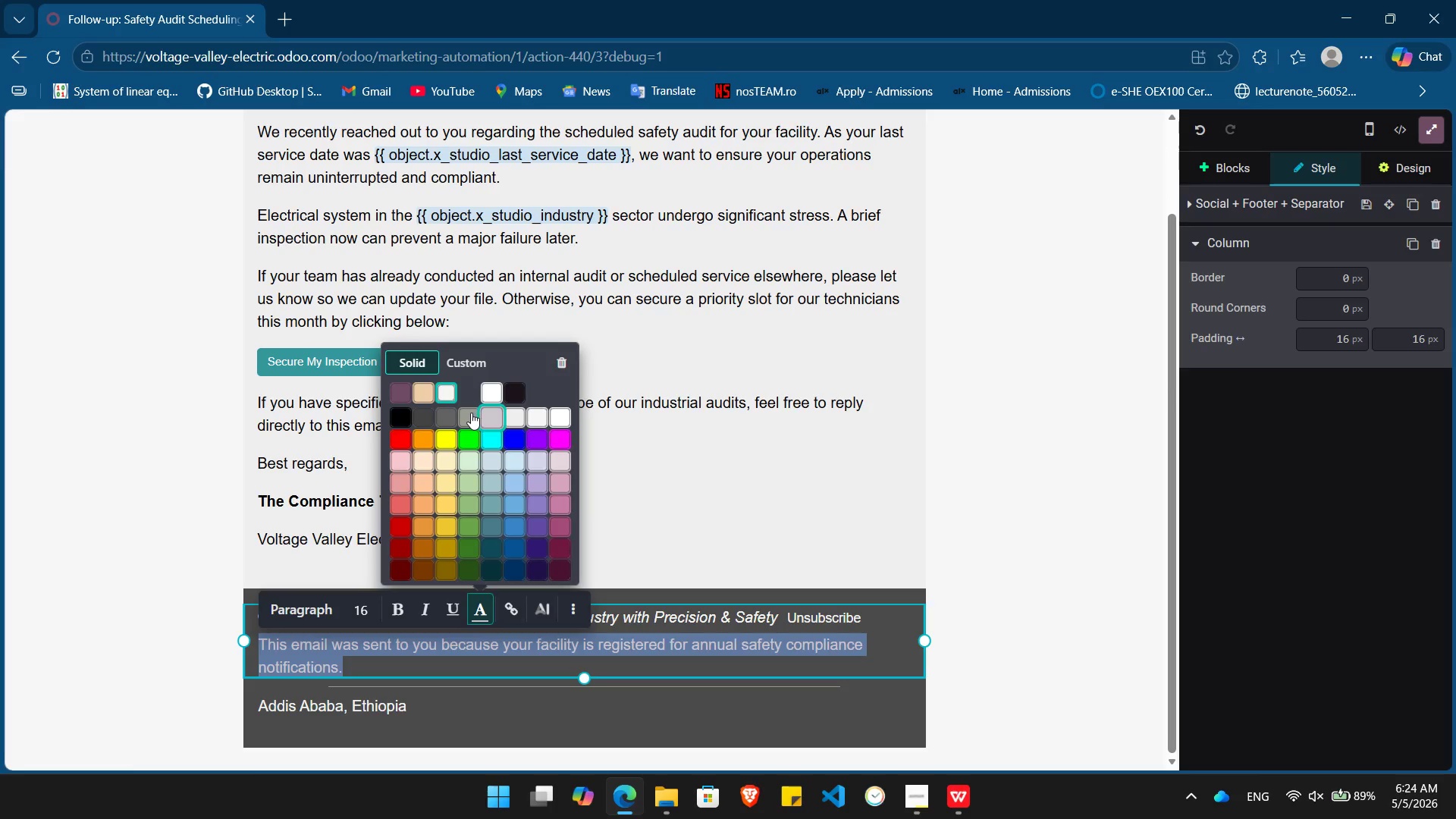 
left_click([475, 413])
 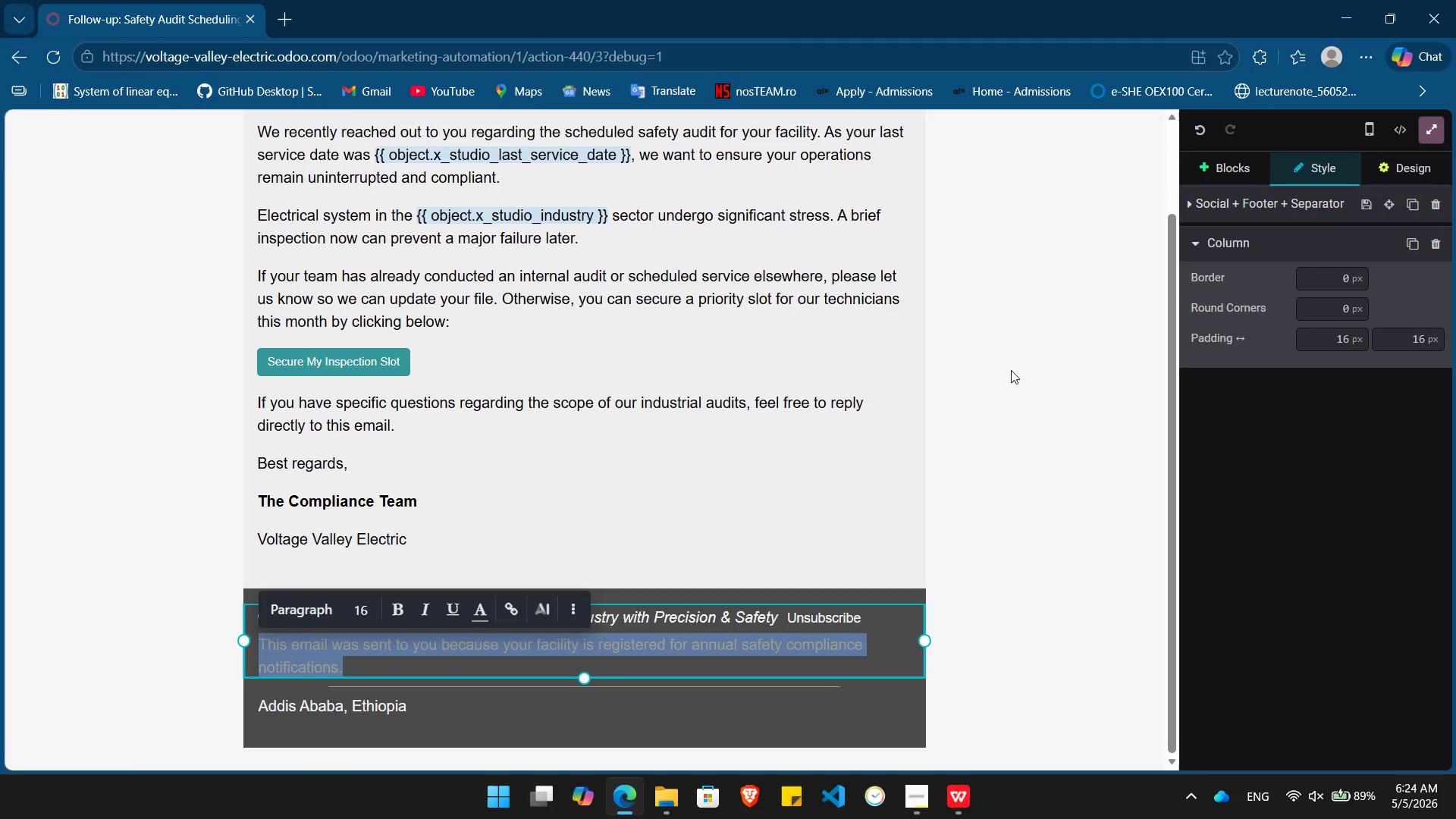 
left_click([1009, 371])
 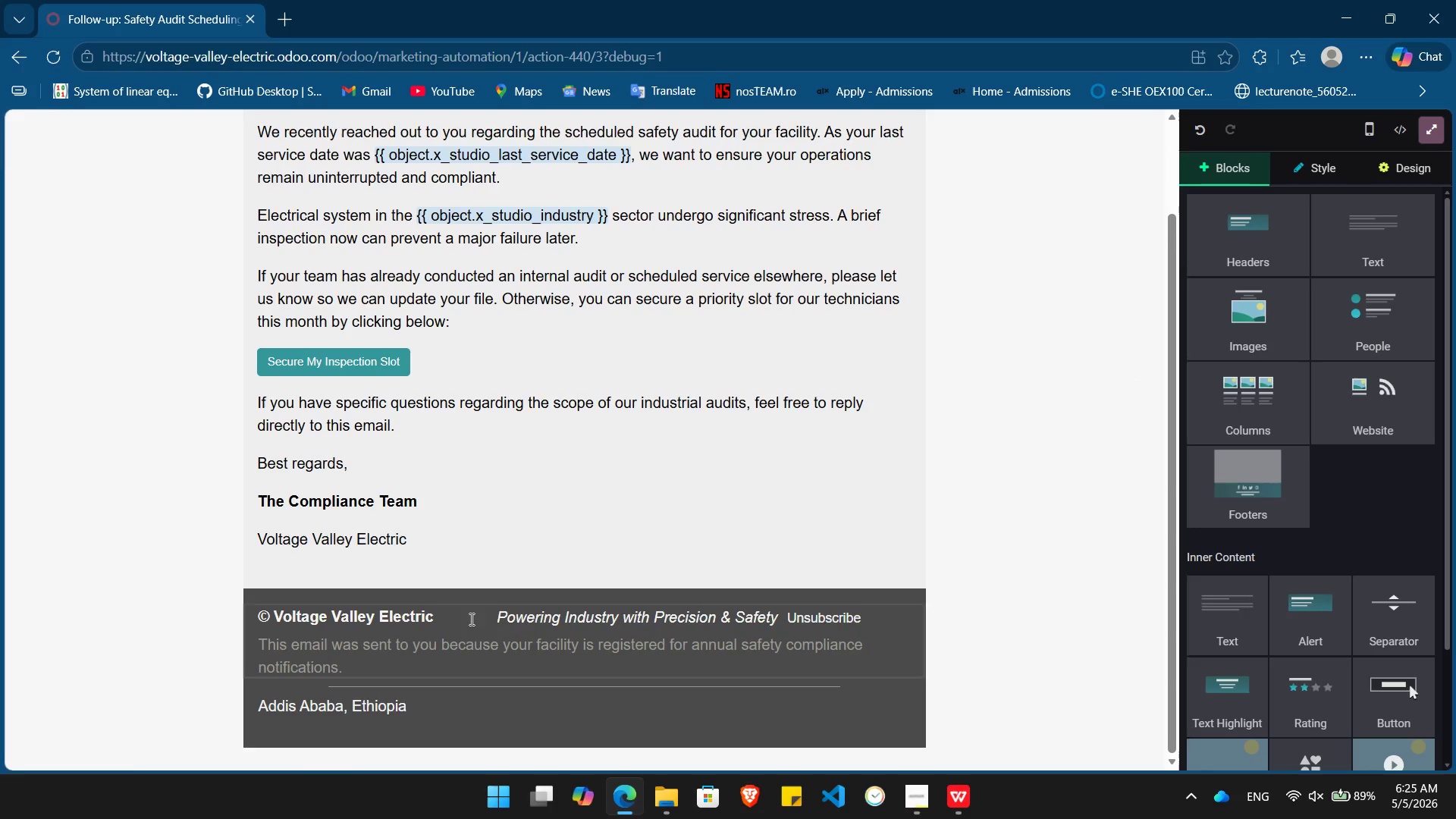 
left_click_drag(start_coordinate=[358, 671], to_coordinate=[258, 638])
 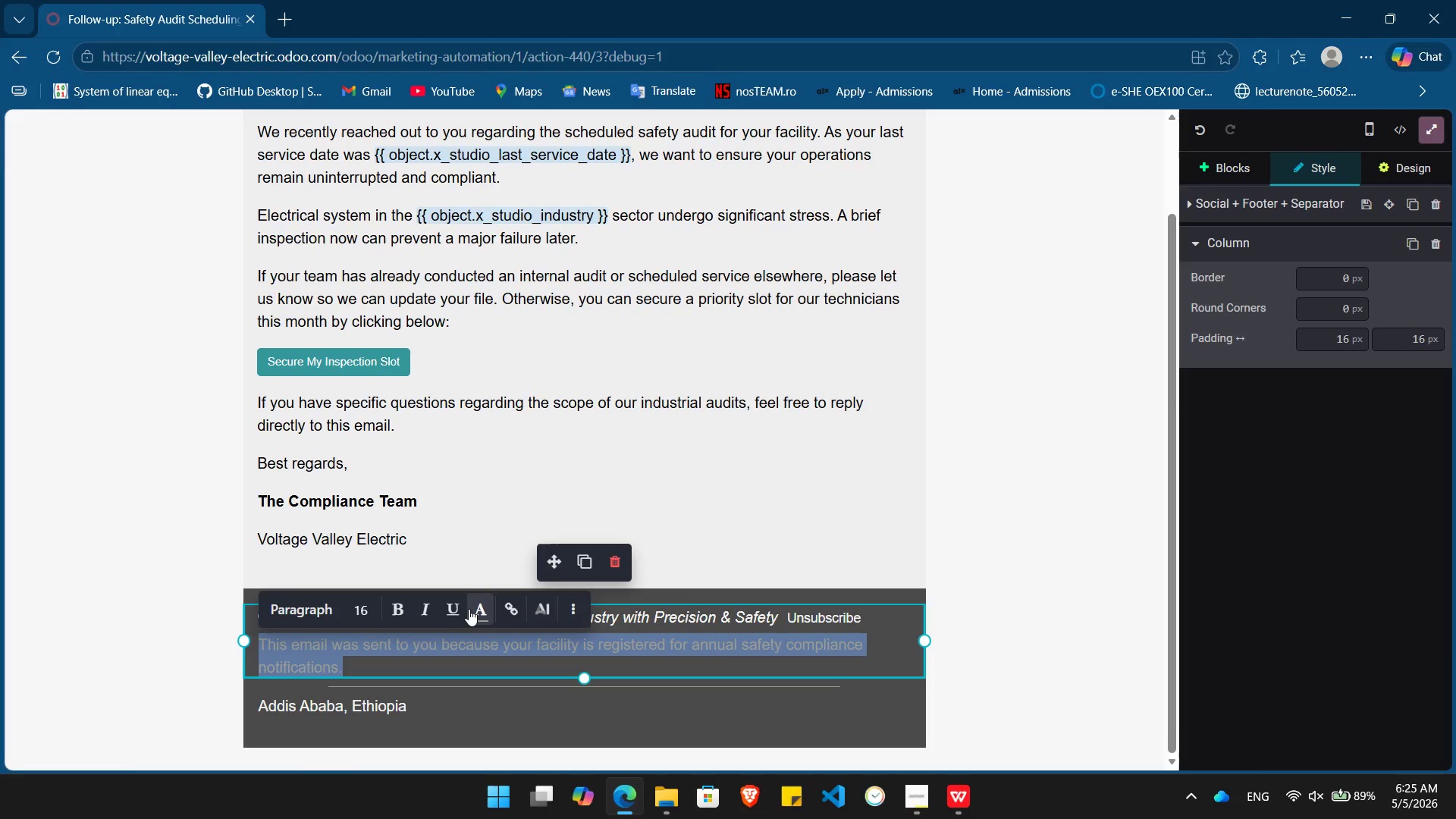 
left_click([474, 610])
 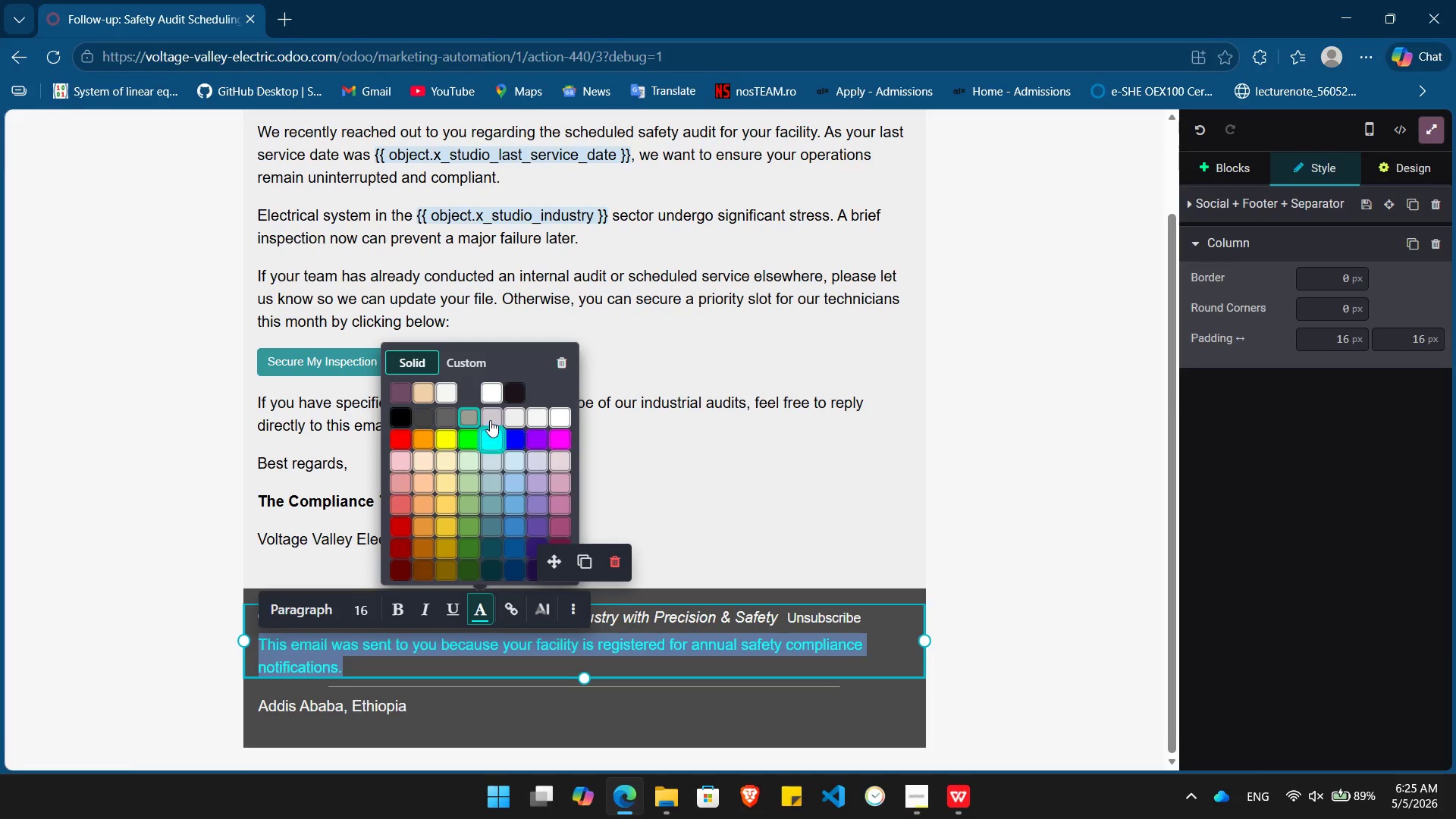 
left_click([491, 415])
 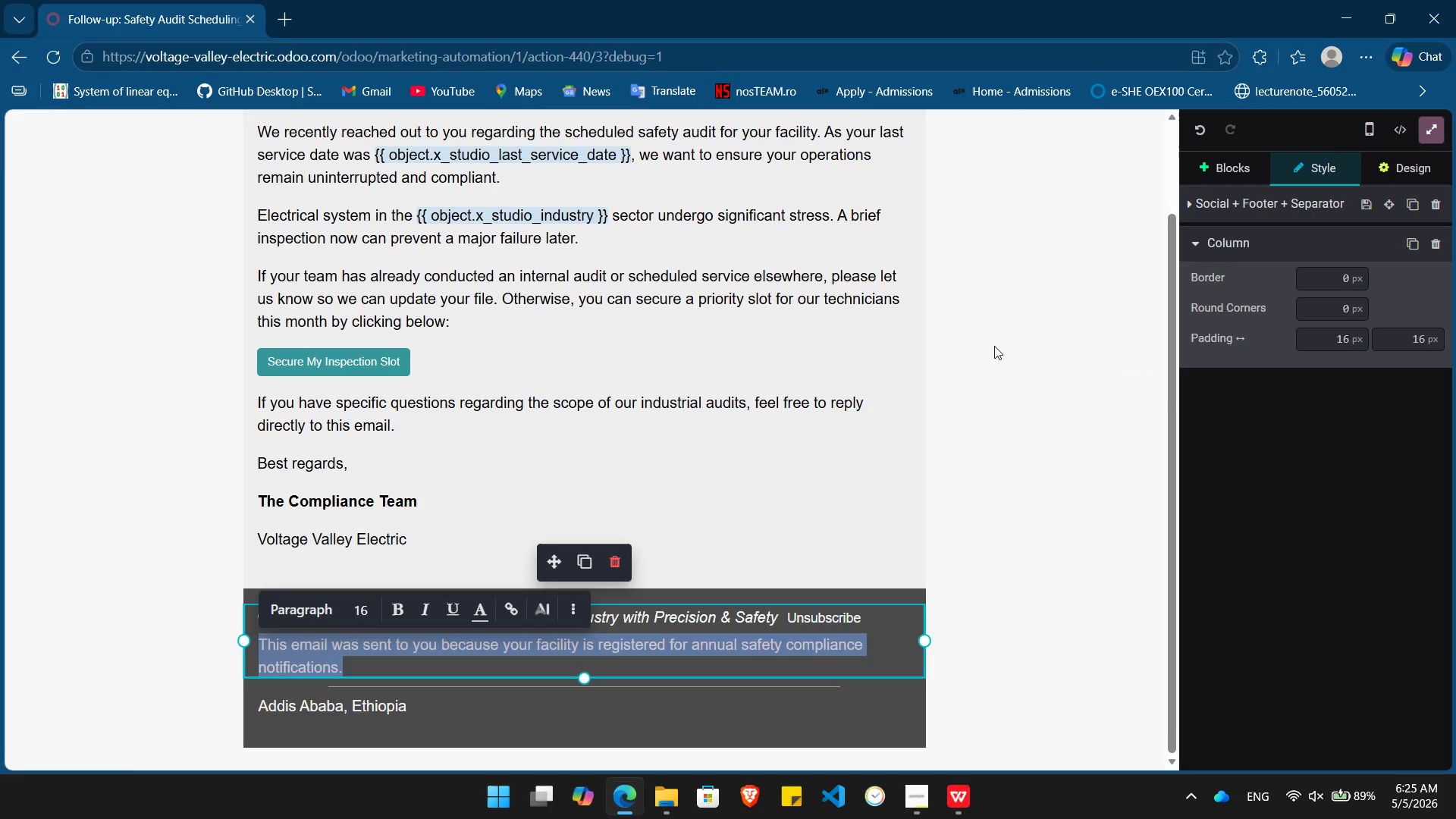 
left_click([994, 346])
 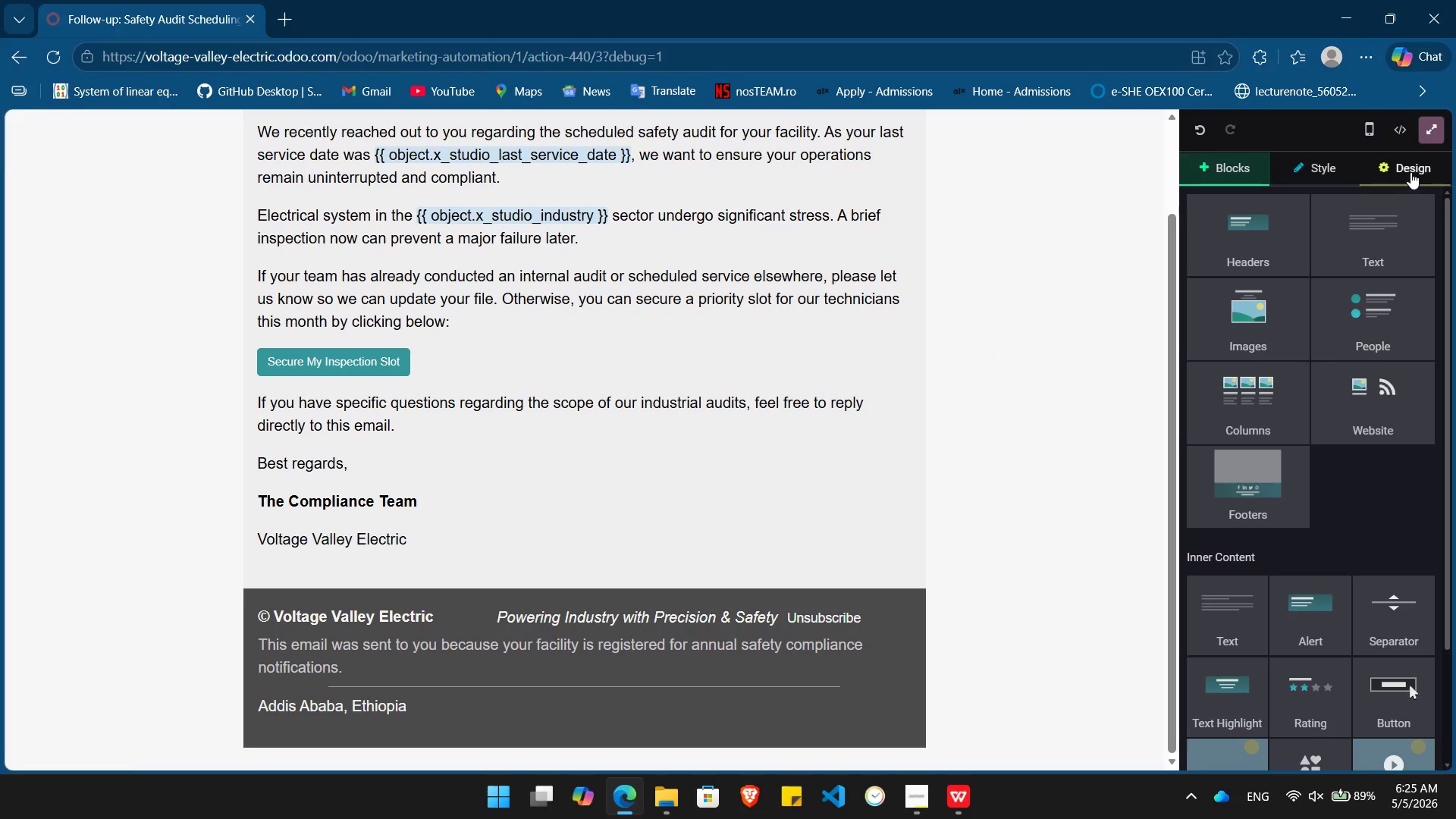 
left_click([1410, 171])
 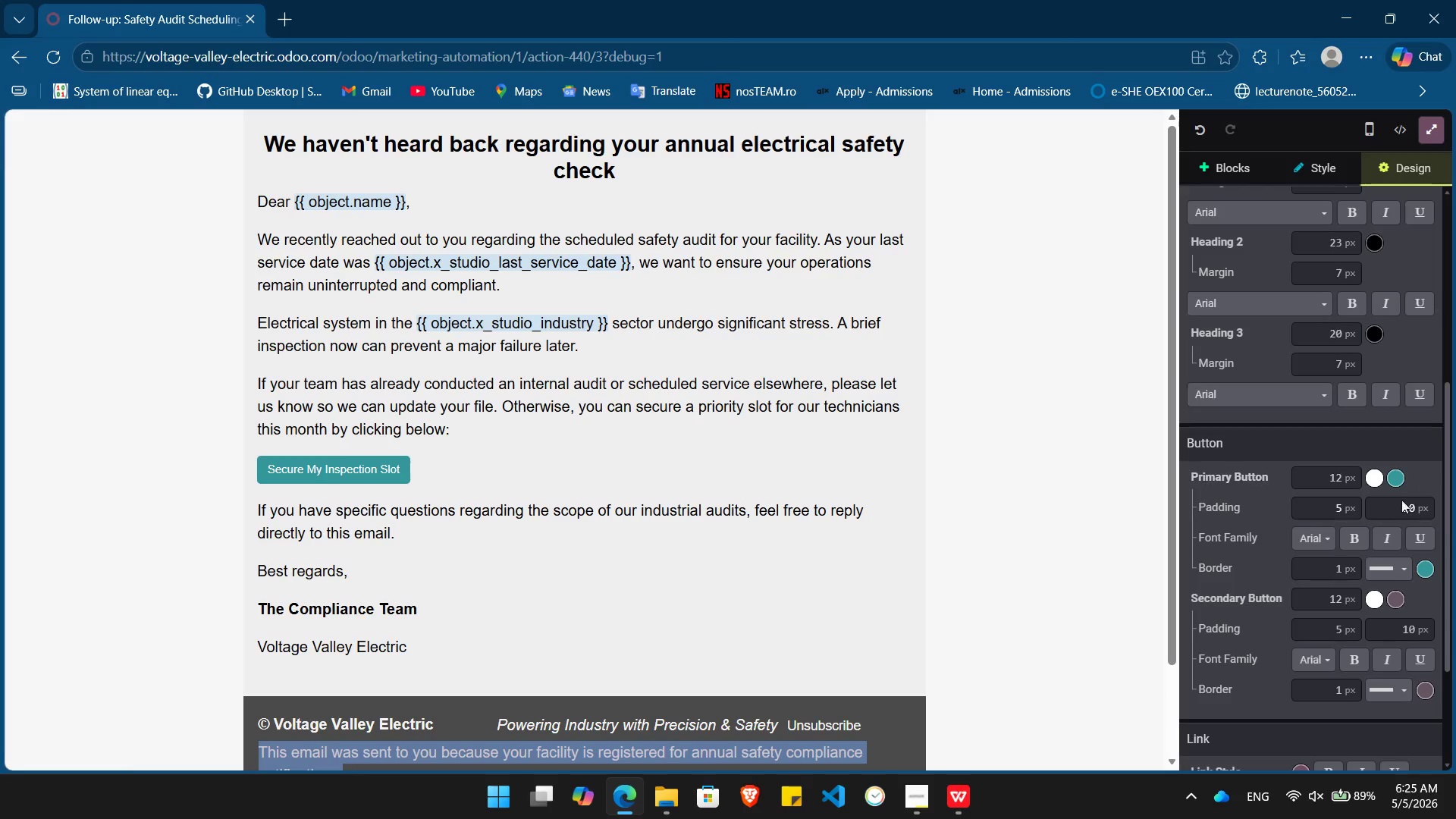 
left_click([1351, 541])
 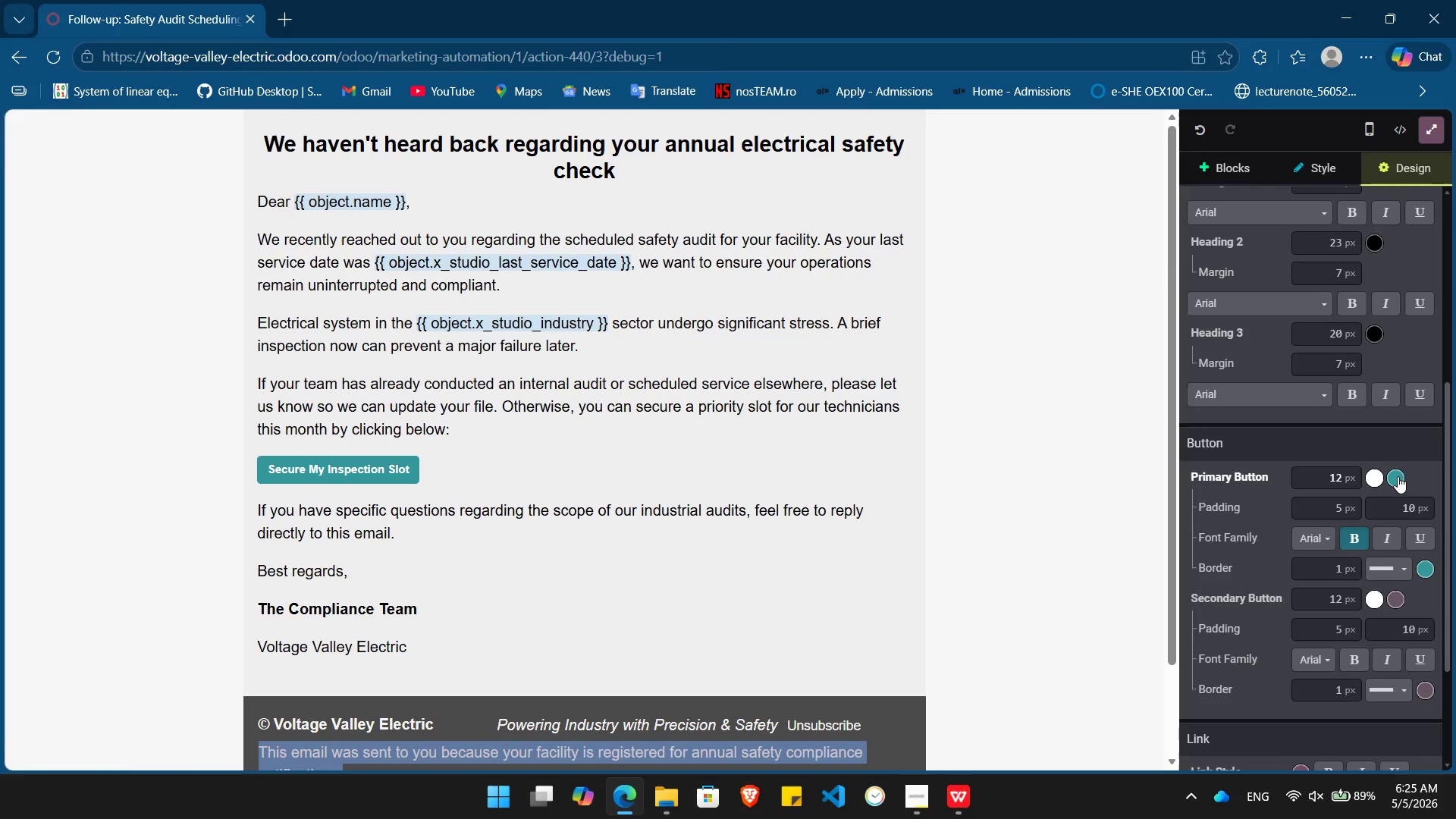 
left_click([1398, 475])
 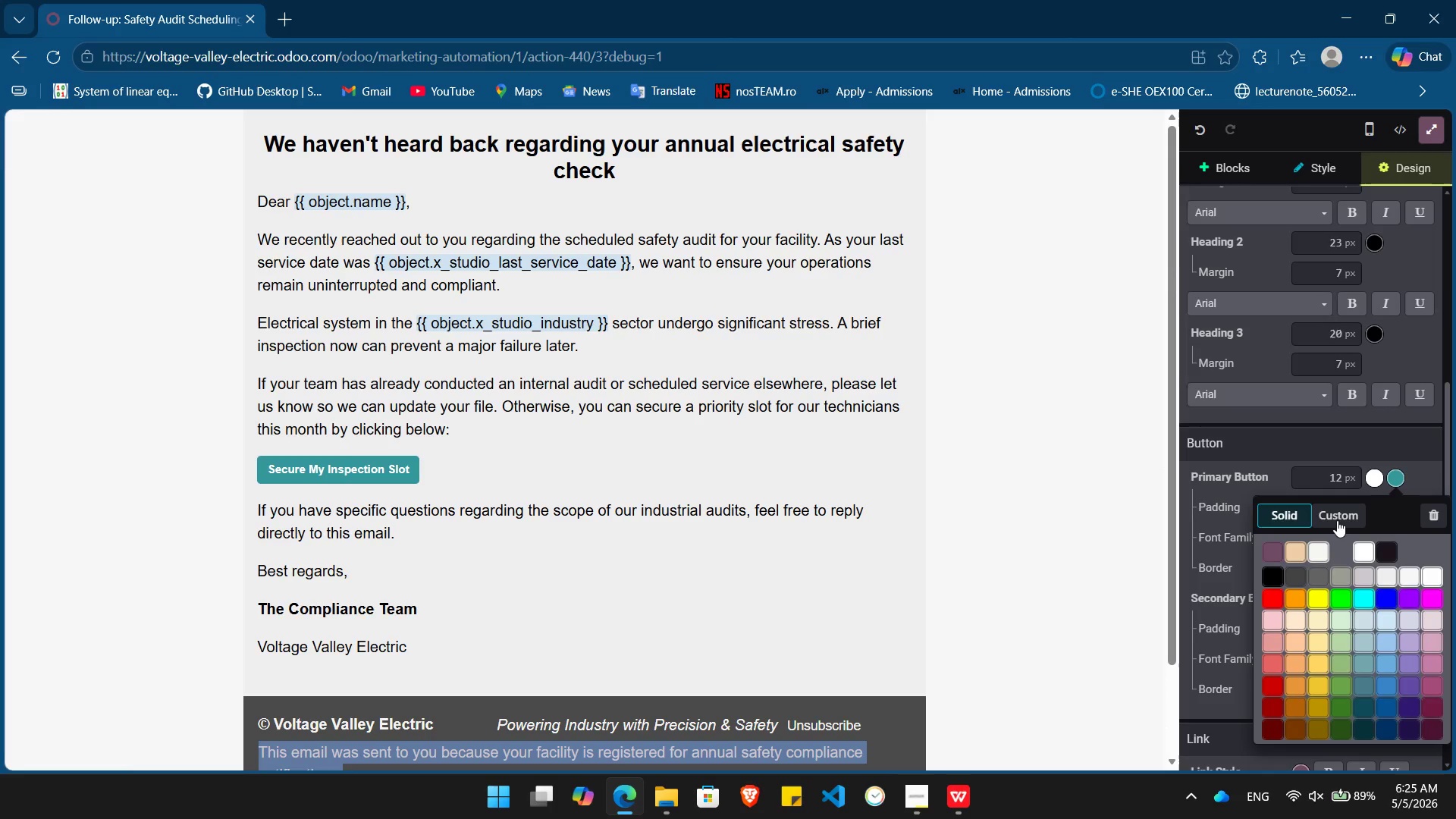 
left_click([1338, 519])
 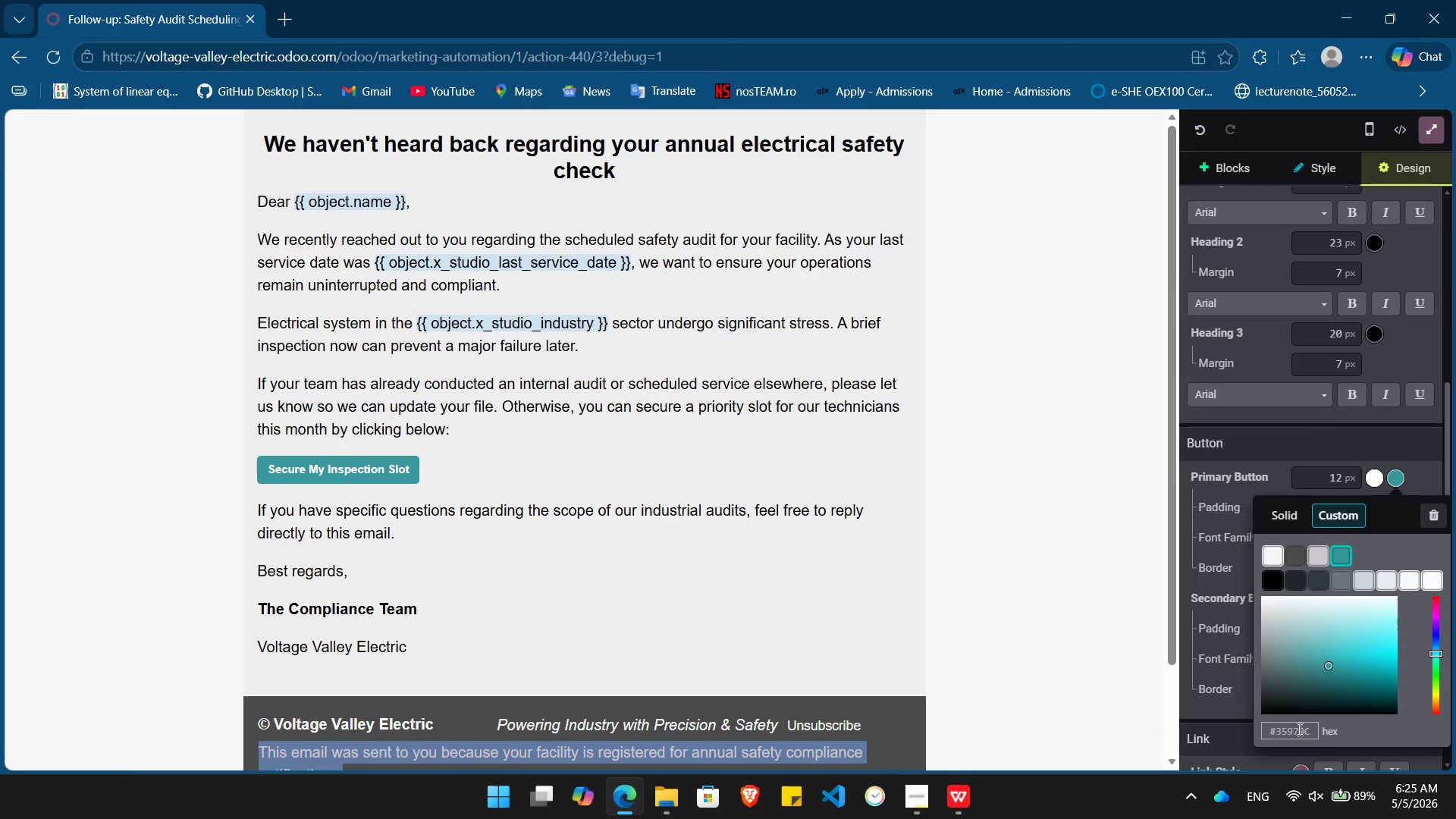 
left_click([1291, 731])
 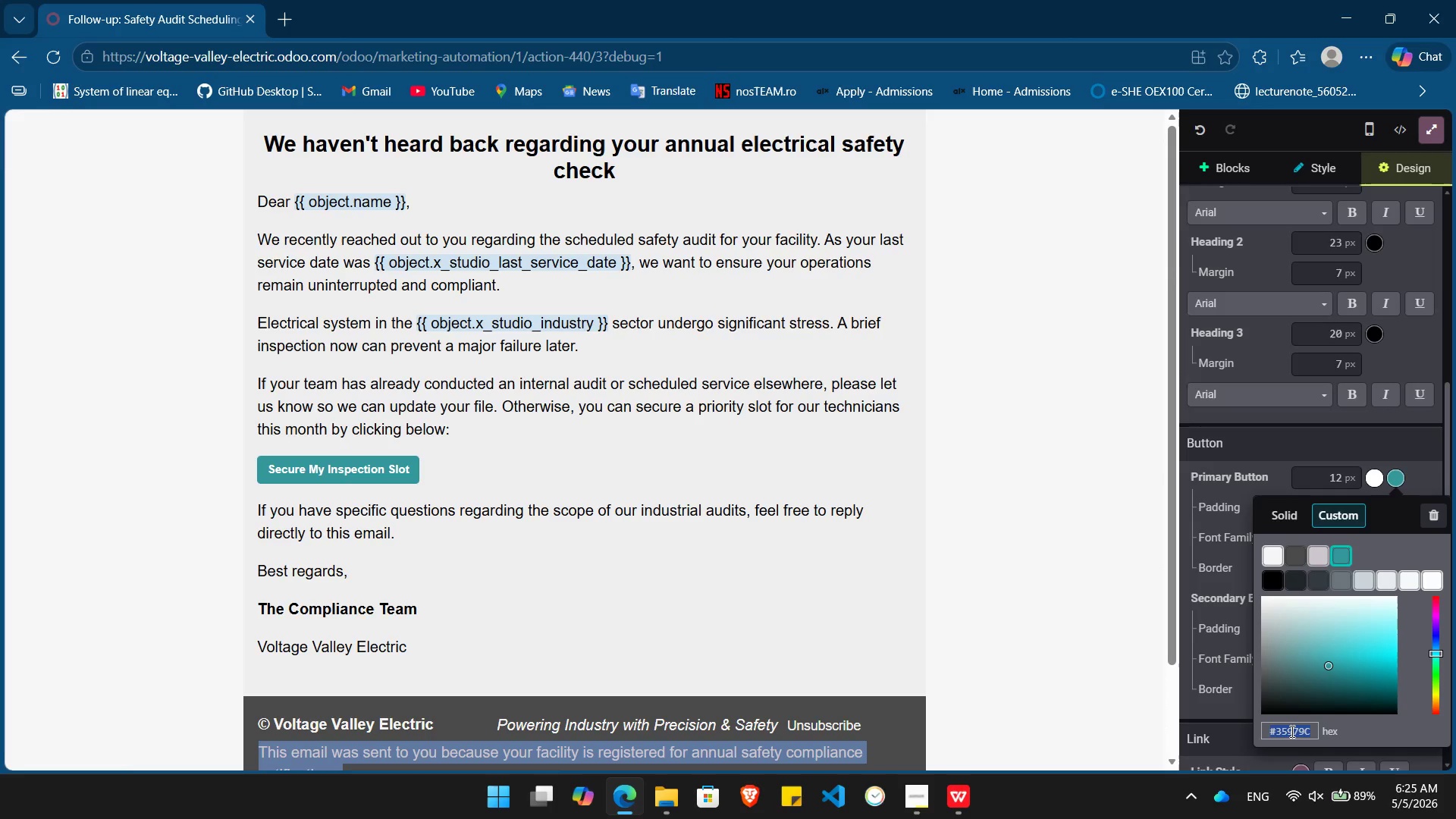 
type(#4a4a4a)
 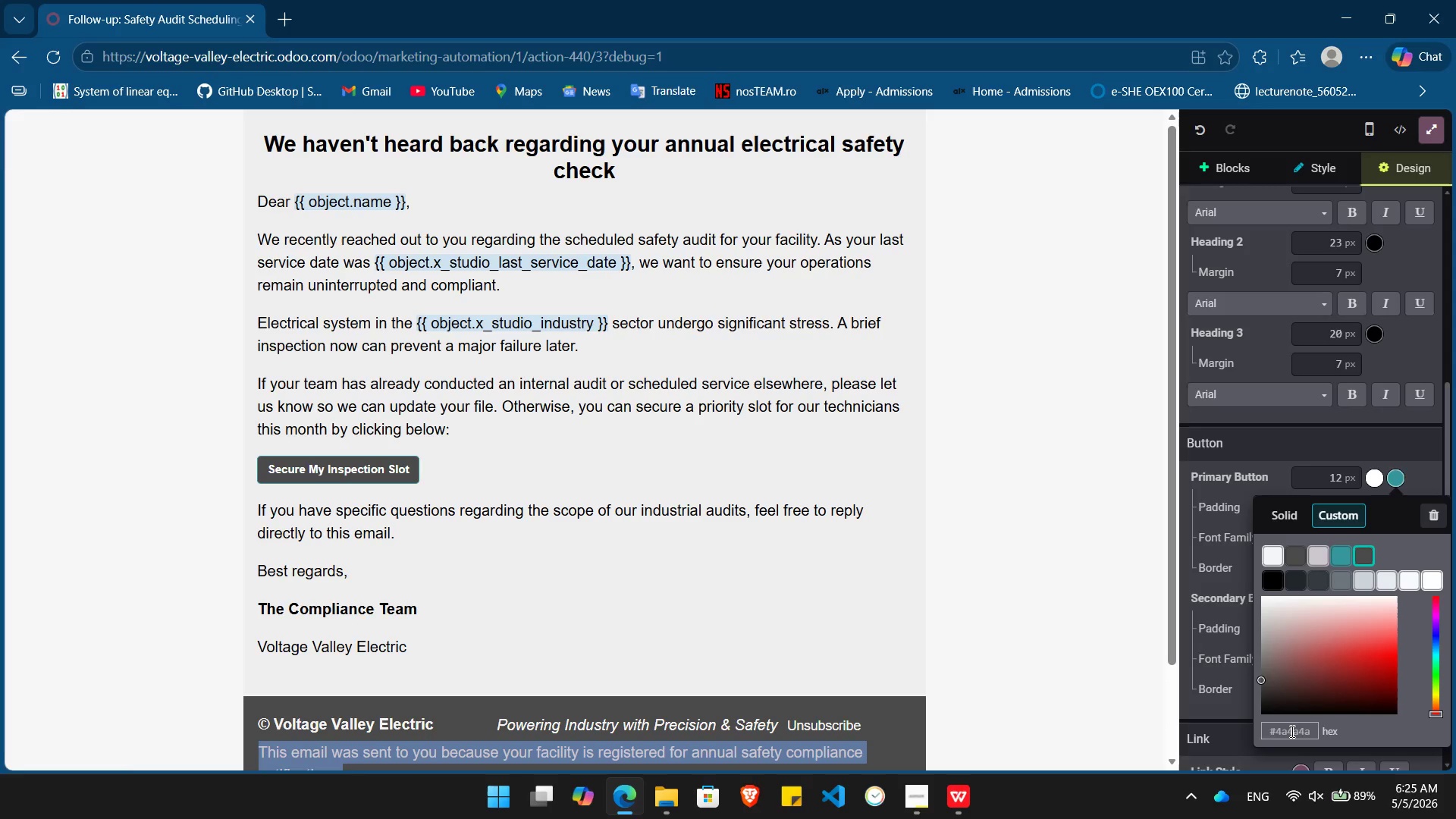 
key(Enter)
 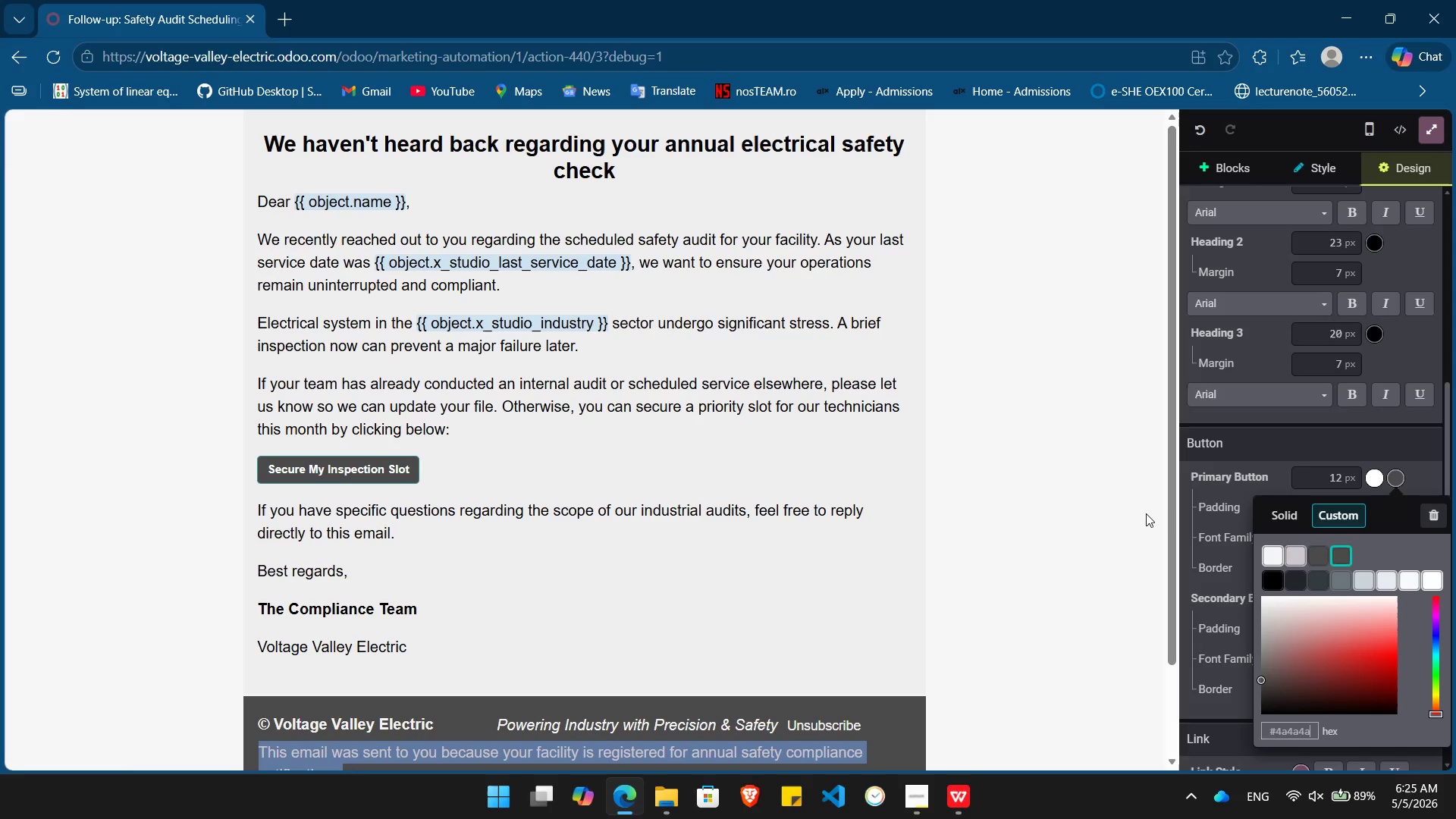 
left_click([1146, 513])
 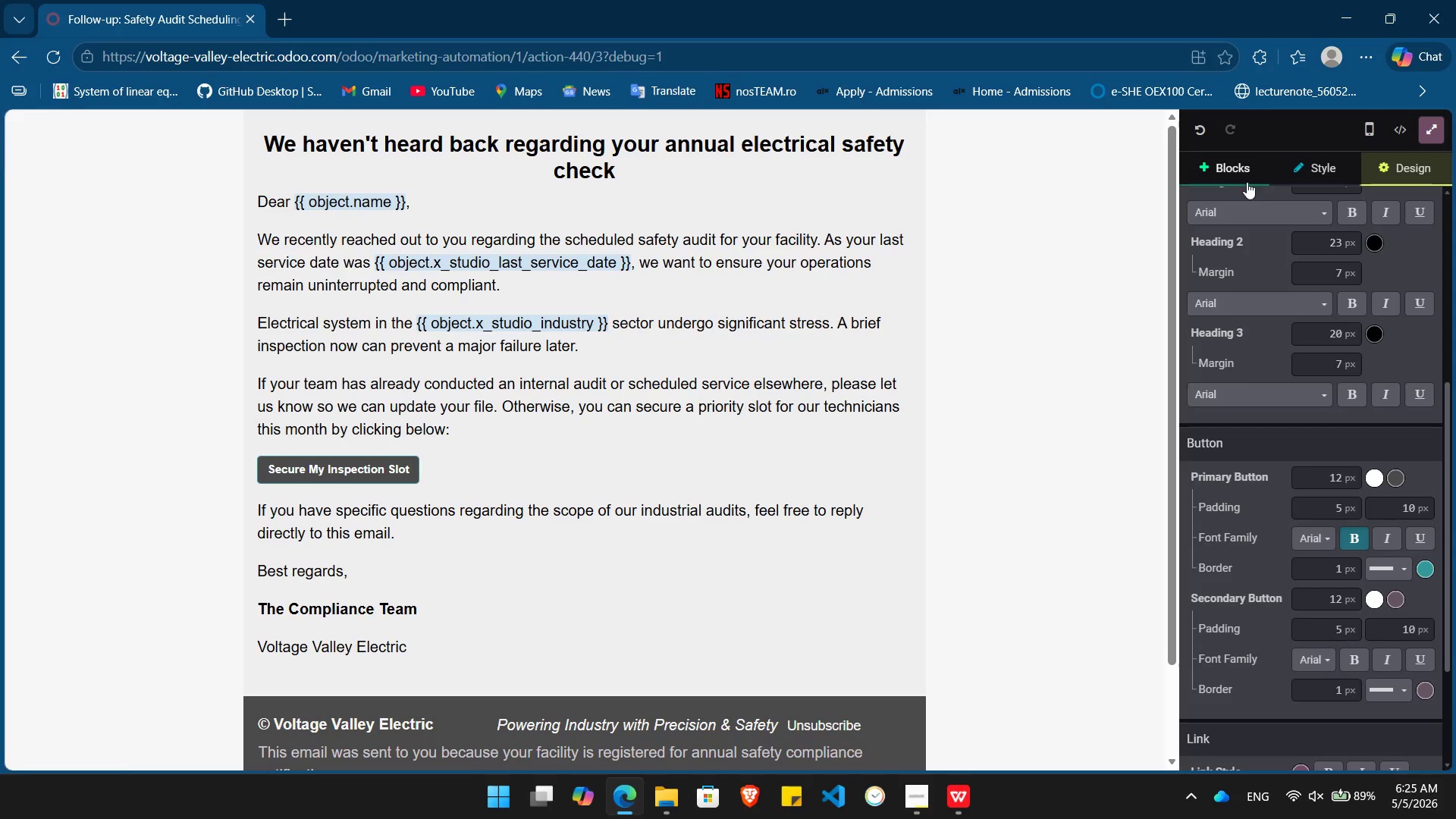 
left_click([1235, 158])
 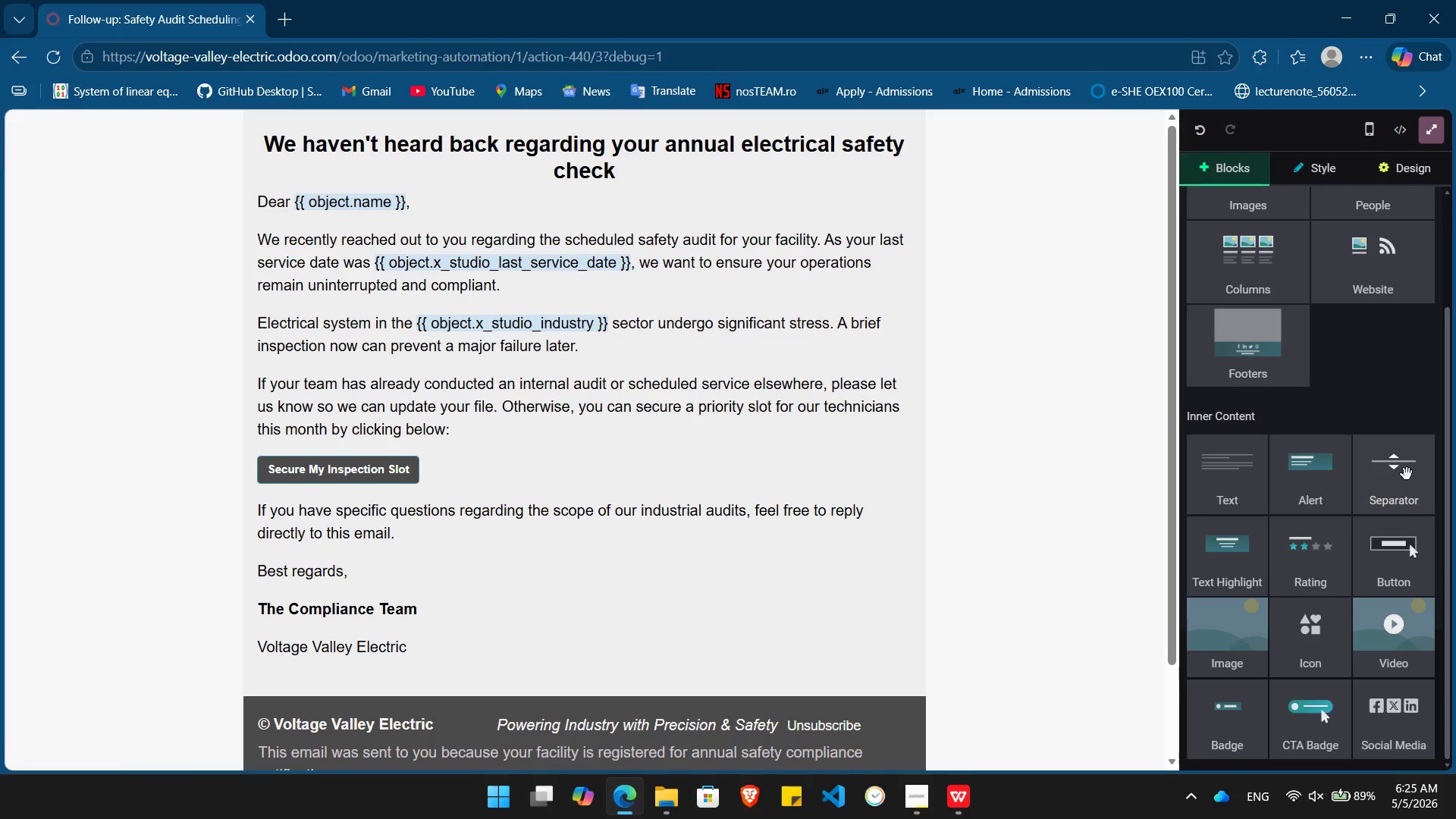 
left_click_drag(start_coordinate=[1407, 474], to_coordinate=[492, 202])
 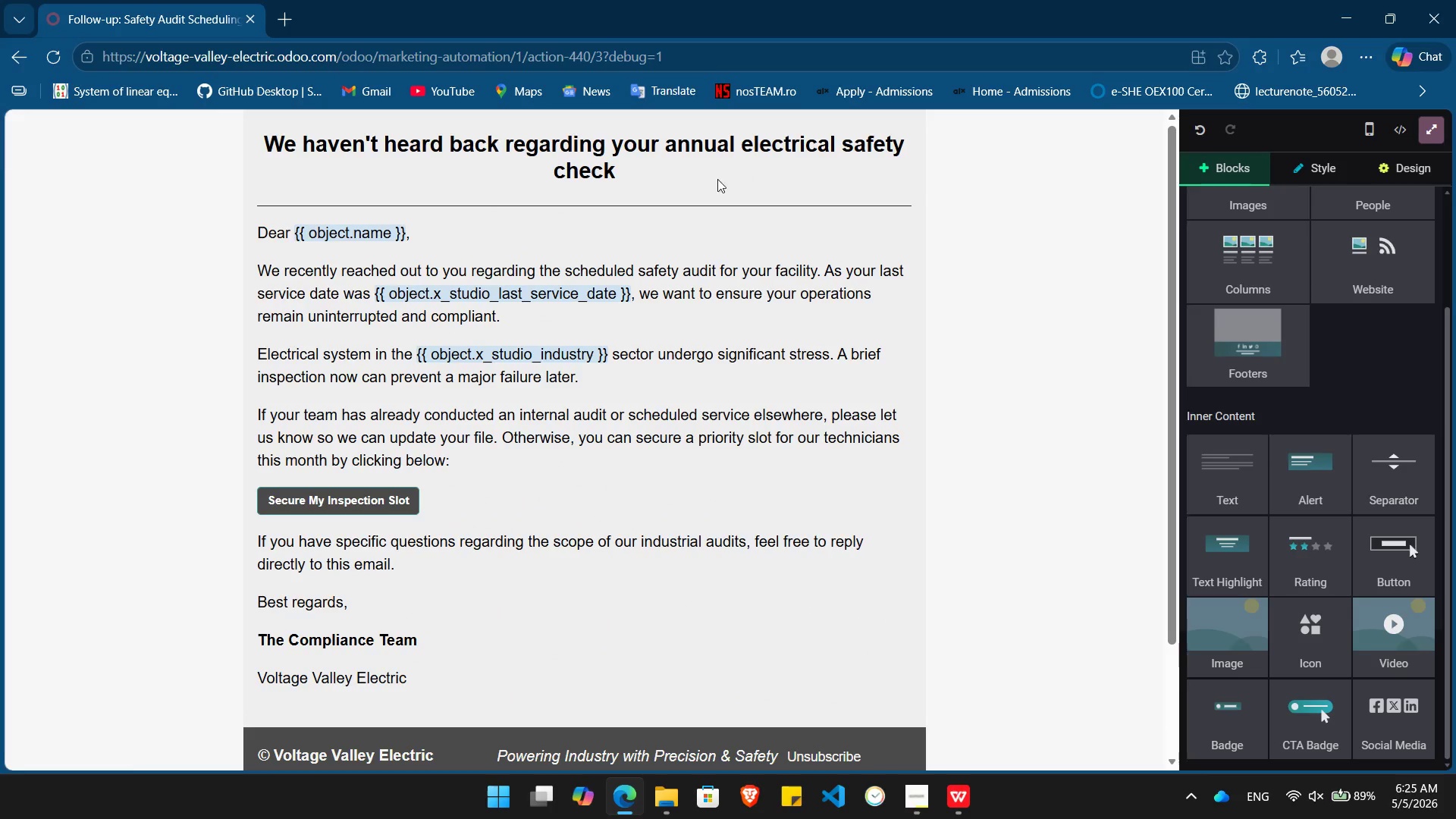 
left_click_drag(start_coordinate=[620, 168], to_coordinate=[256, 146])
 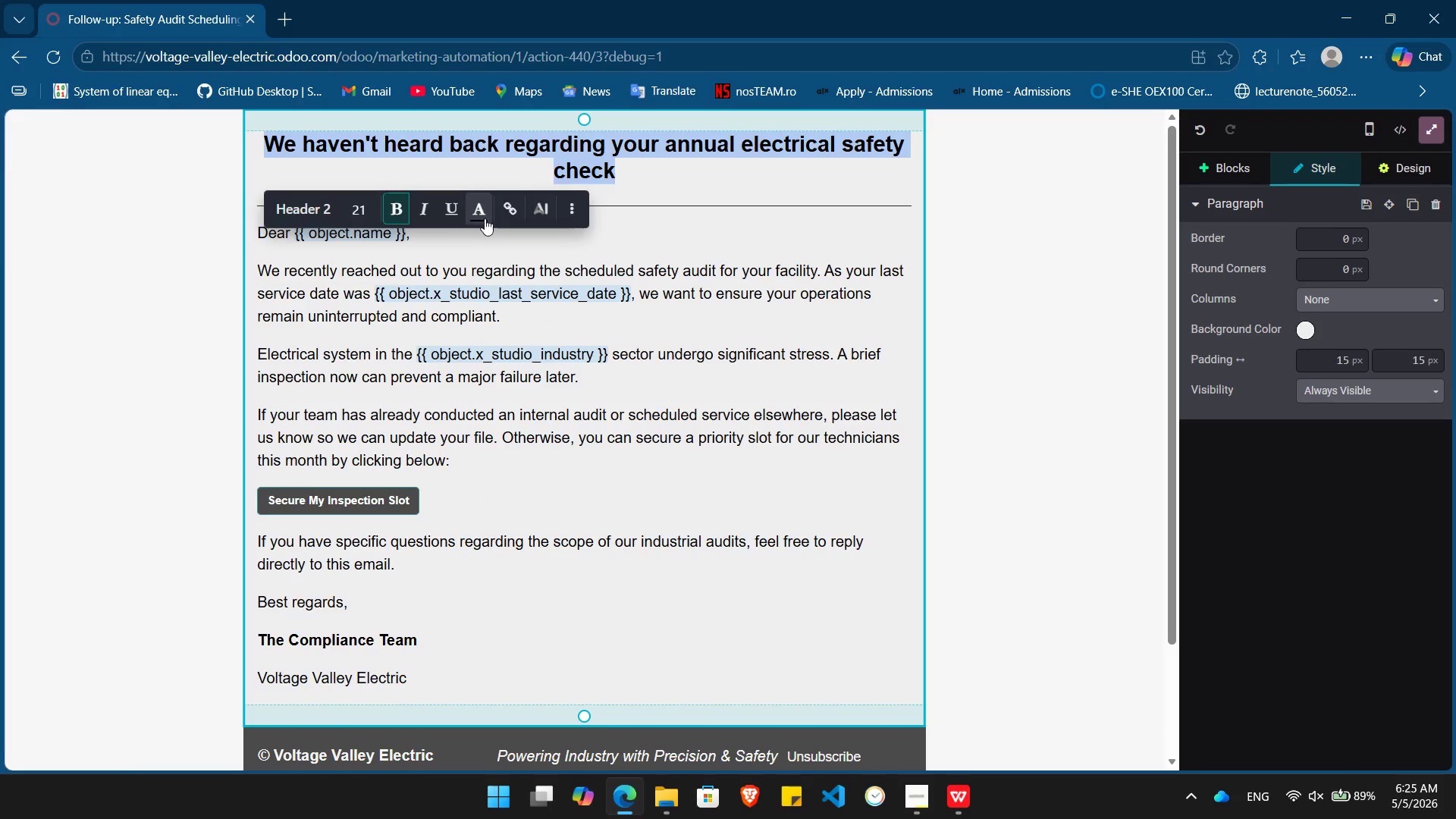 
left_click([483, 218])
 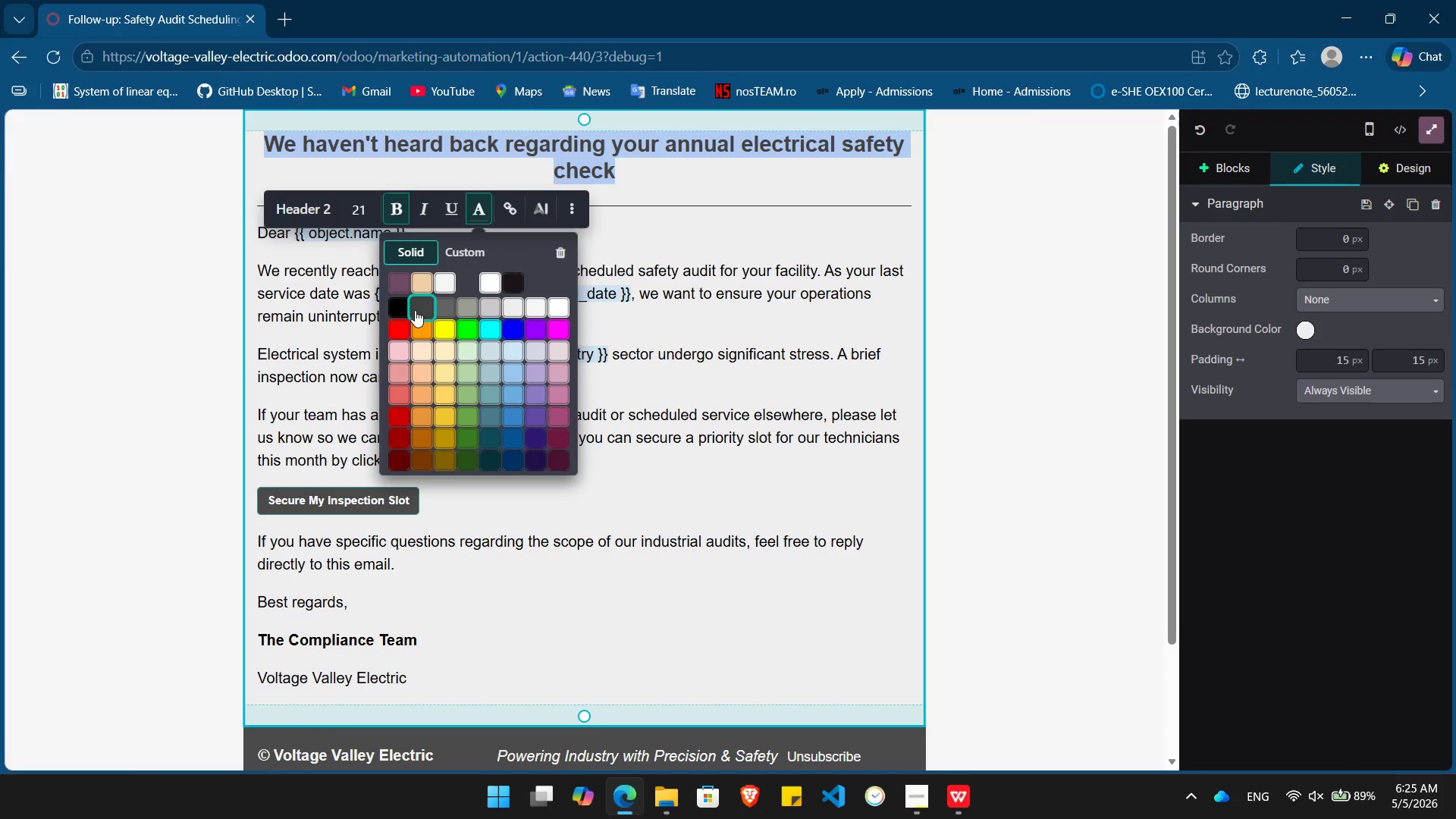 
left_click([415, 310])
 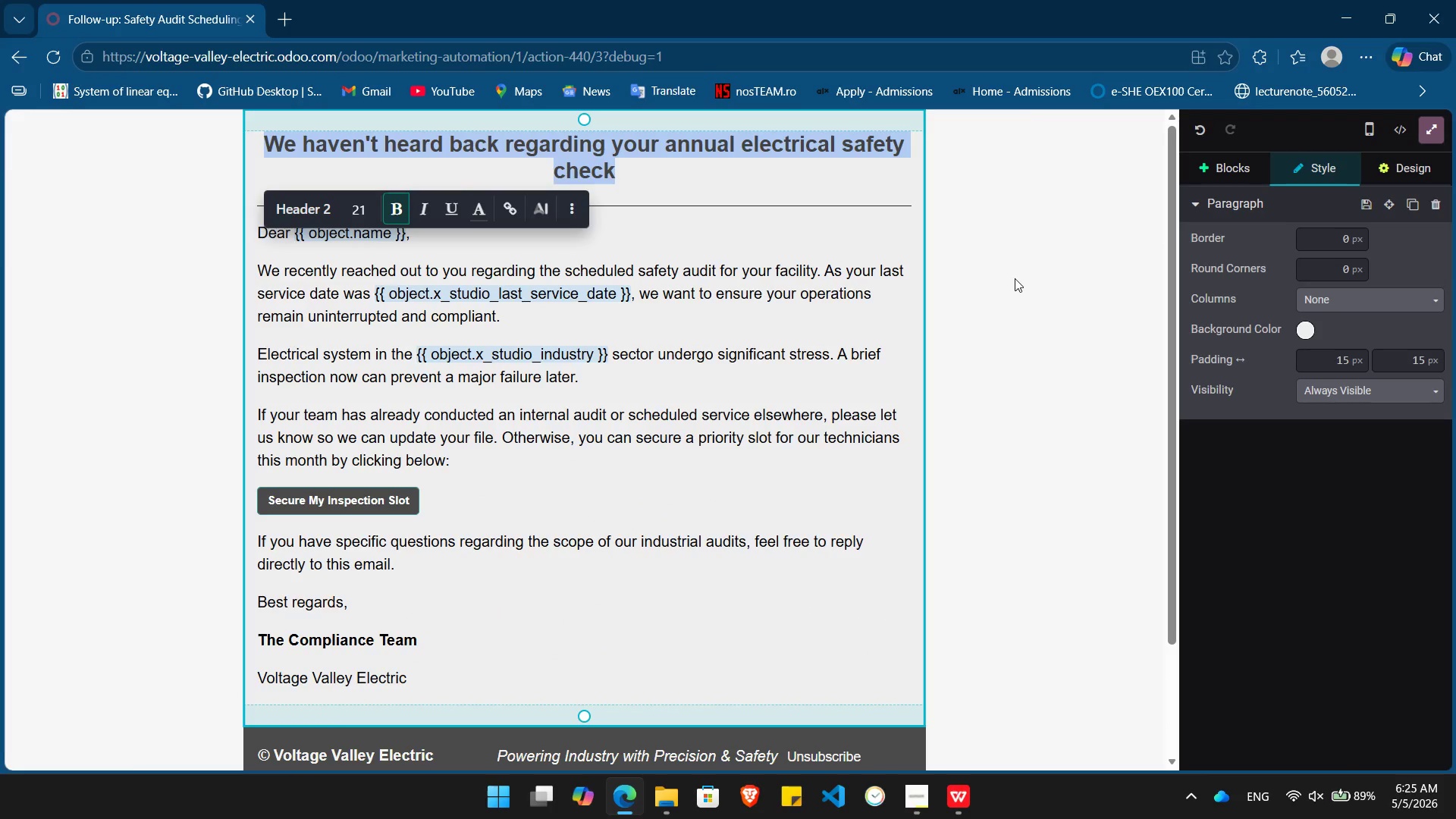 
left_click([1015, 278])
 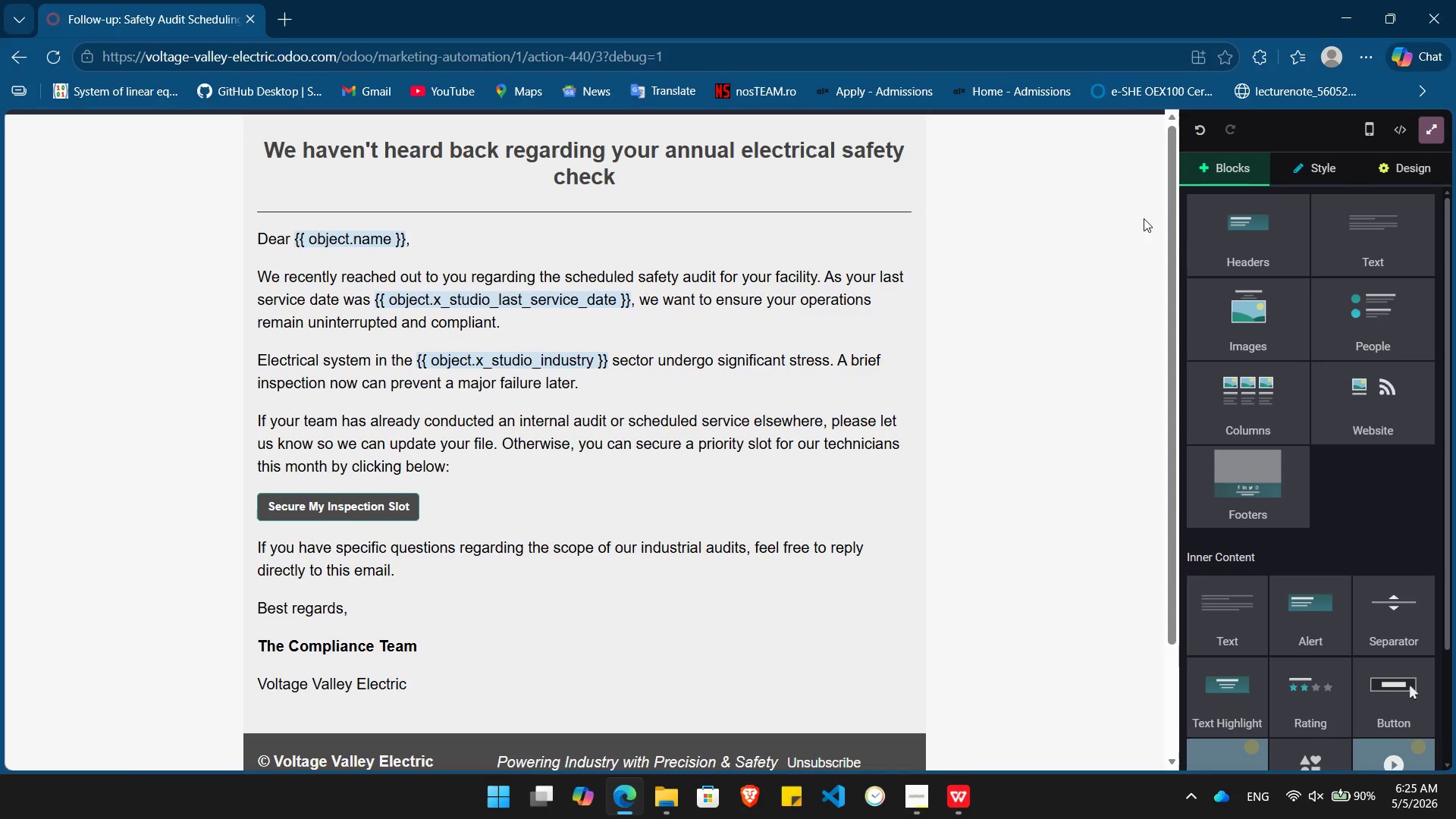 
wait(6.23)
 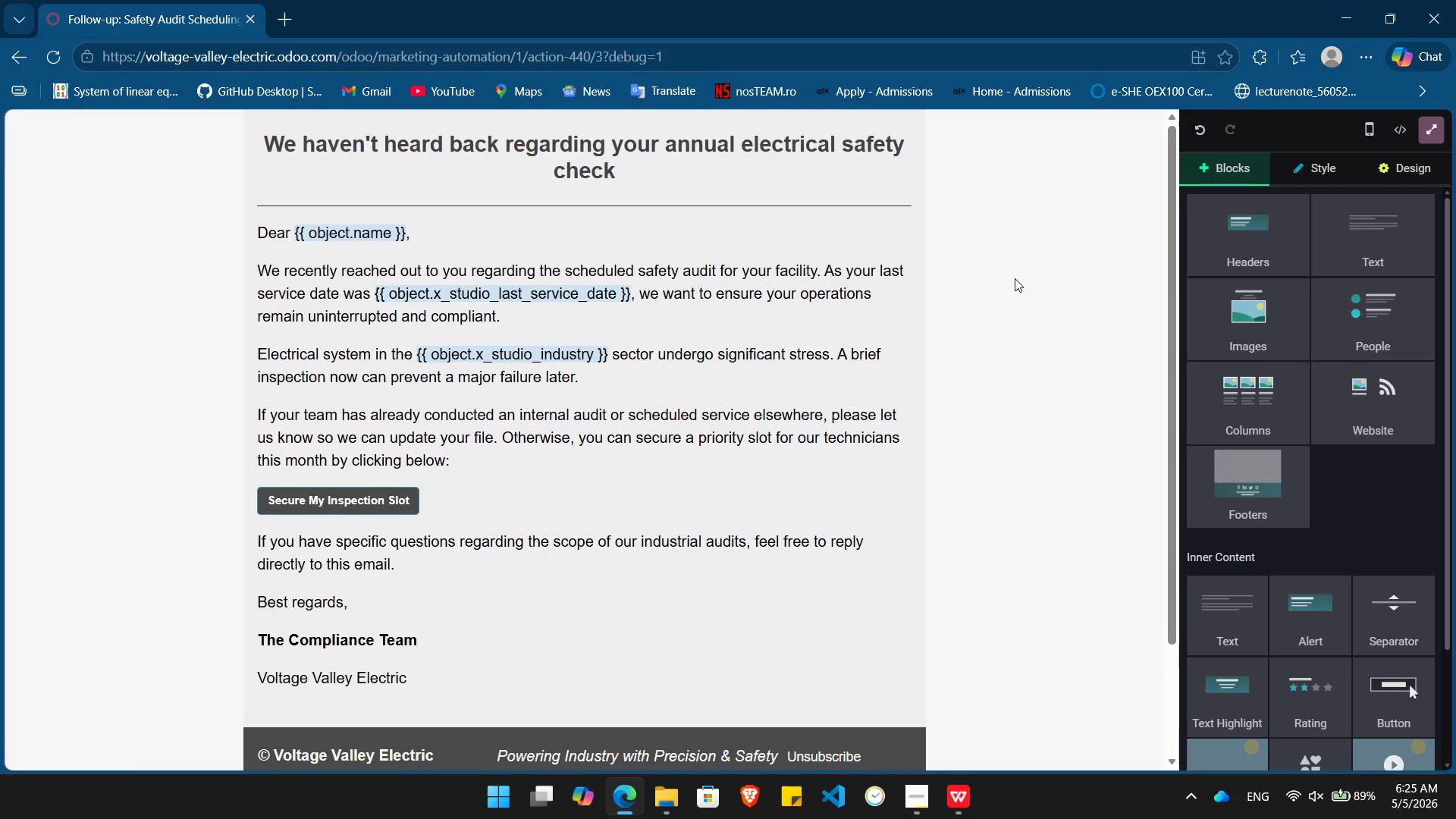 
left_click([1429, 133])
 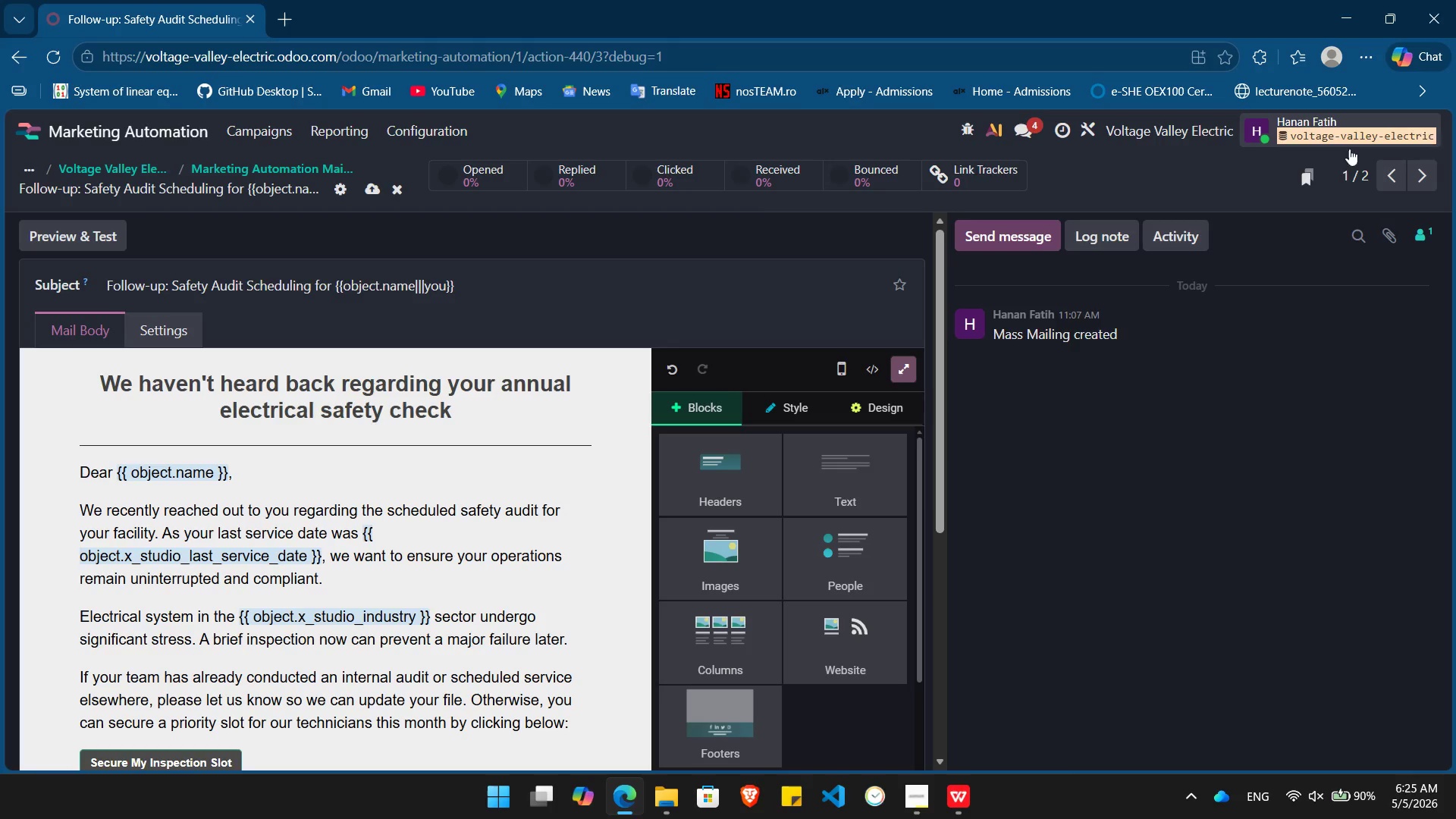 
key(Alt+Tab)